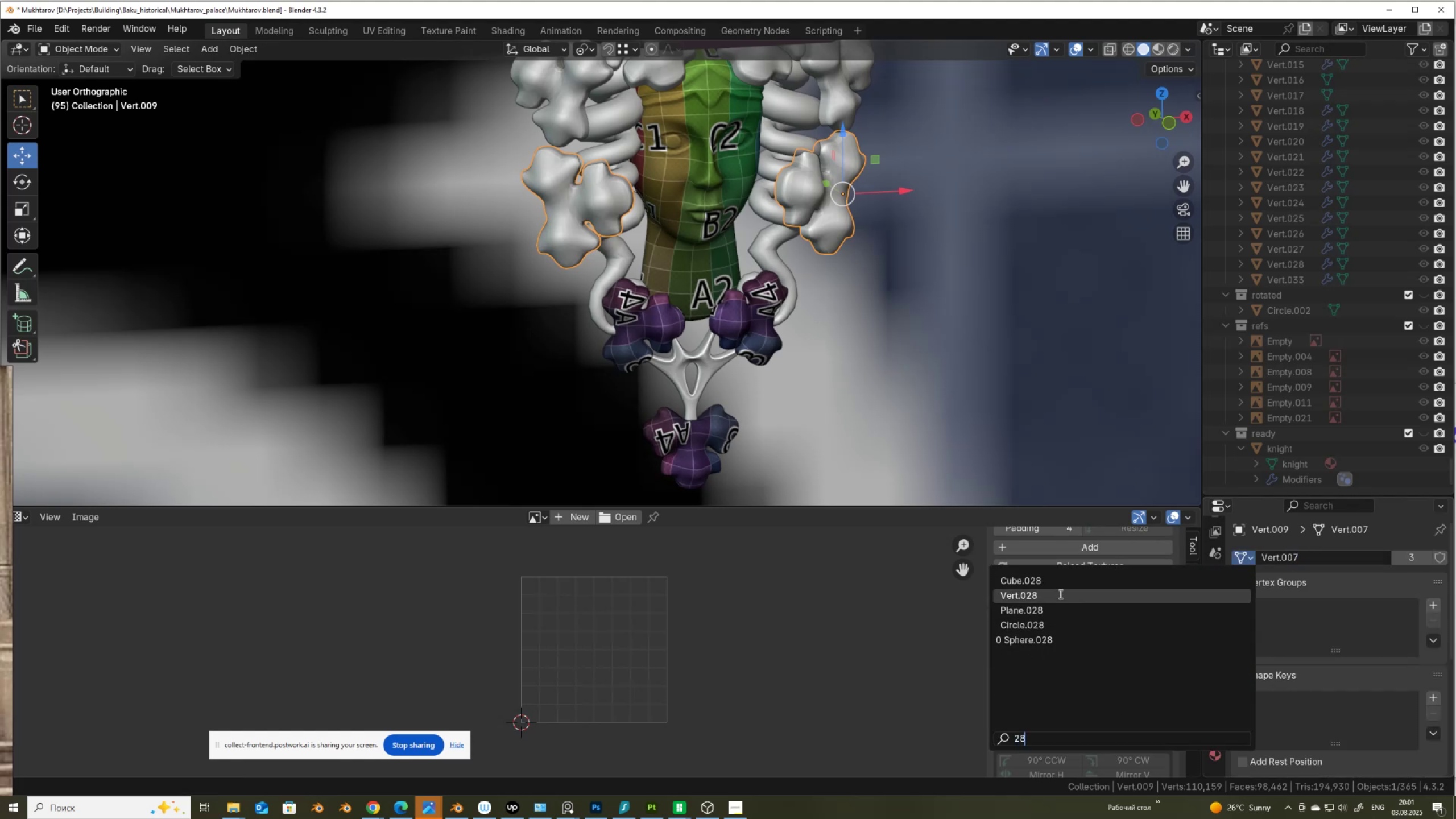 
left_click([1060, 594])
 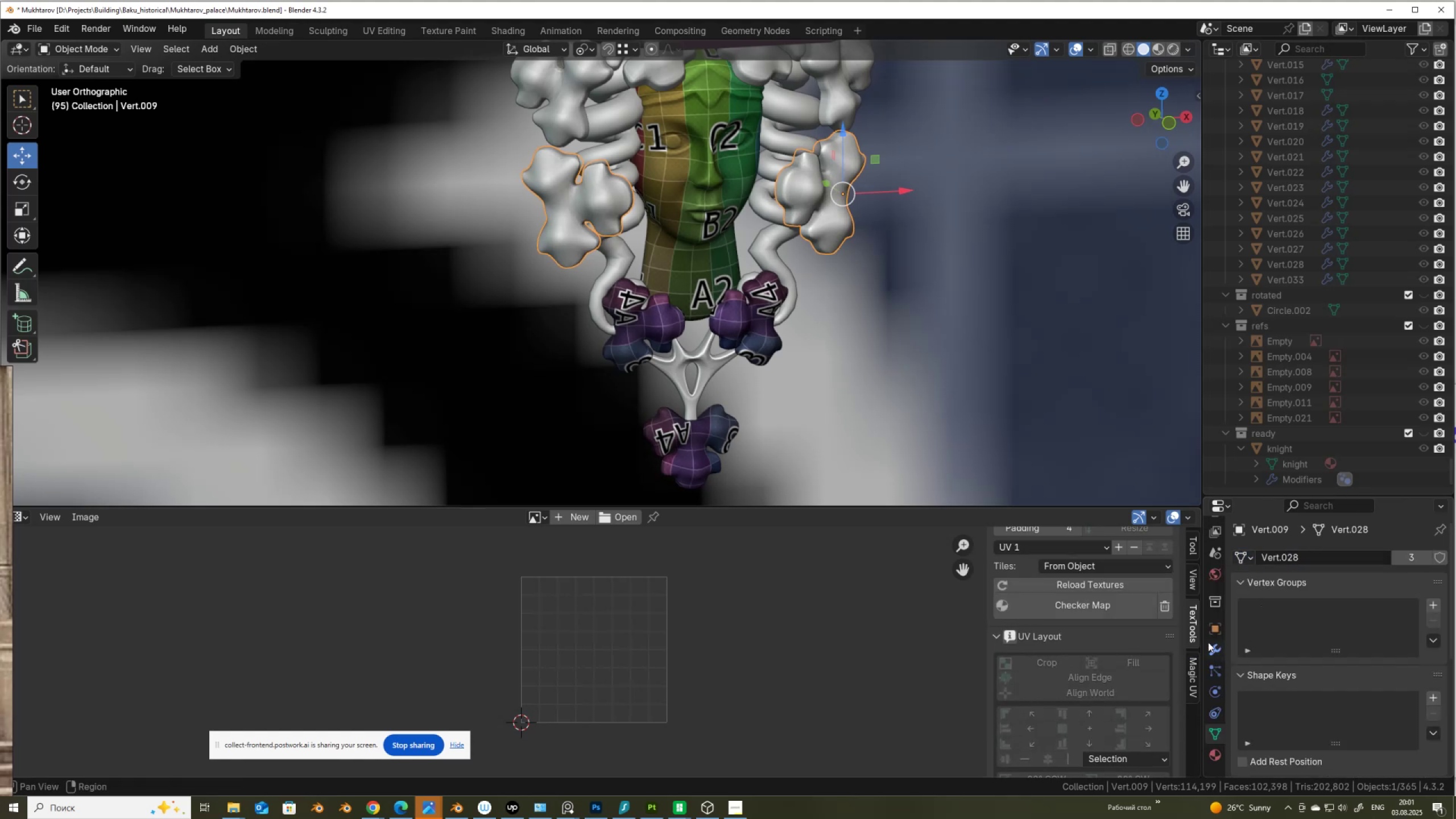 
left_click([1214, 646])
 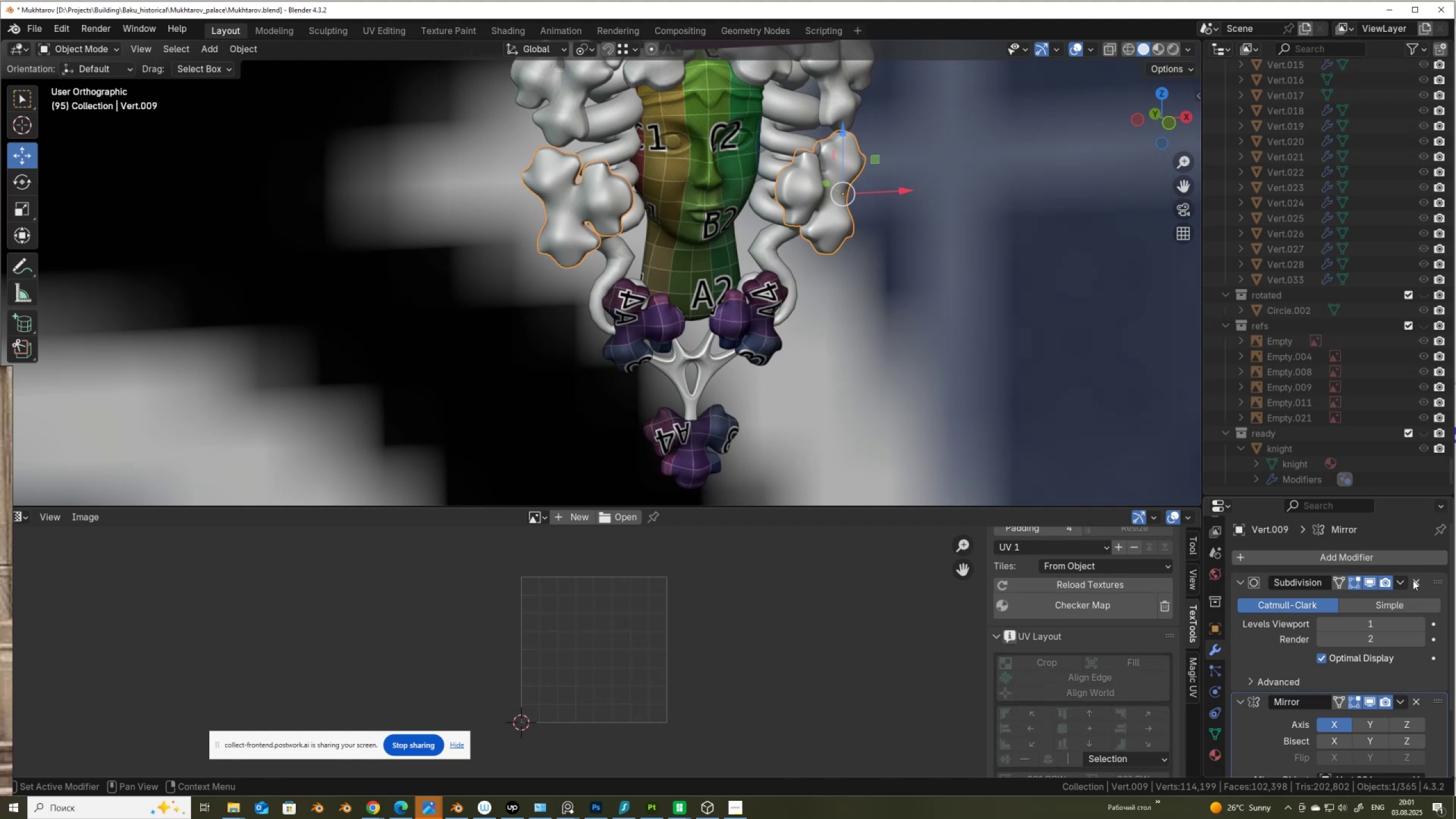 
left_click([1414, 580])
 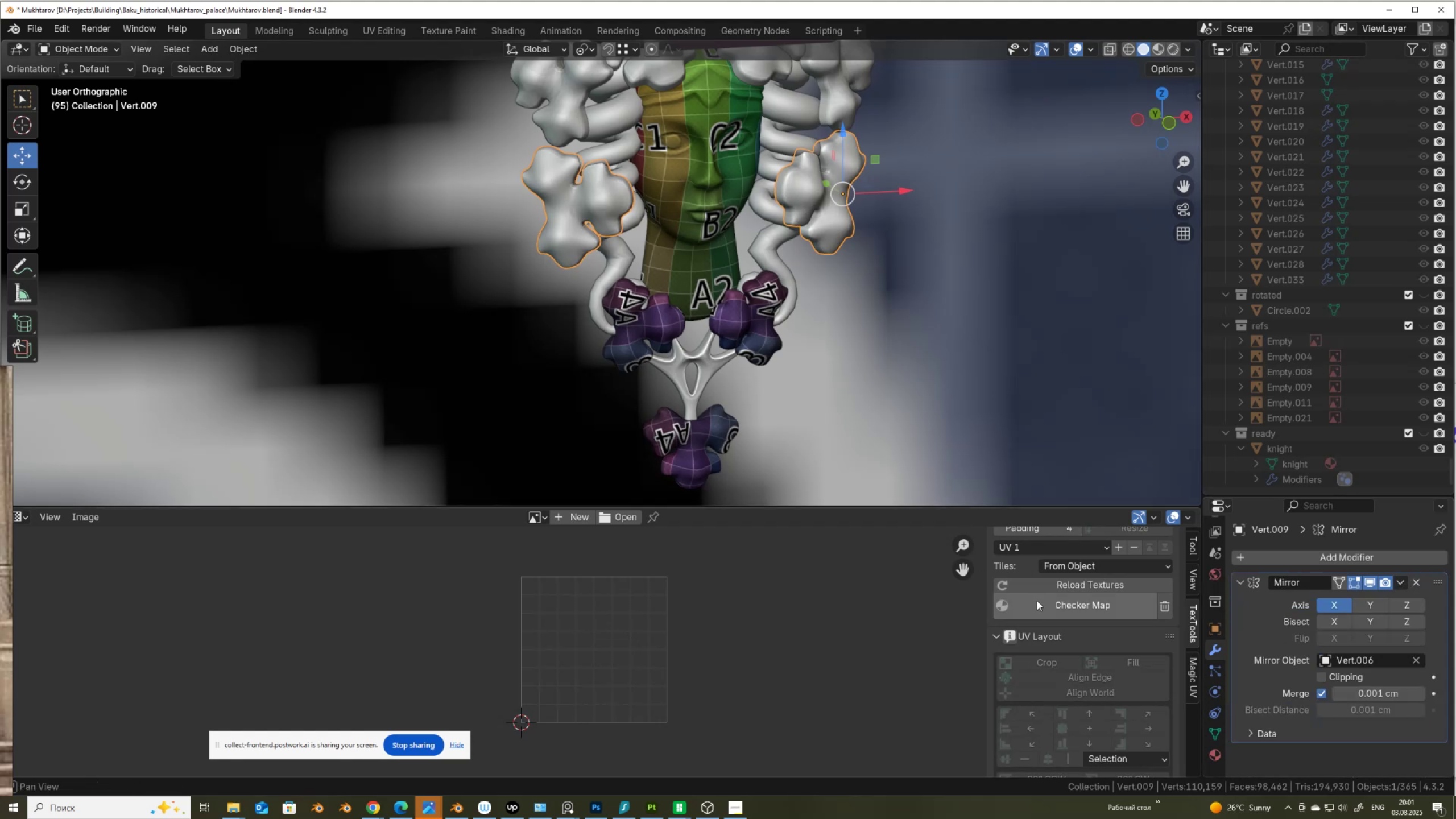 
double_click([1041, 601])
 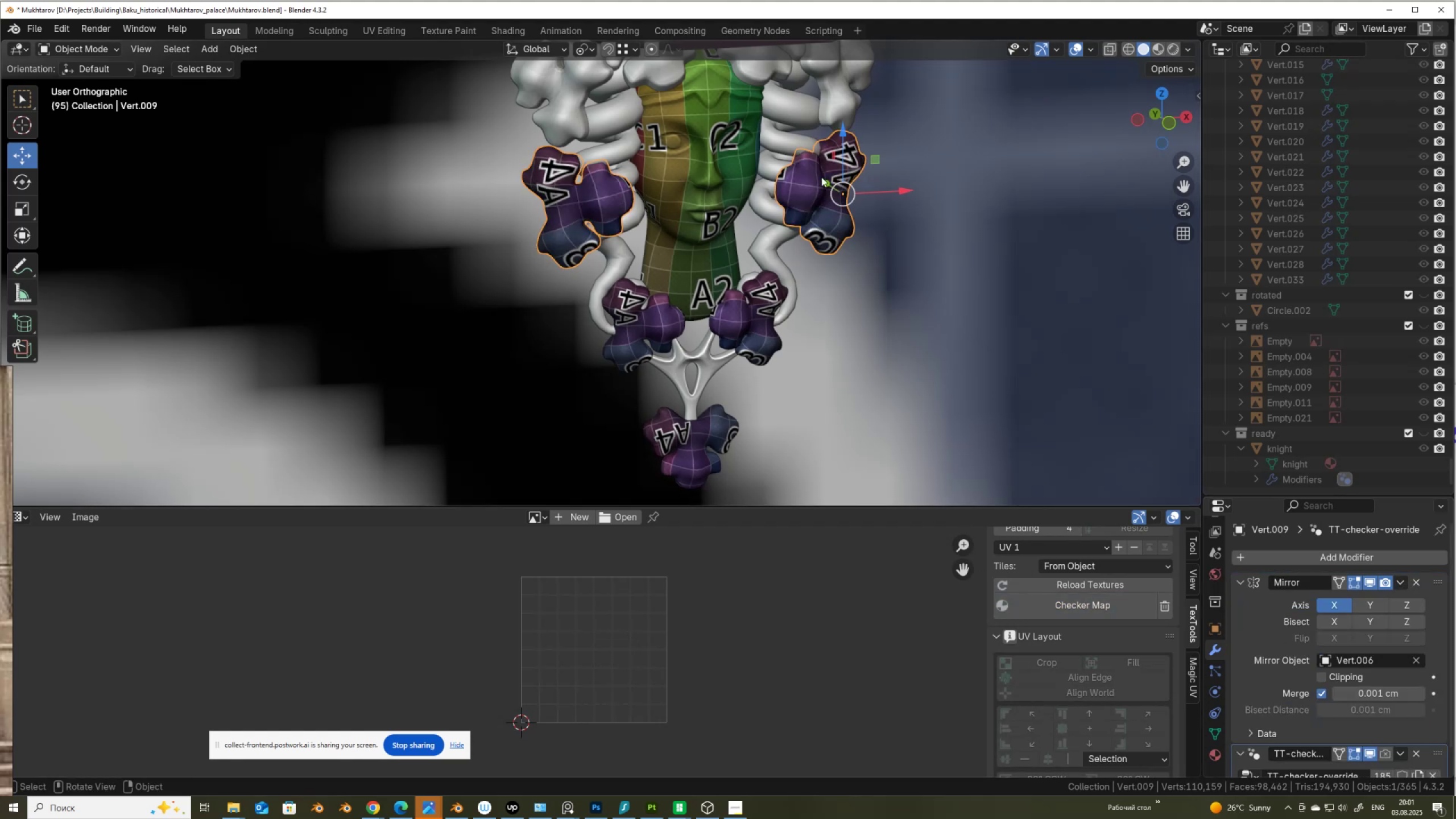 
hold_key(key=ShiftLeft, duration=0.74)
 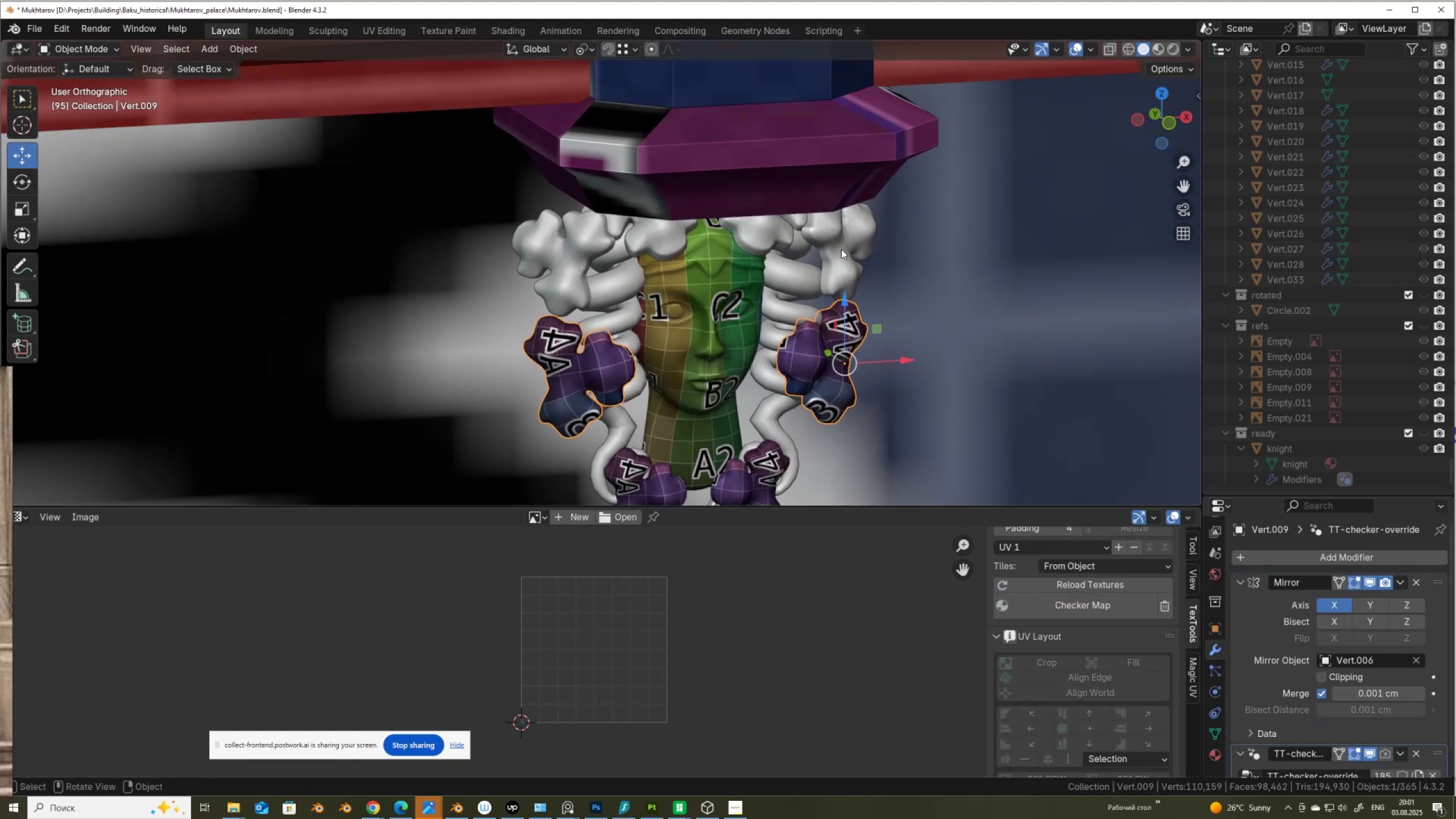 
left_click([841, 249])
 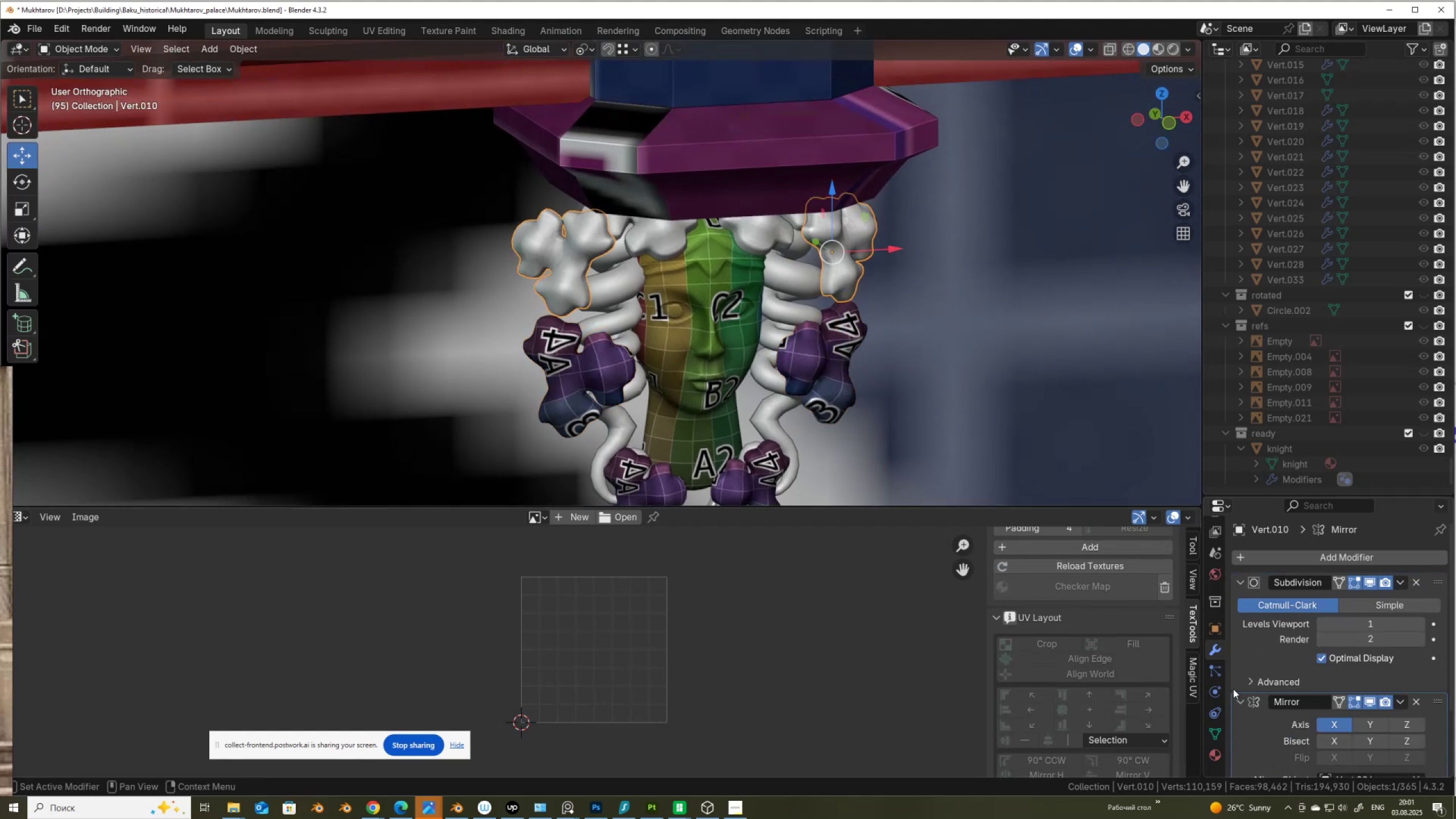 
left_click([1214, 734])
 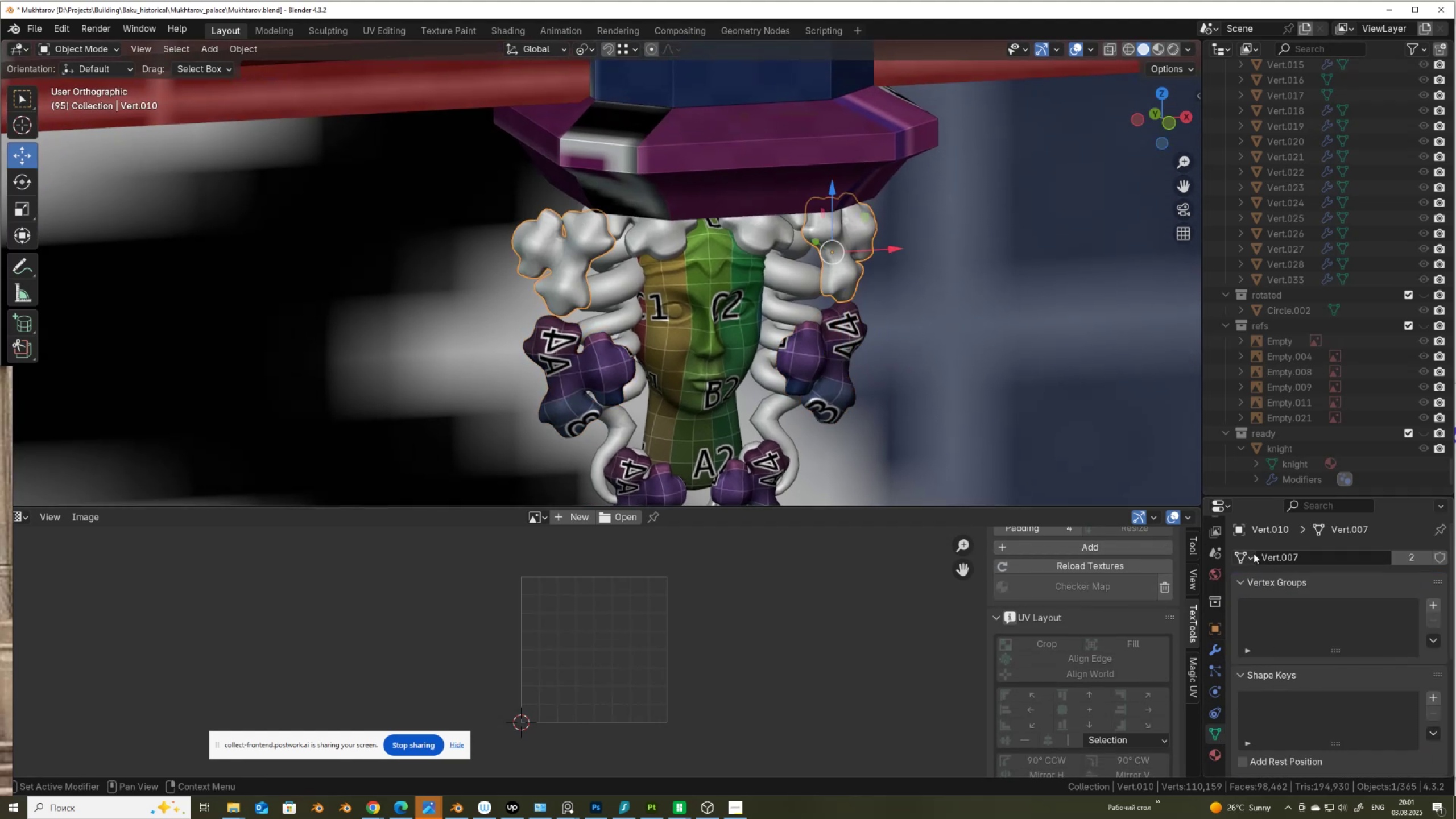 
left_click([1252, 553])
 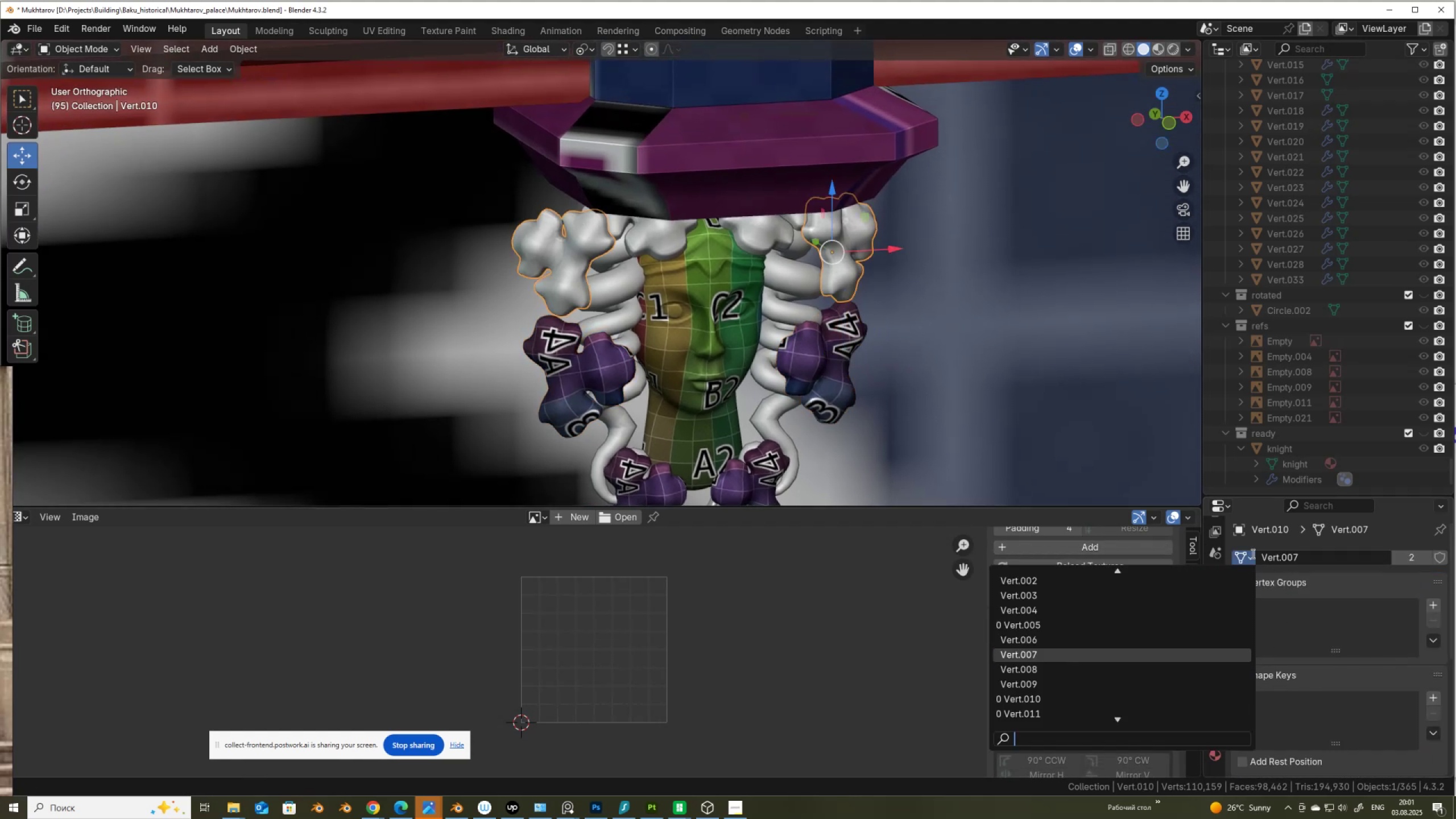 
key(Numpad2)
 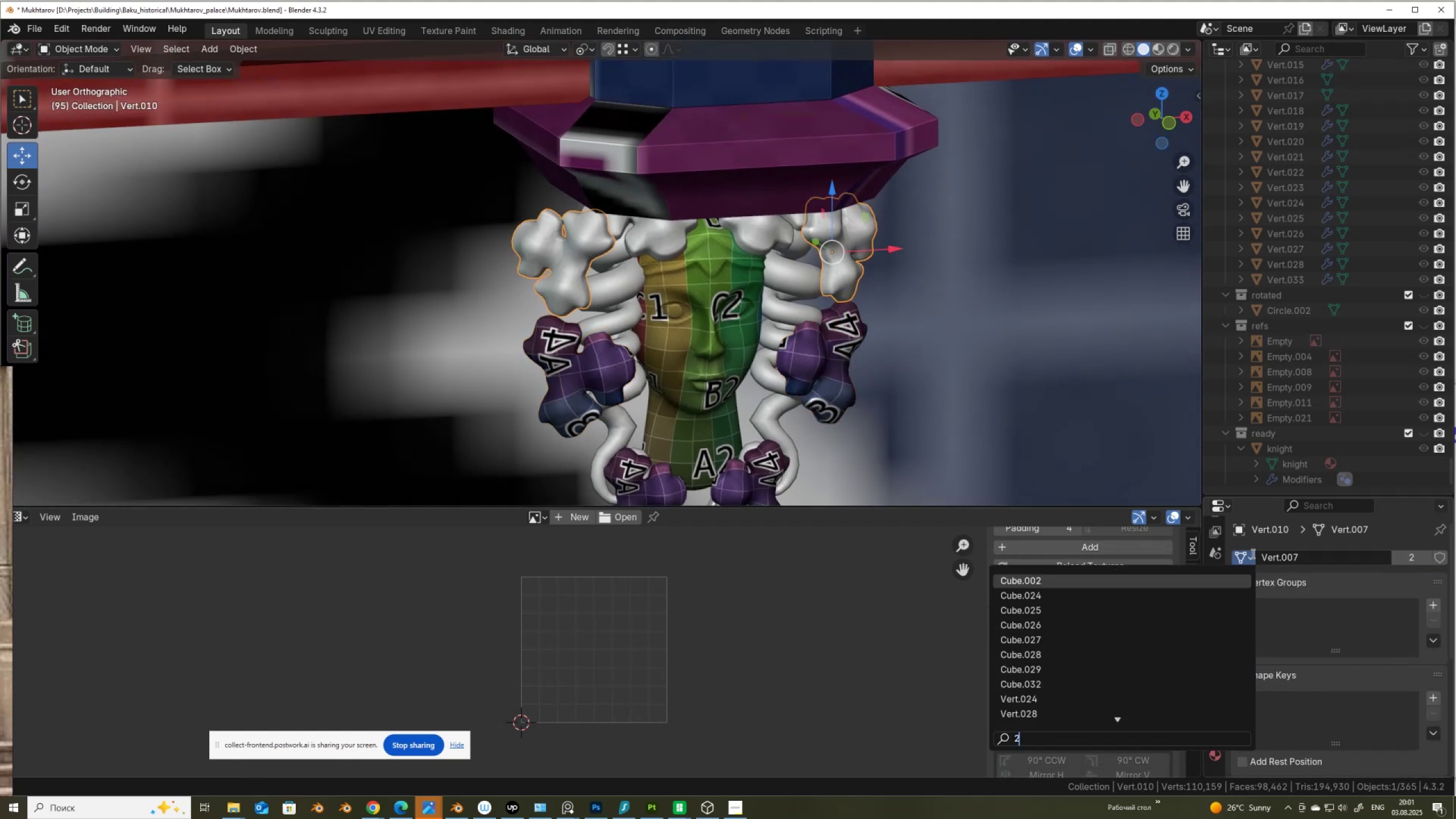 
key(Numpad8)
 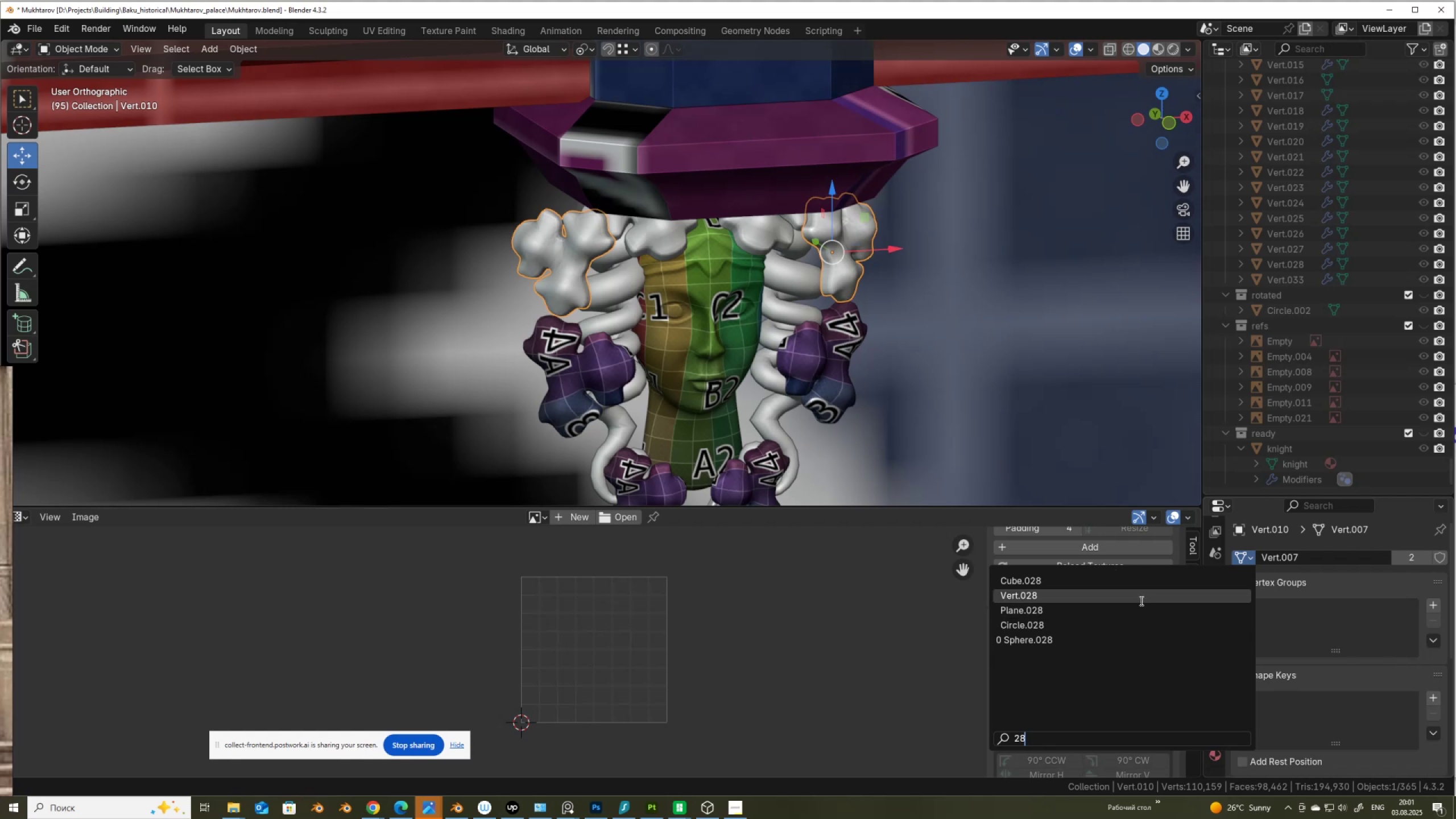 
left_click([1137, 599])
 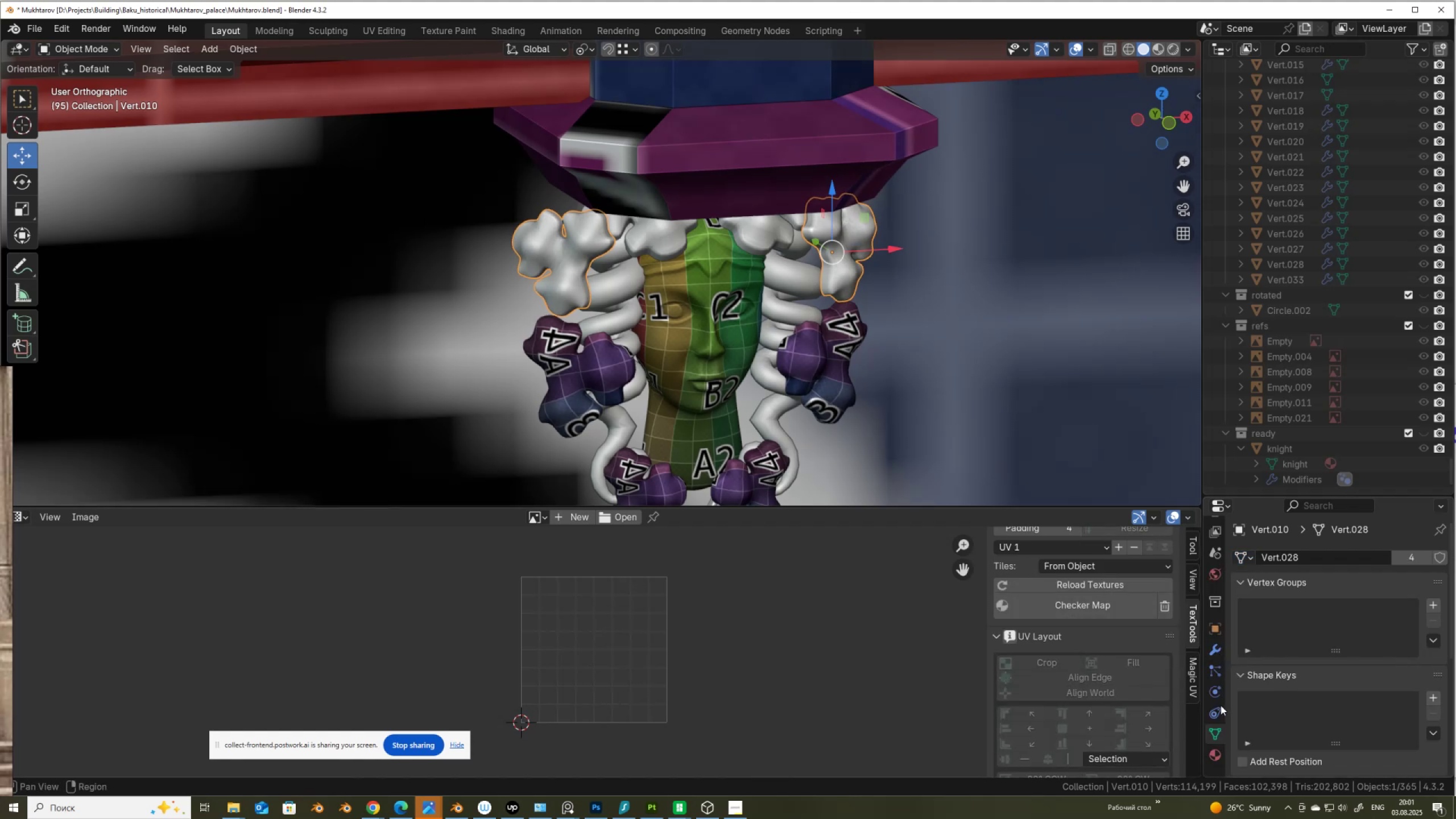 
left_click([1219, 649])
 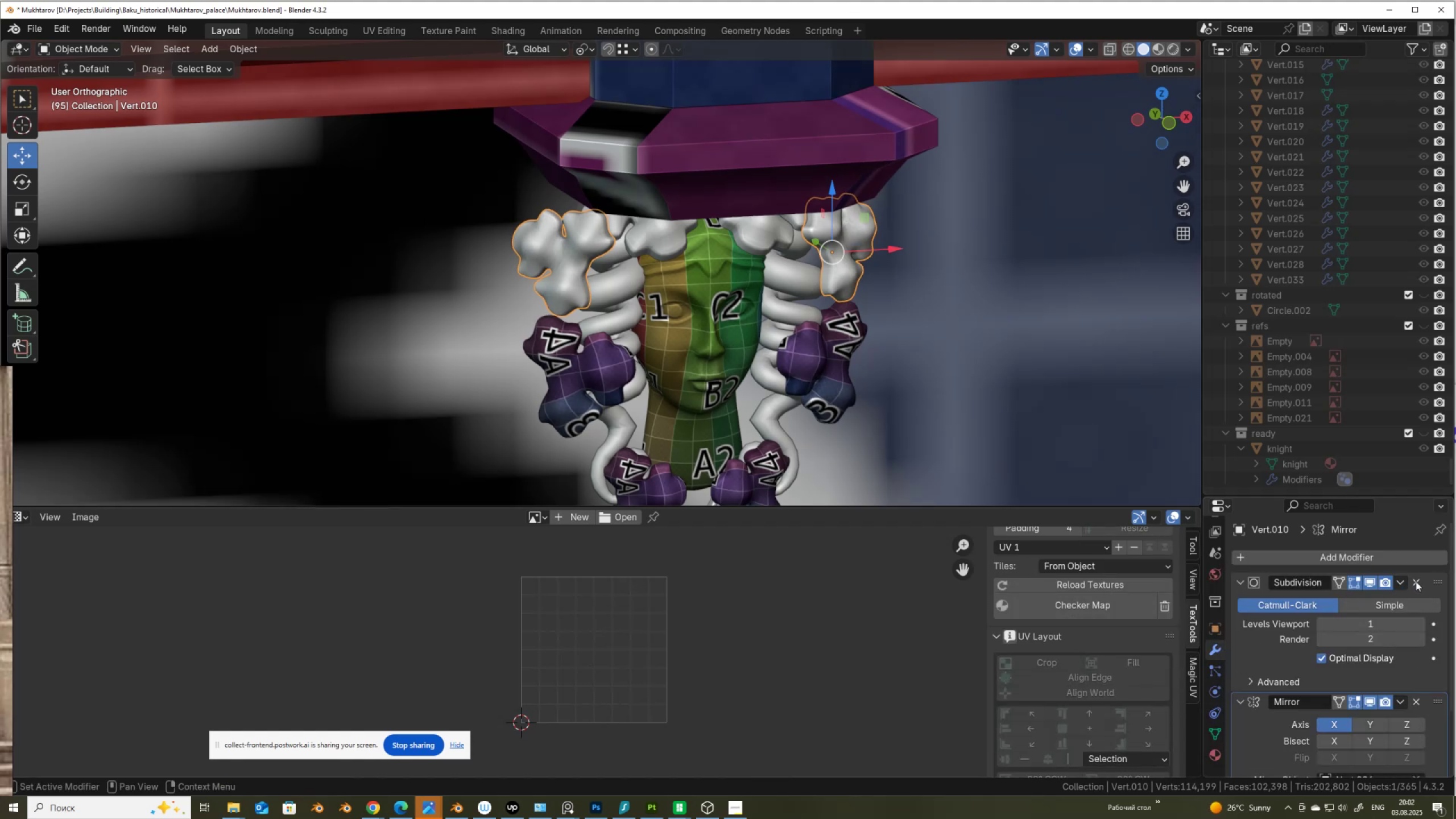 
left_click([1416, 581])
 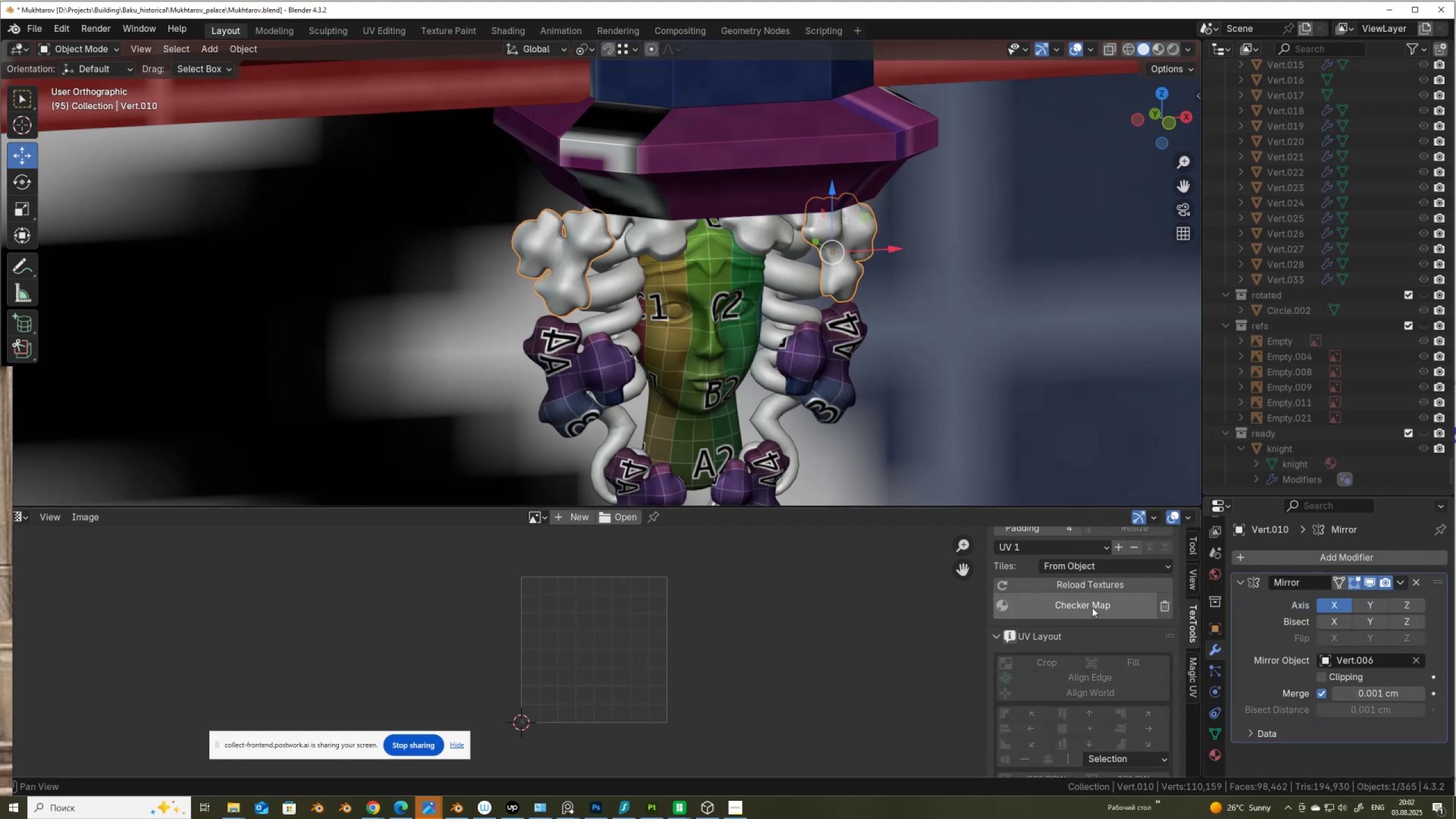 
double_click([1092, 607])
 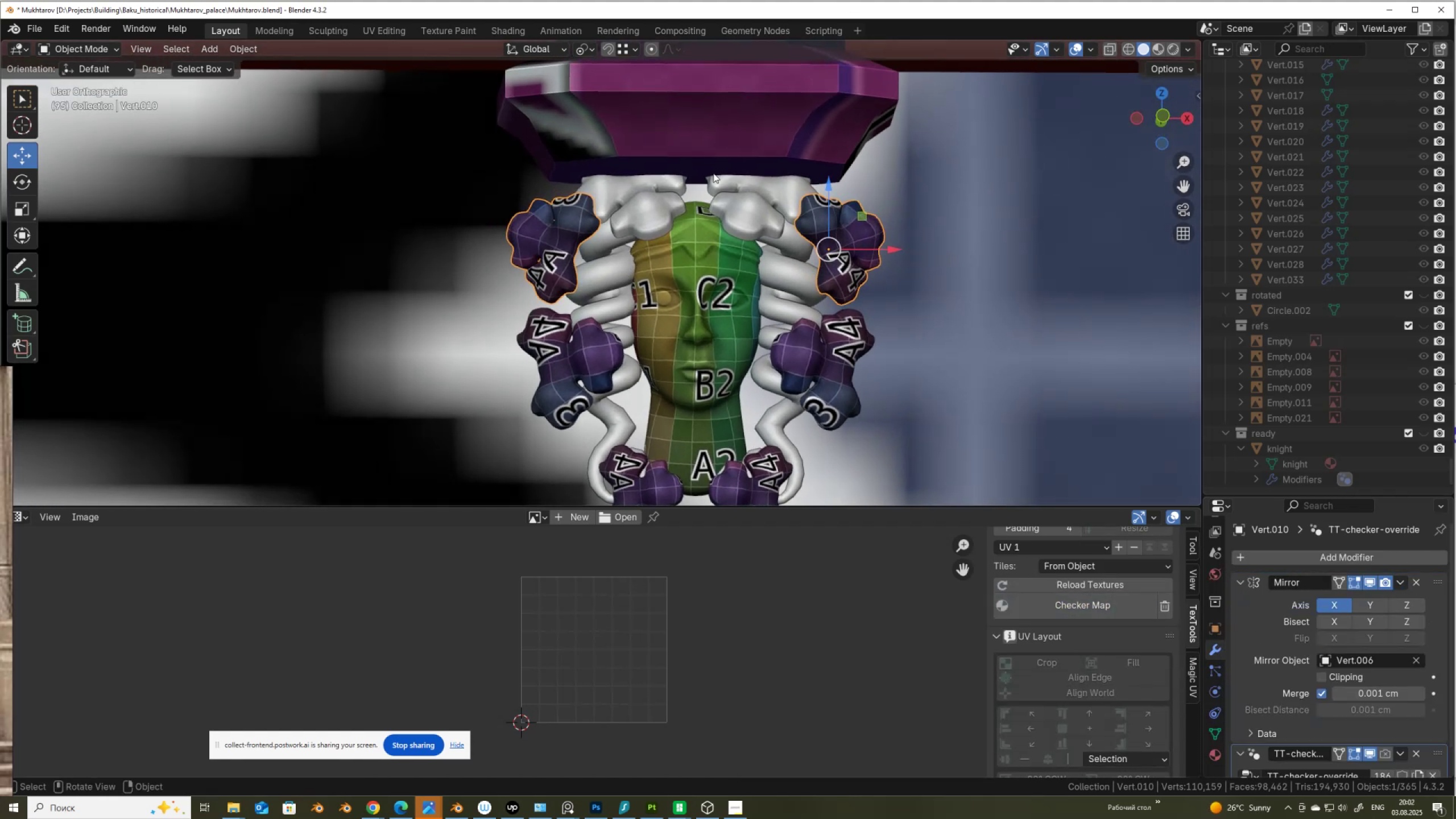 
left_click([745, 206])
 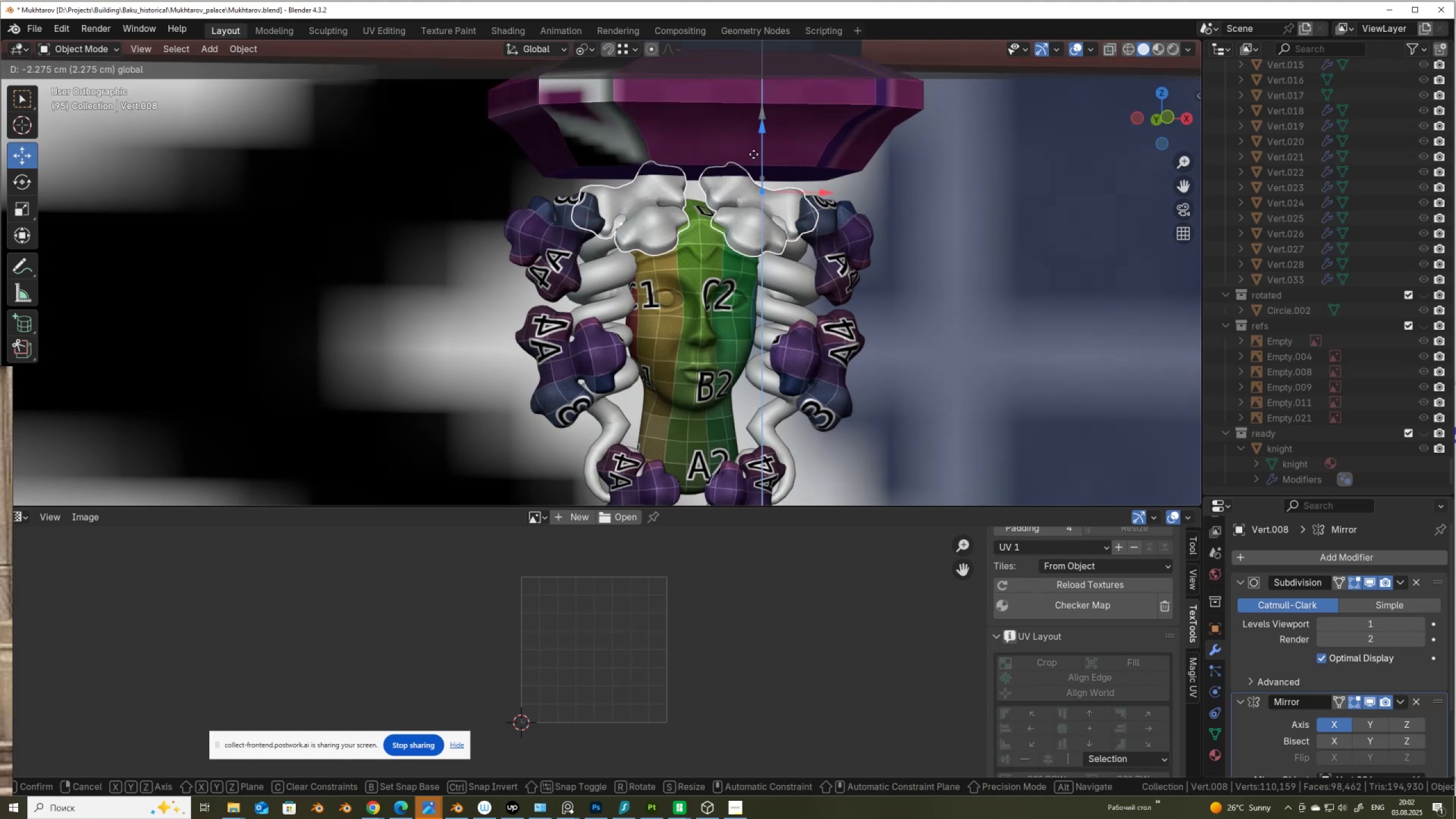 
wait(9.45)
 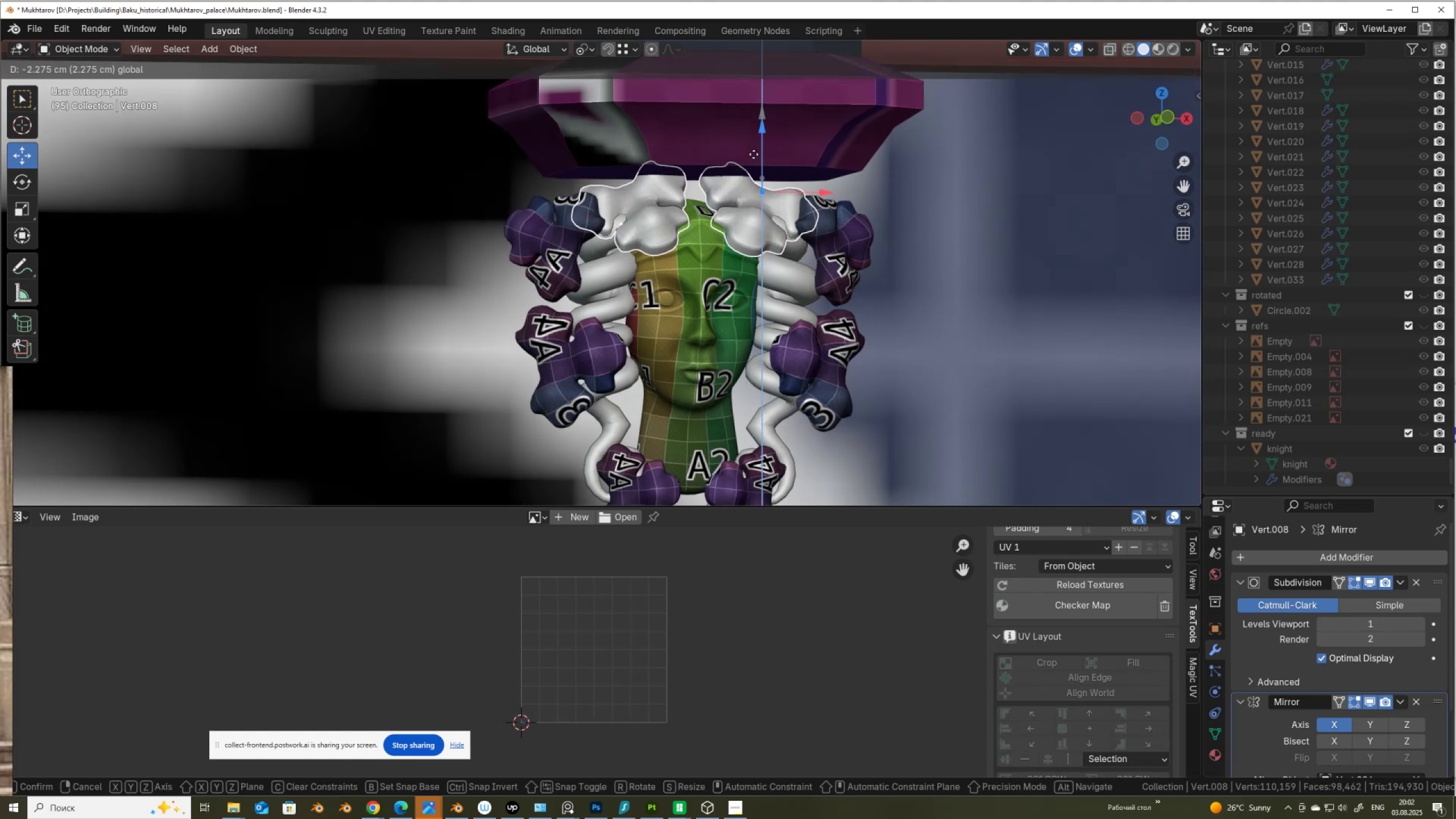 
scroll: coordinate [1297, 721], scroll_direction: down, amount: 3.0
 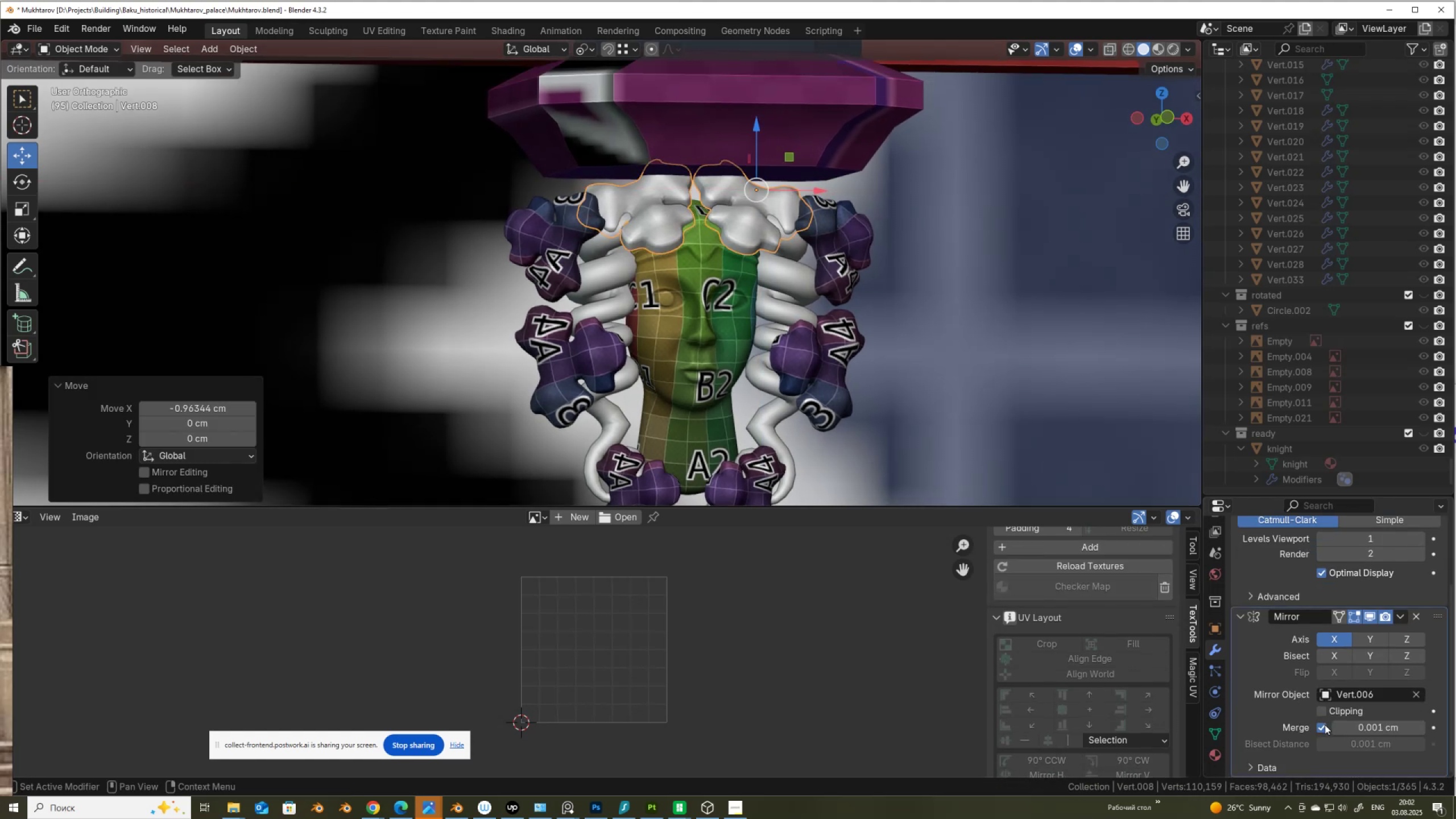 
left_click([1325, 725])
 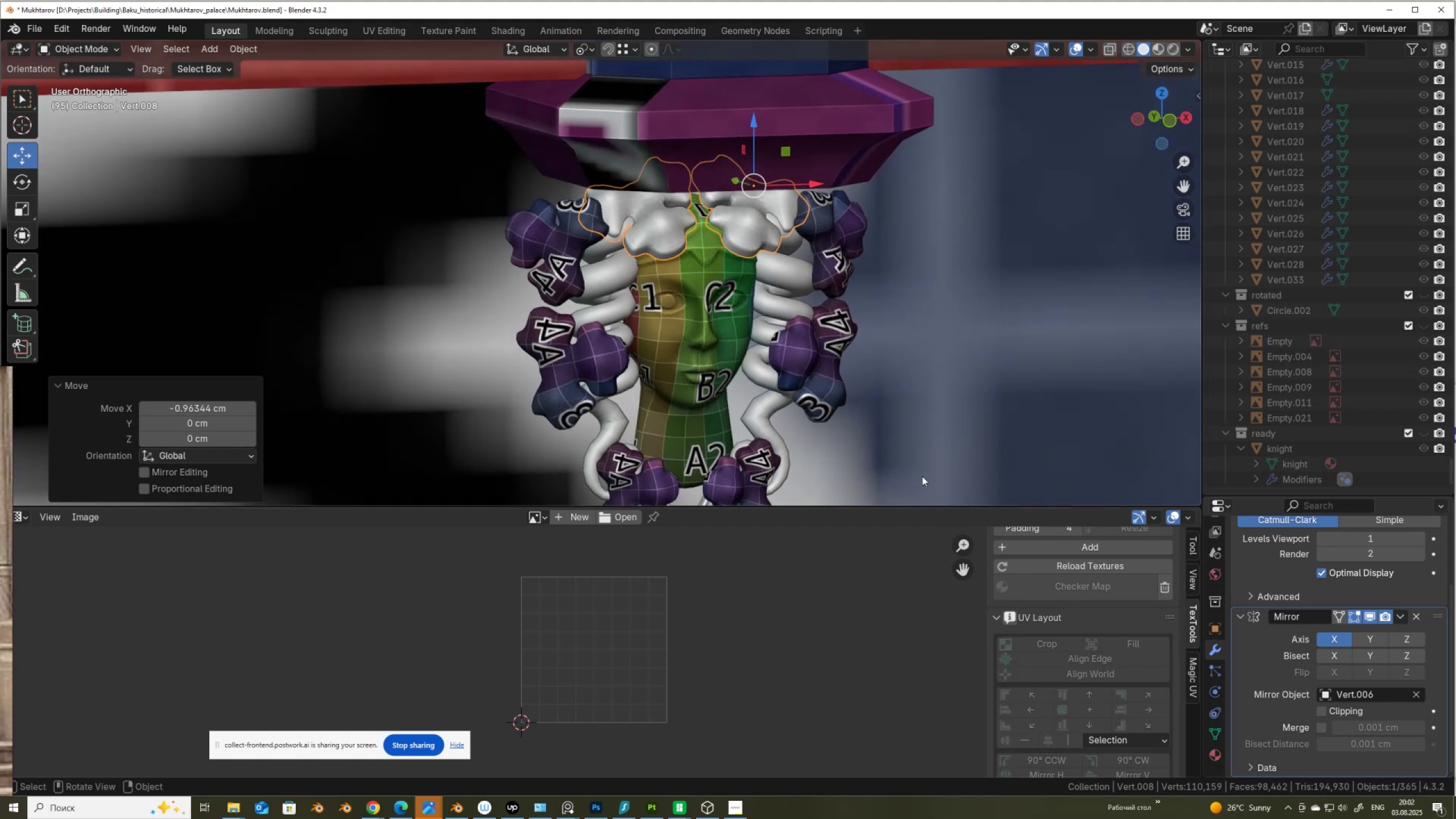 
wait(6.36)
 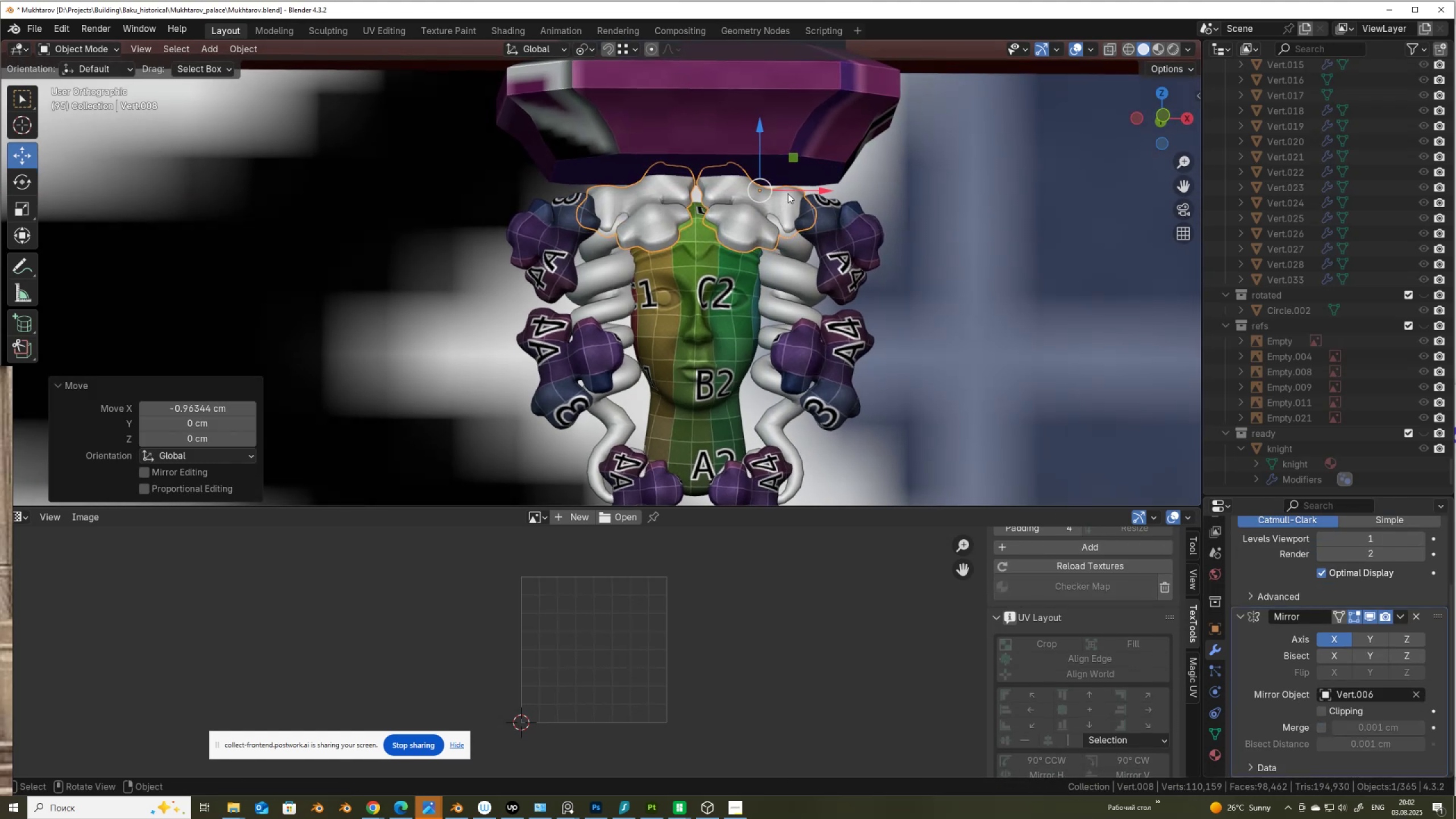 
scroll: coordinate [1289, 578], scroll_direction: up, amount: 8.0
 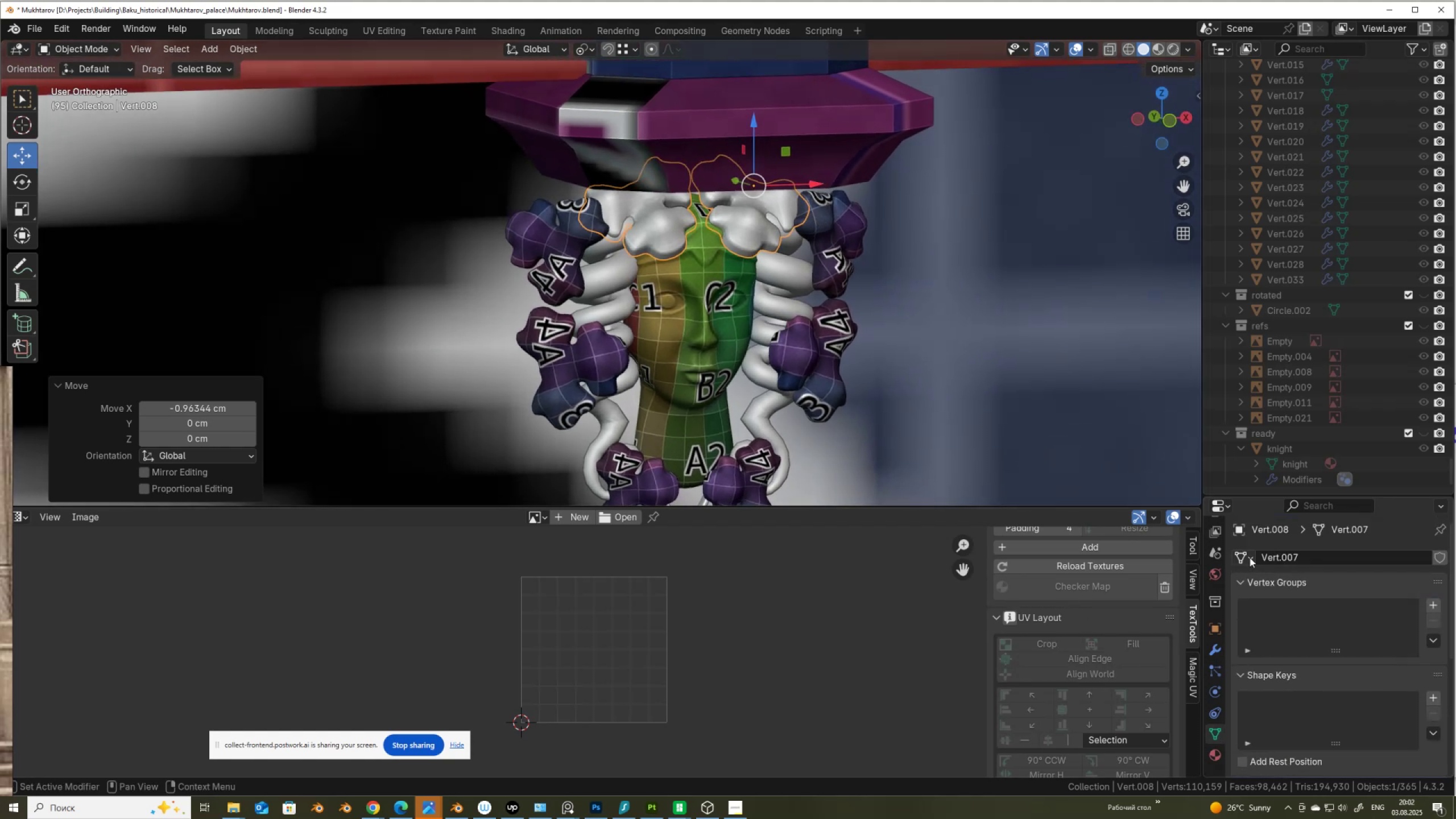 
left_click([1250, 557])
 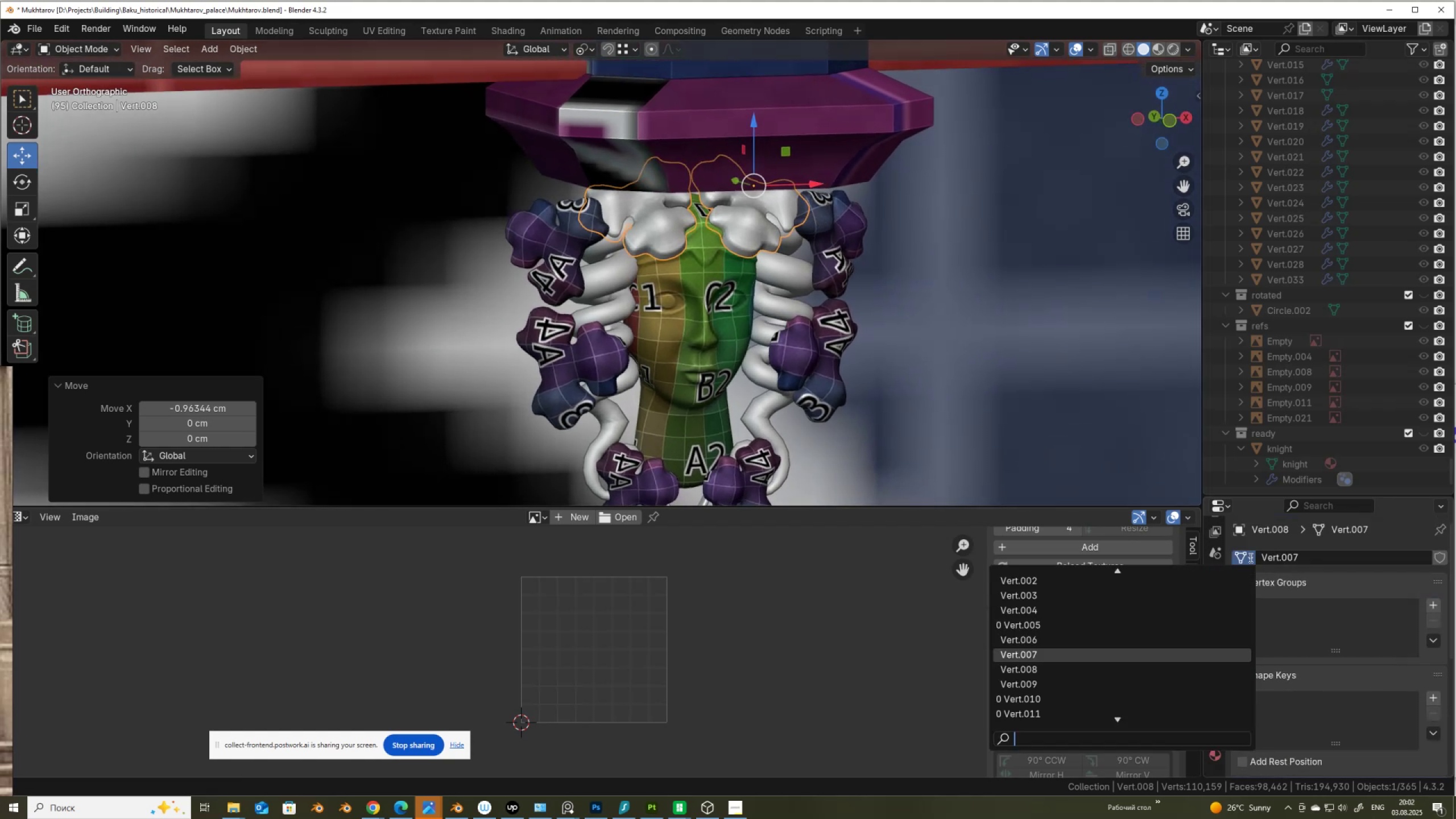 
key(Numpad2)
 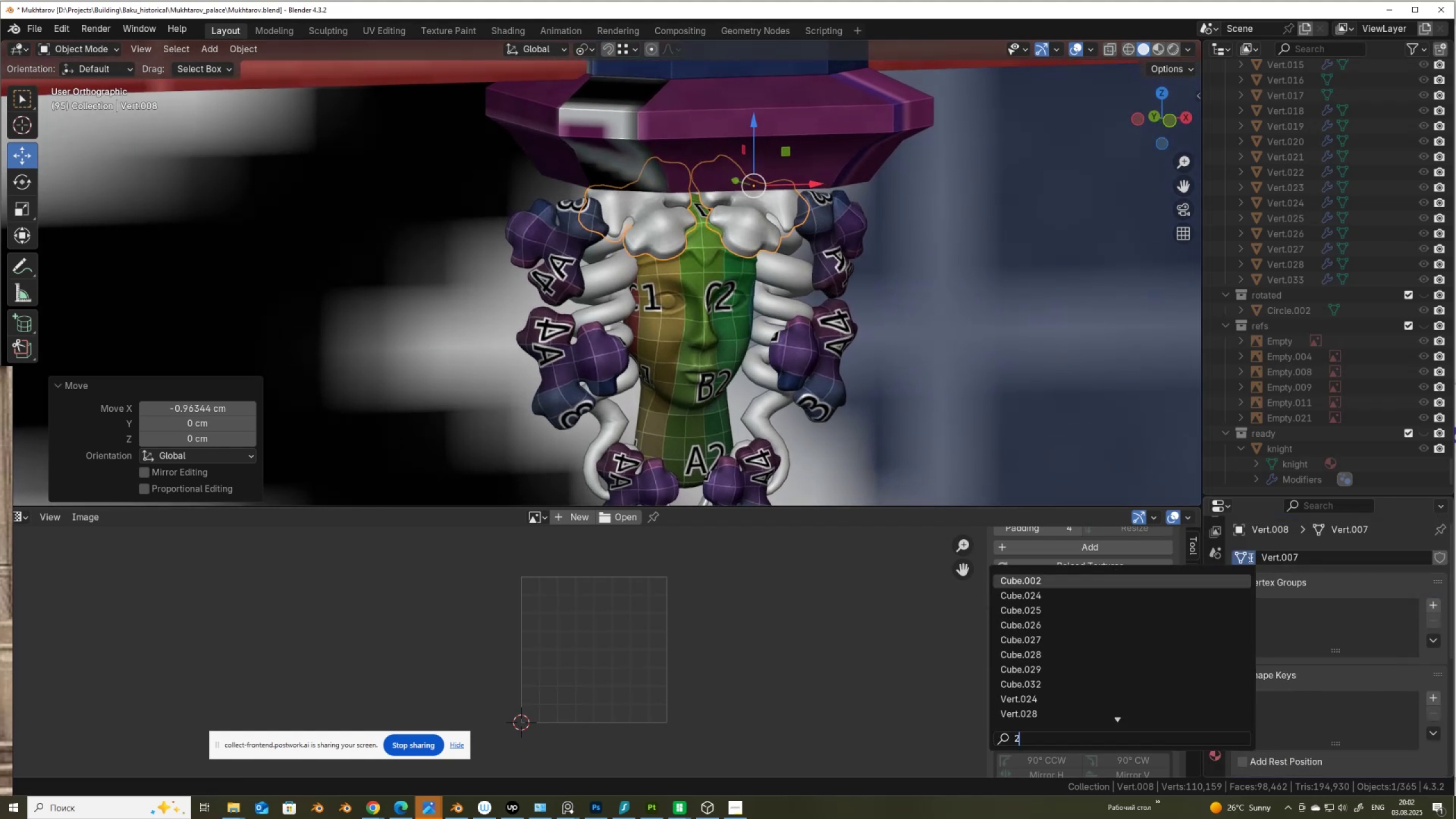 
key(Numpad8)
 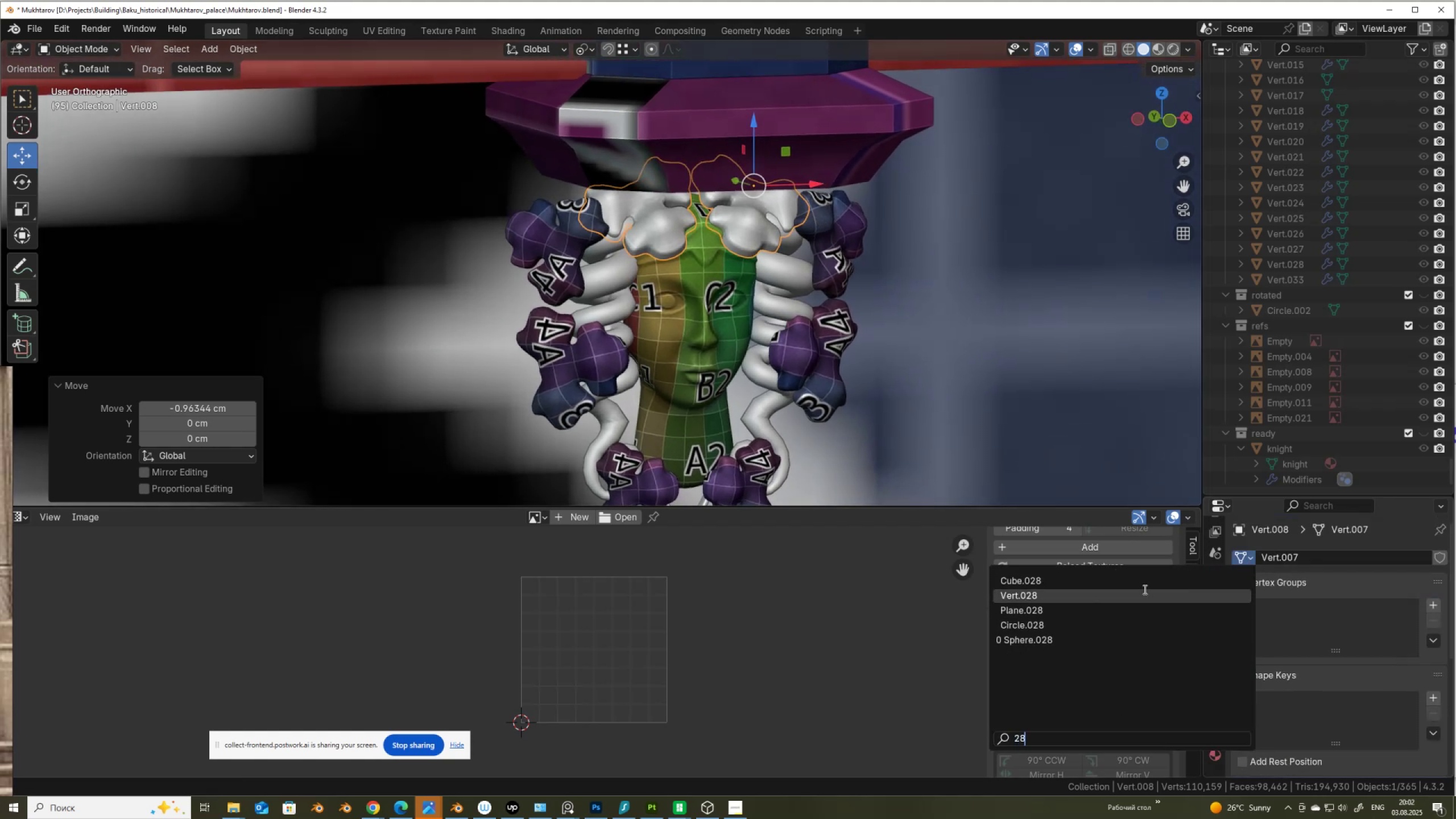 
left_click([1144, 589])
 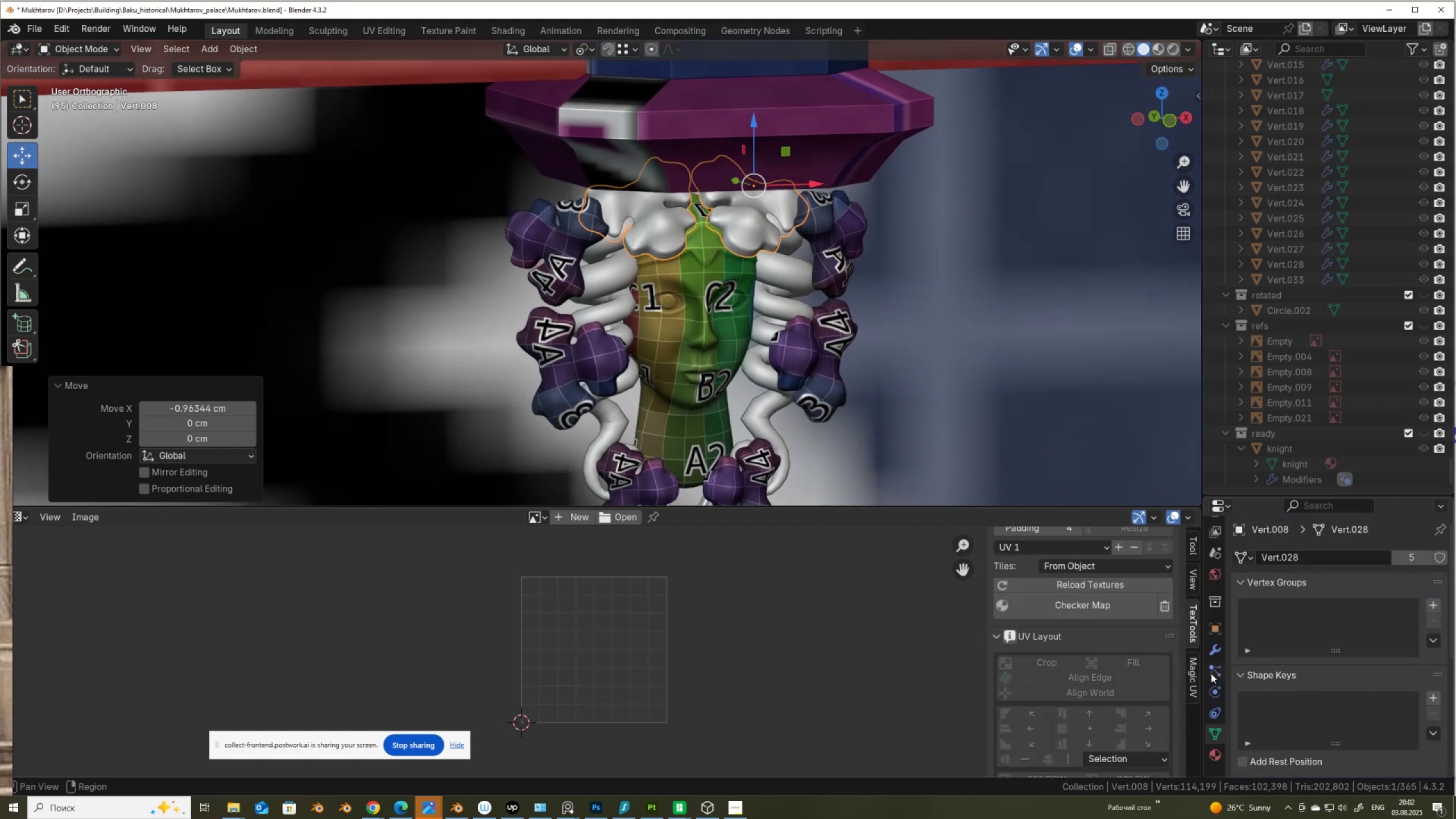 
left_click([1216, 660])
 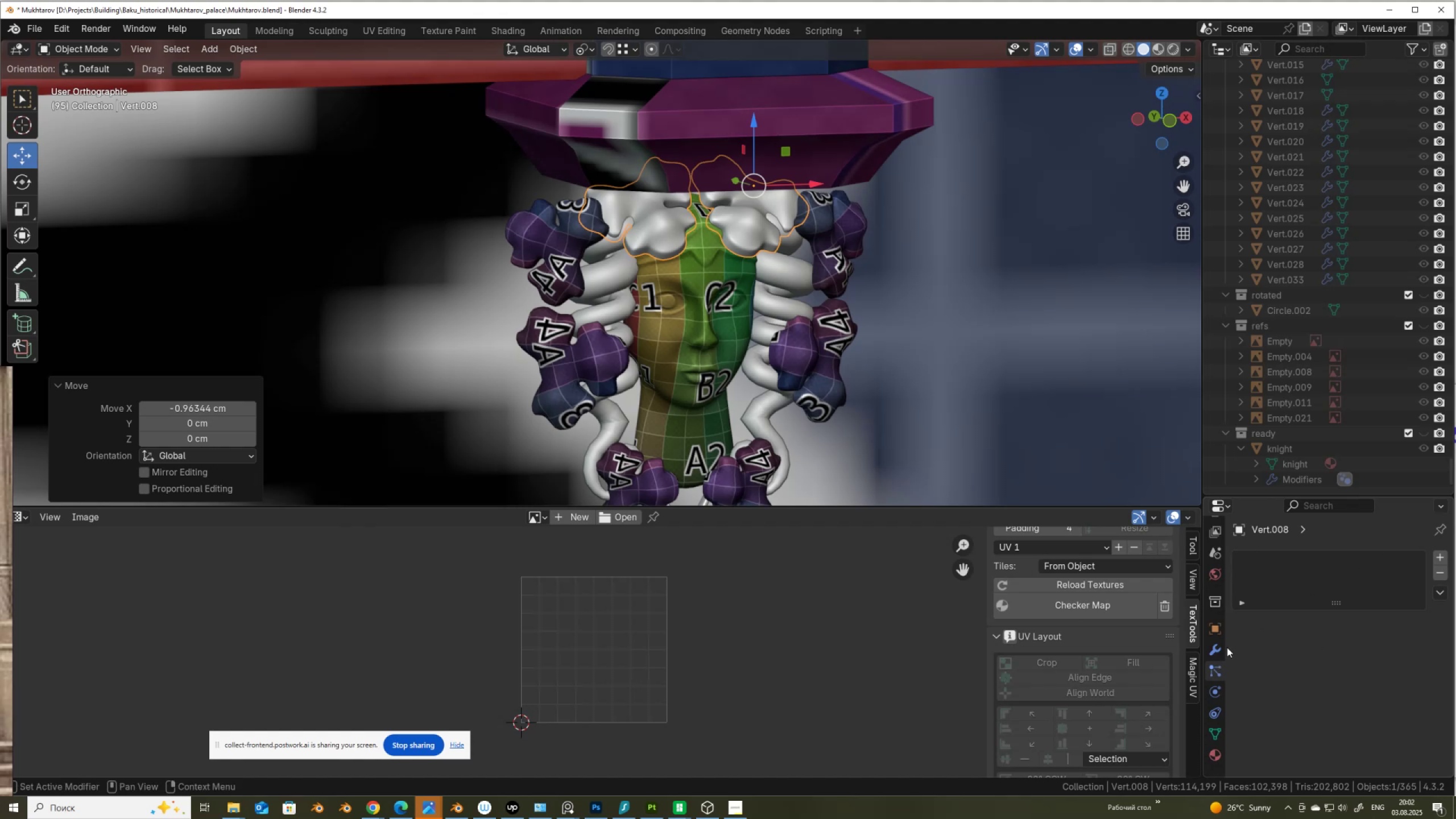 
left_click([1215, 645])
 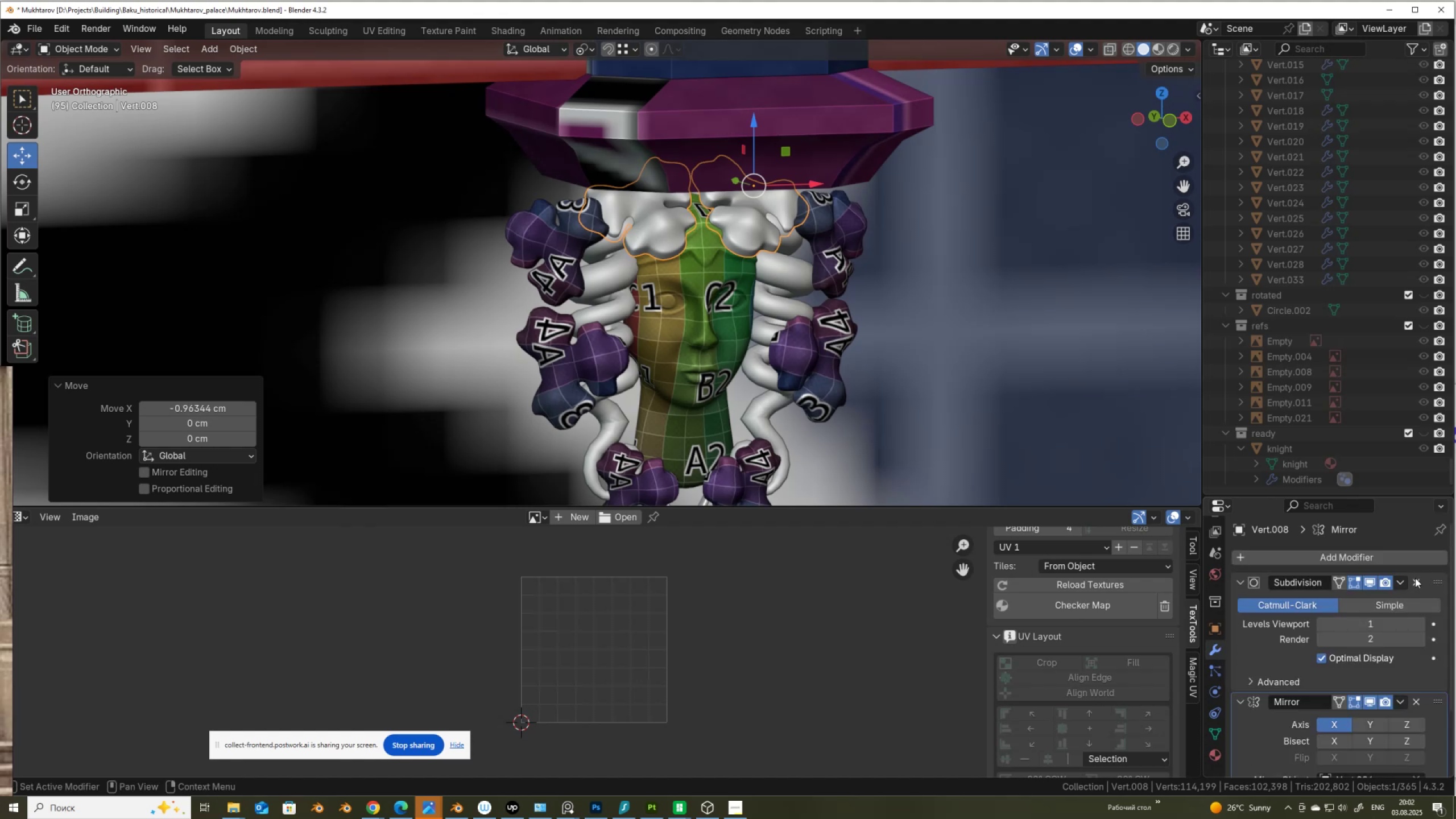 
left_click([1416, 580])
 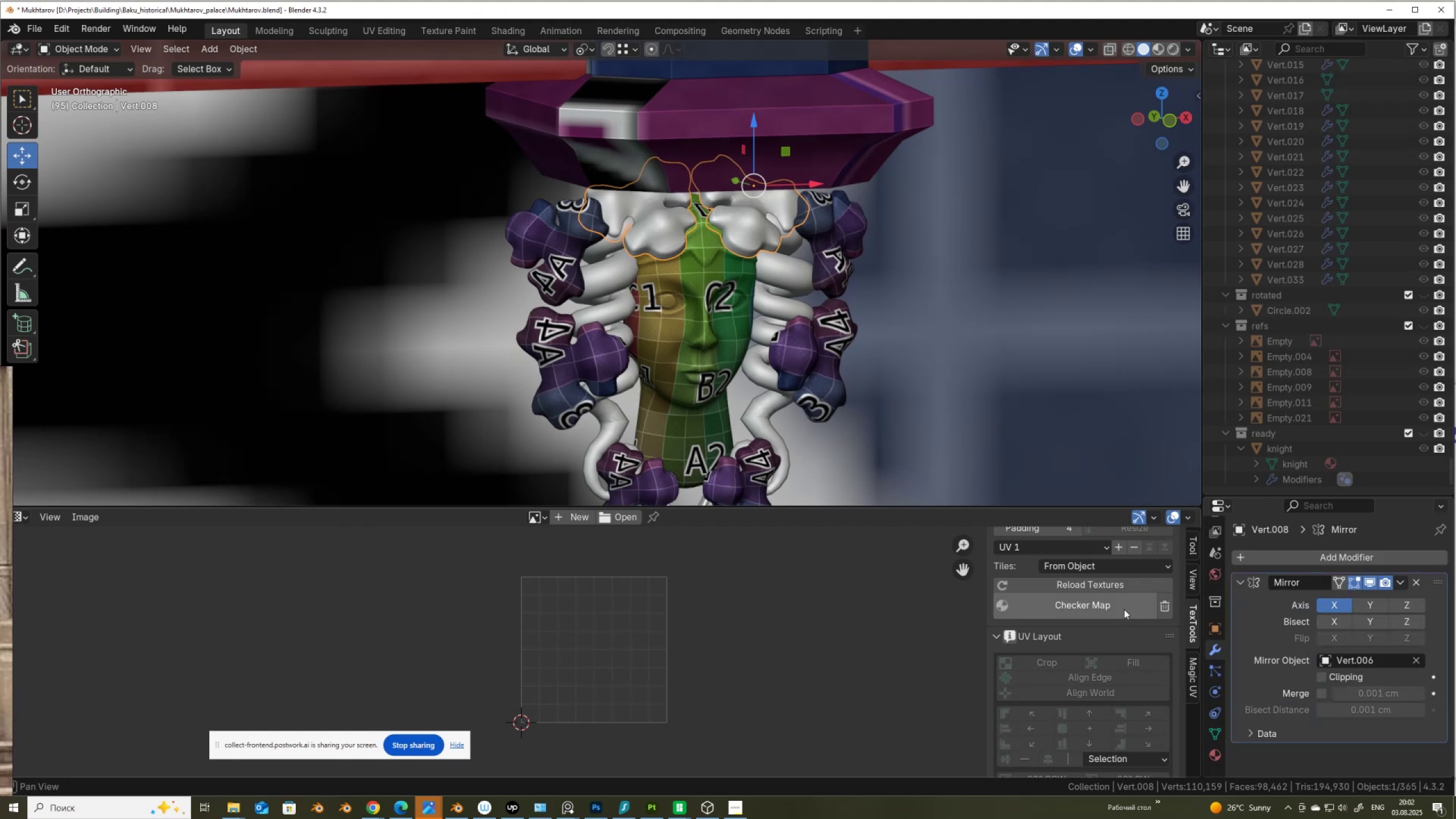 
double_click([1124, 609])
 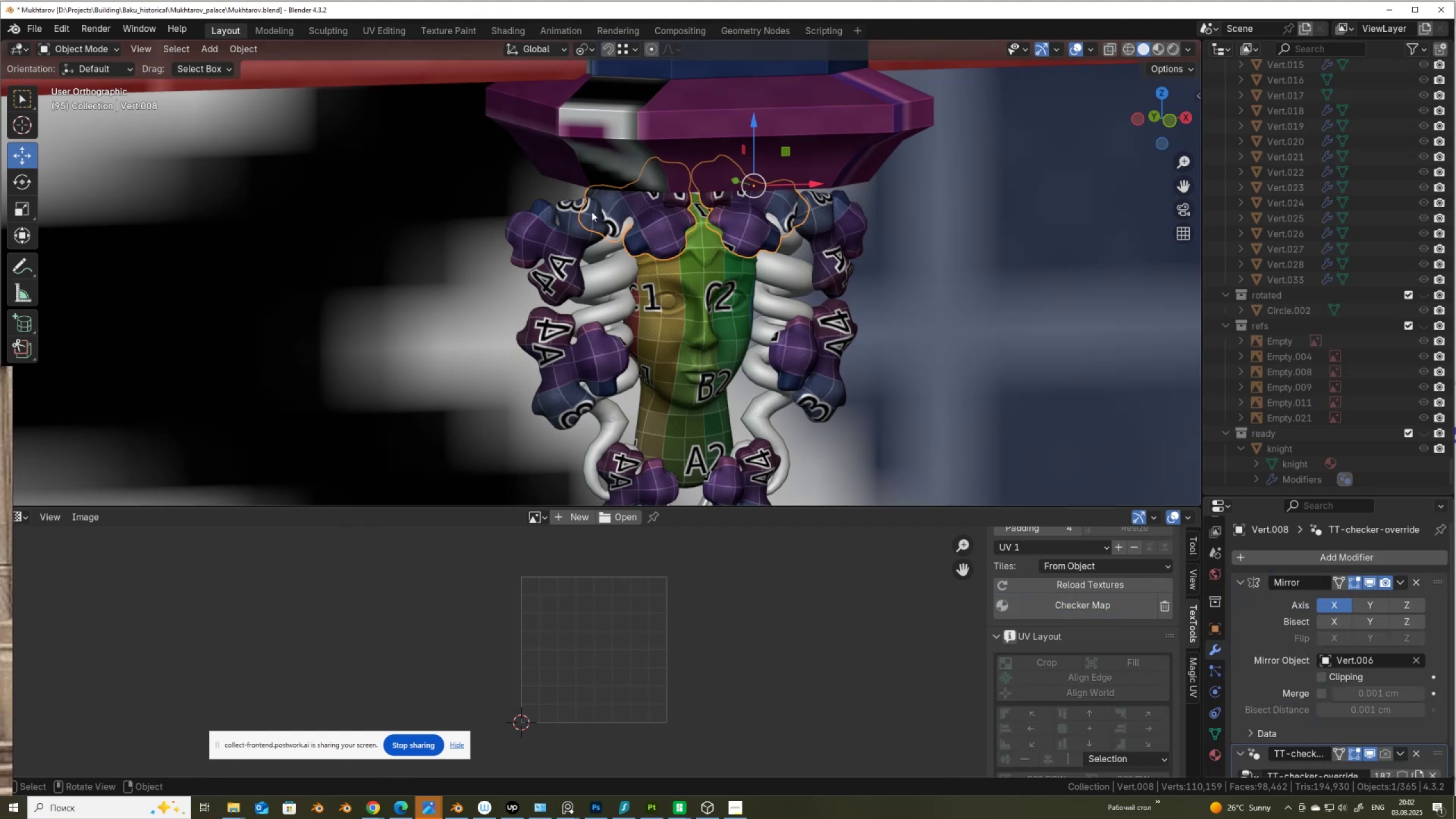 
scroll: coordinate [598, 242], scroll_direction: down, amount: 3.0
 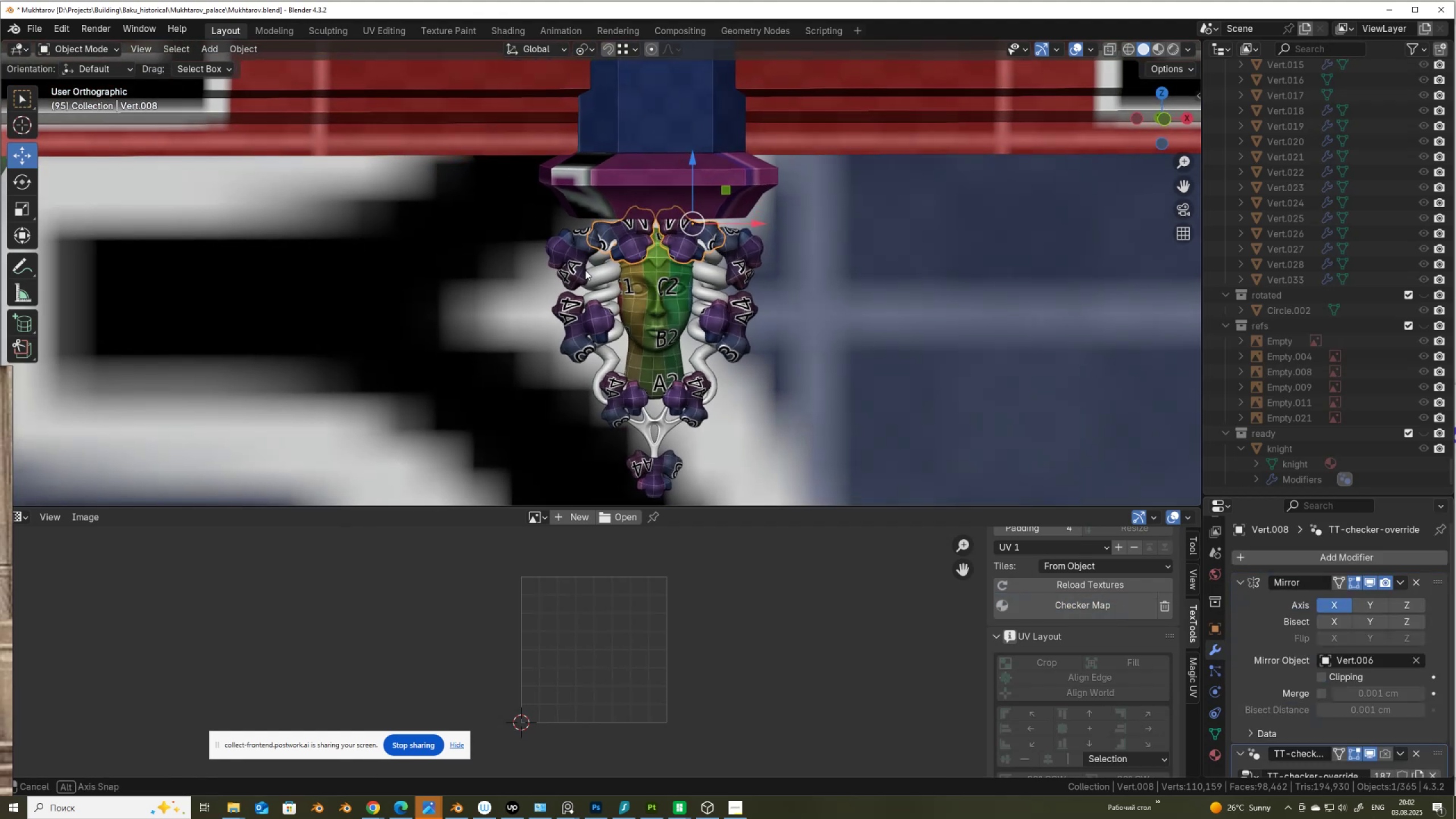 
scroll: coordinate [626, 391], scroll_direction: up, amount: 2.0
 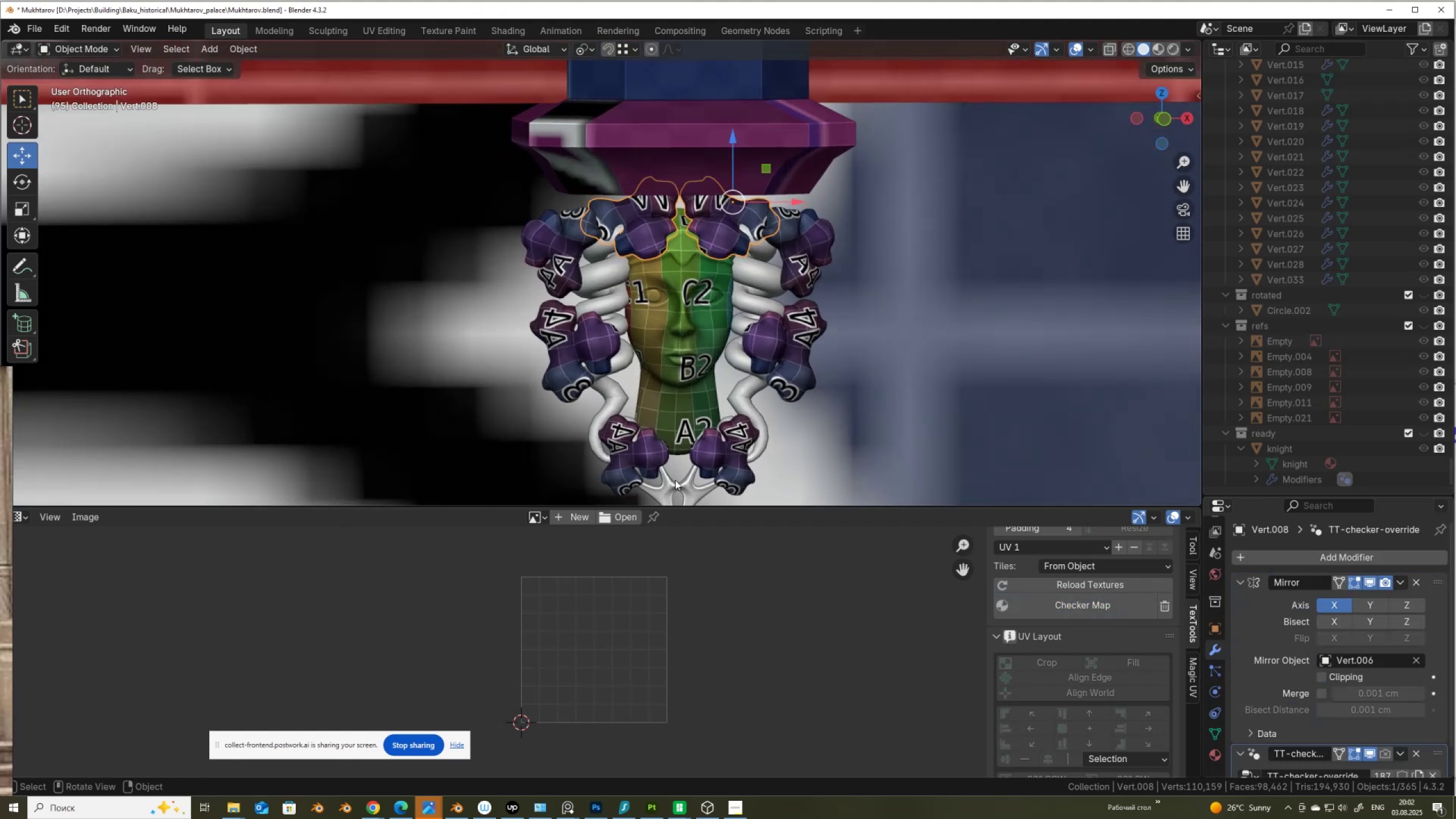 
left_click([675, 480])
 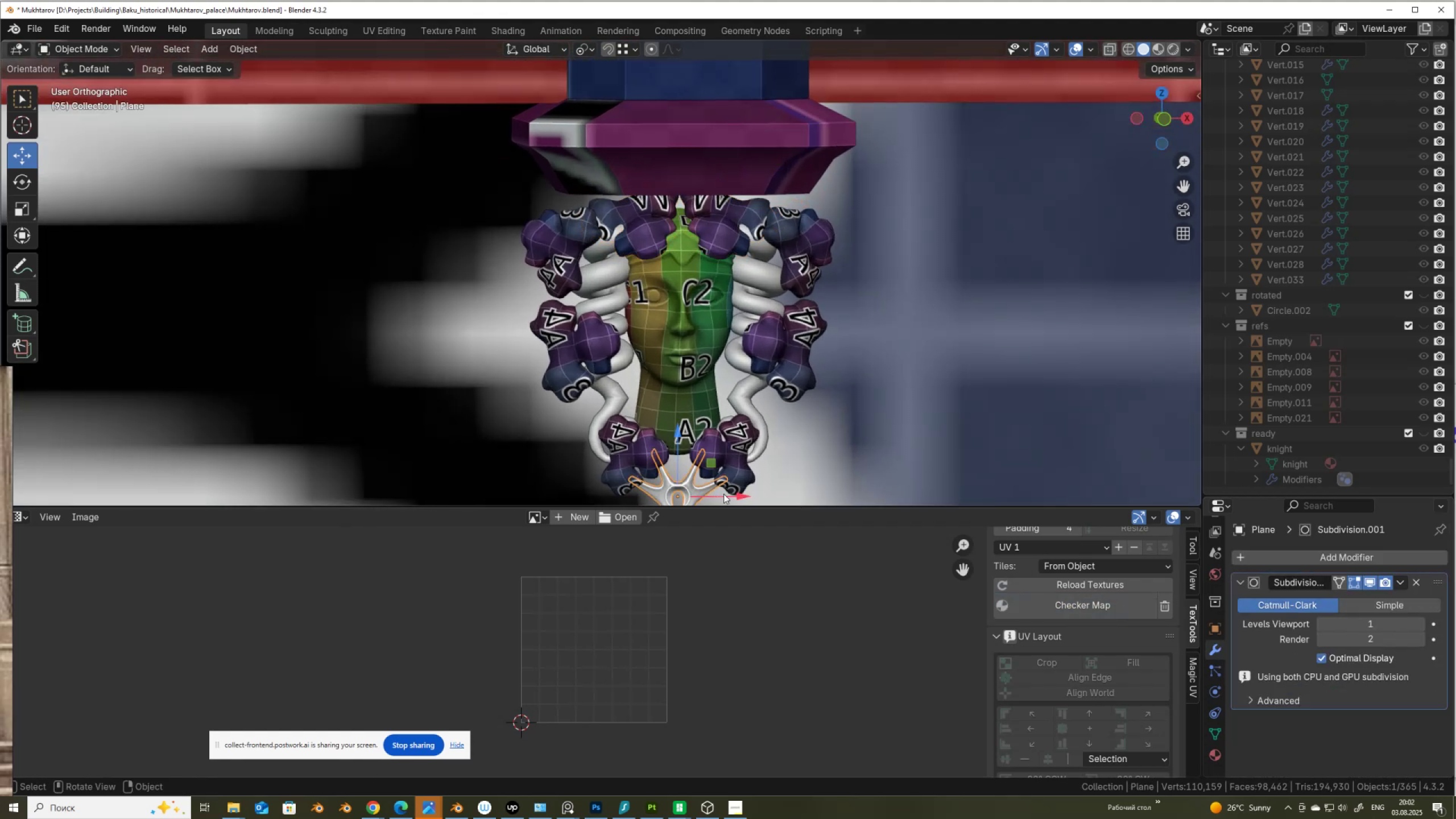 
hold_key(key=ShiftLeft, duration=0.49)
 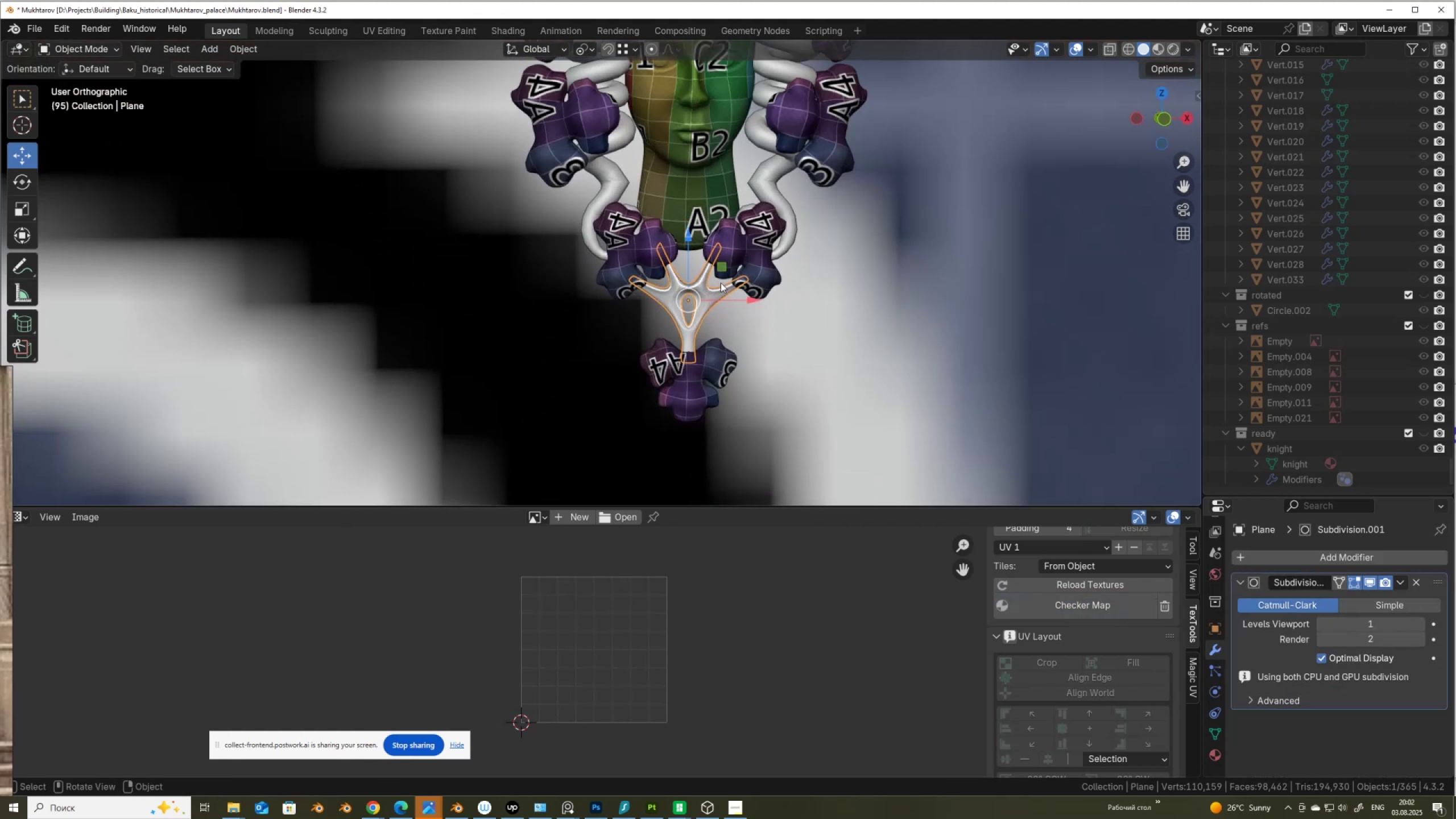 
scroll: coordinate [710, 329], scroll_direction: up, amount: 5.0
 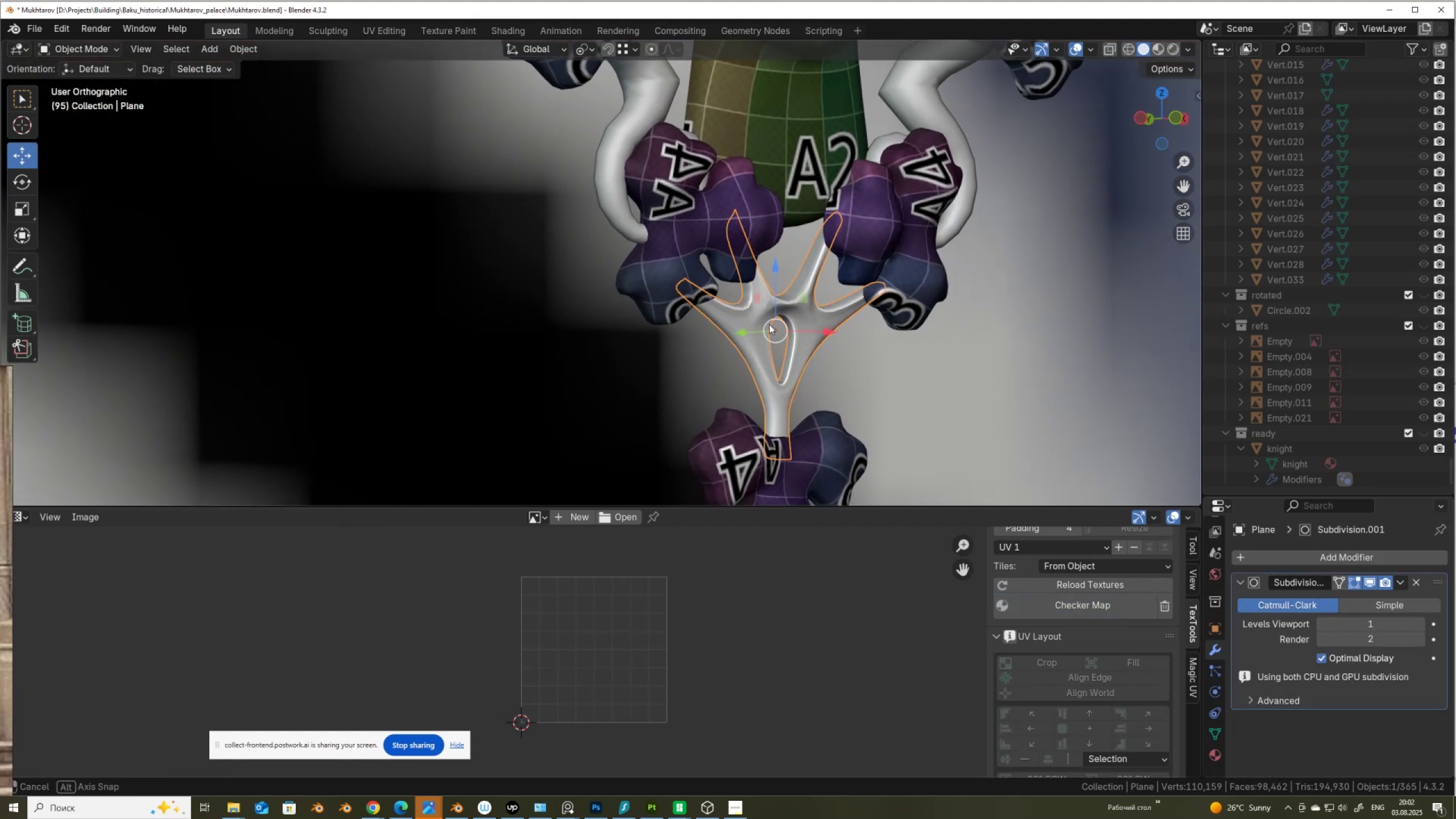 
key(Tab)
 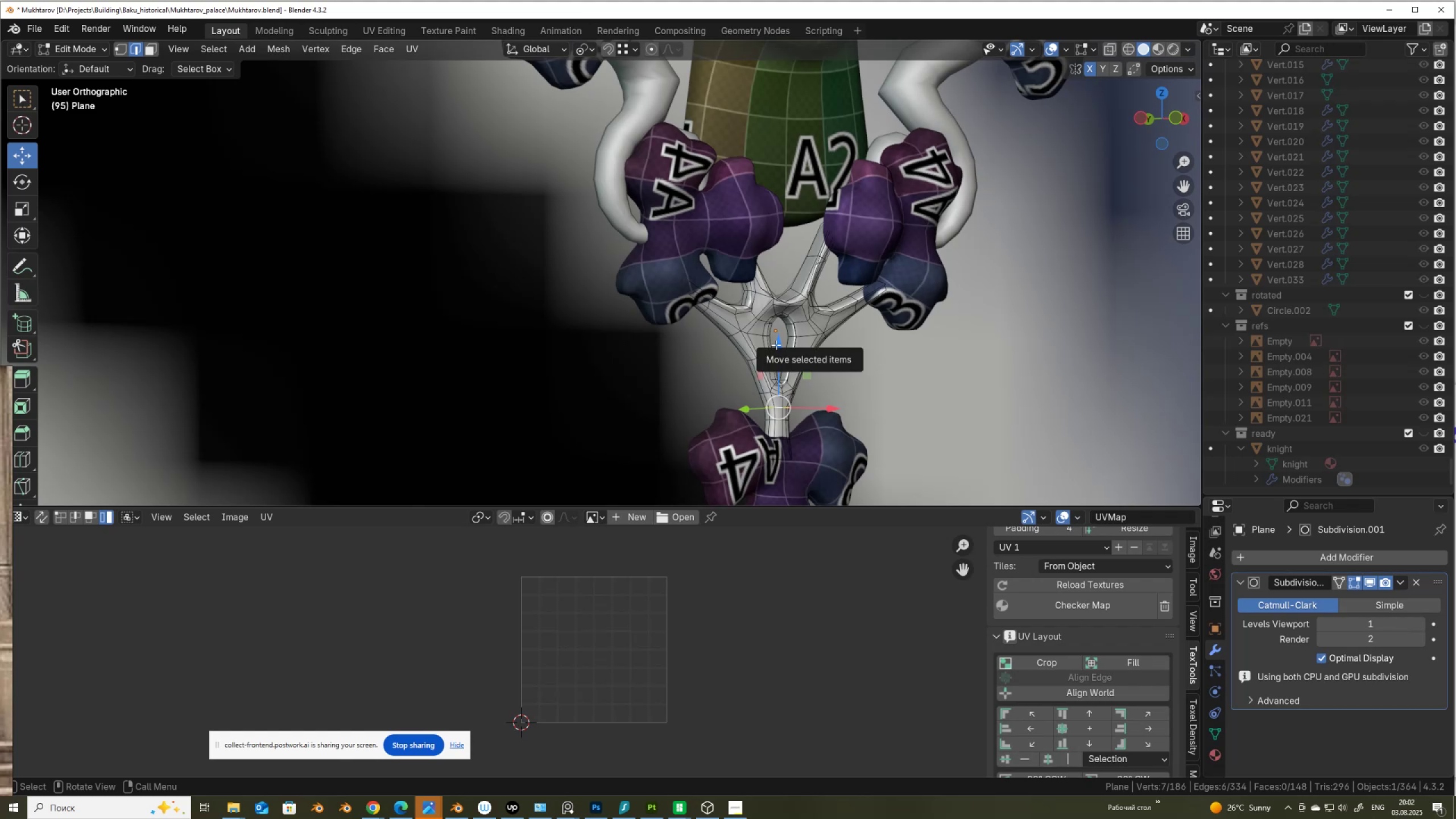 
key(Tab)
 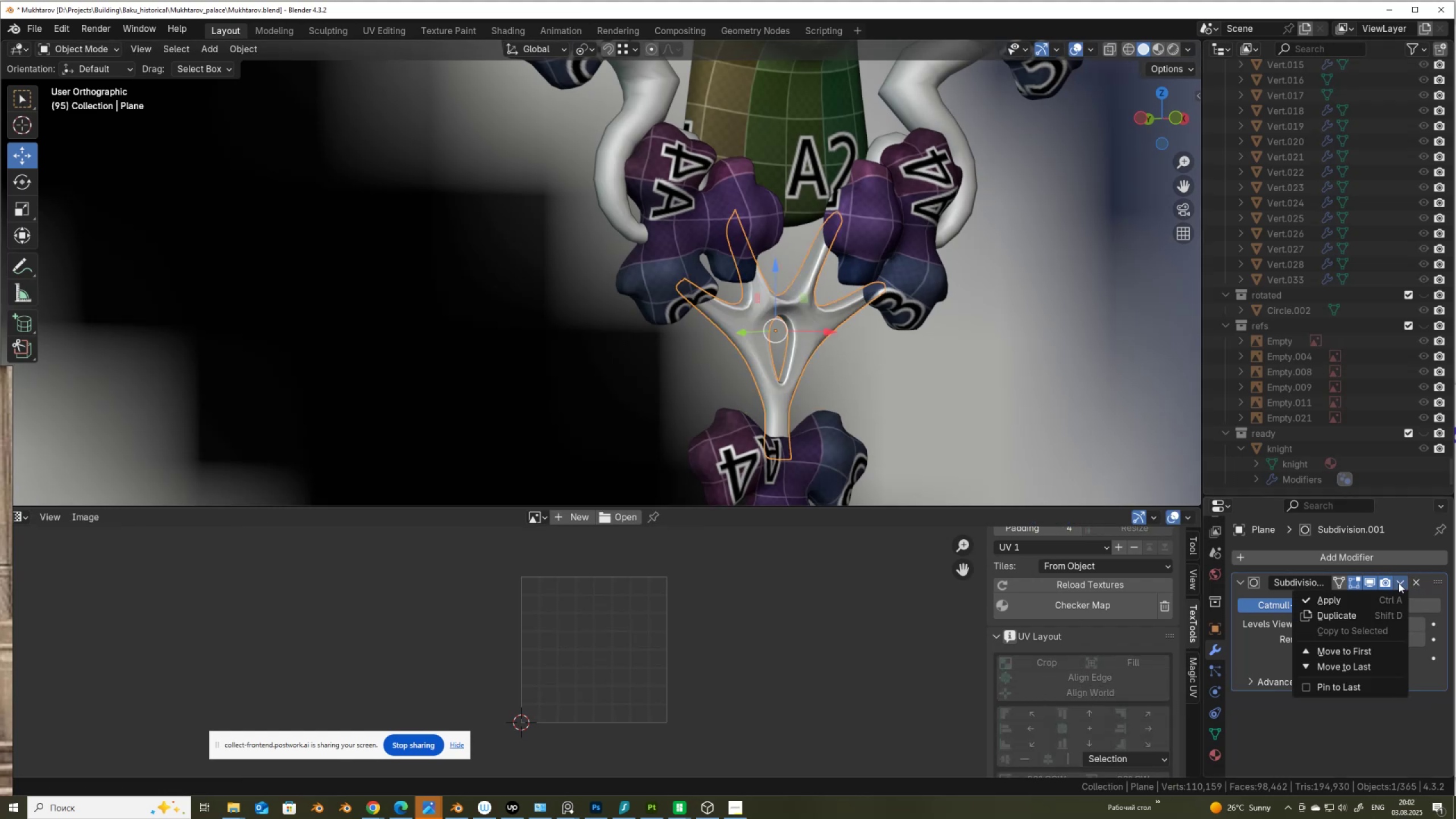 
double_click([1348, 598])
 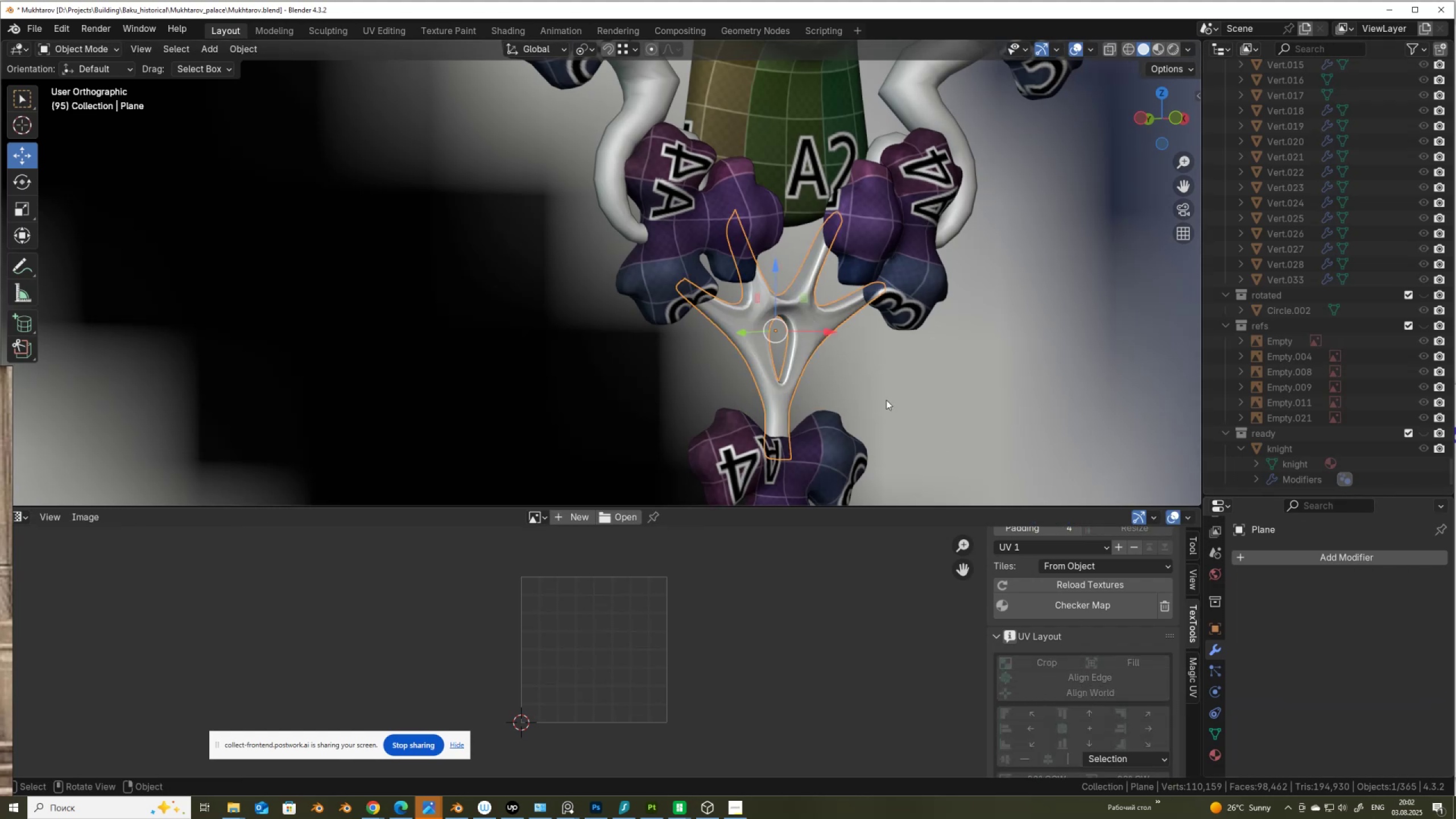 
key(Tab)
 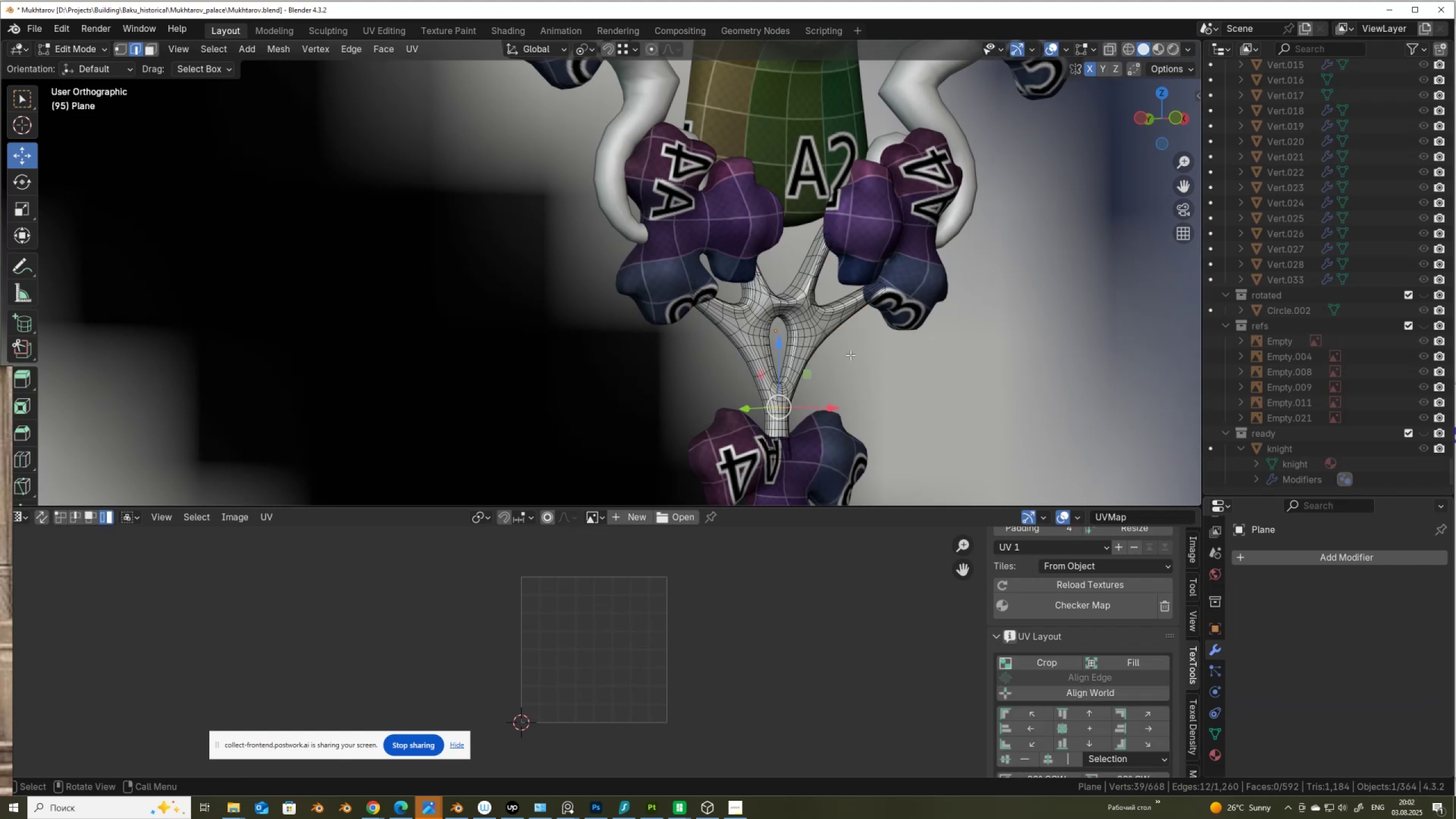 
scroll: coordinate [815, 356], scroll_direction: up, amount: 3.0
 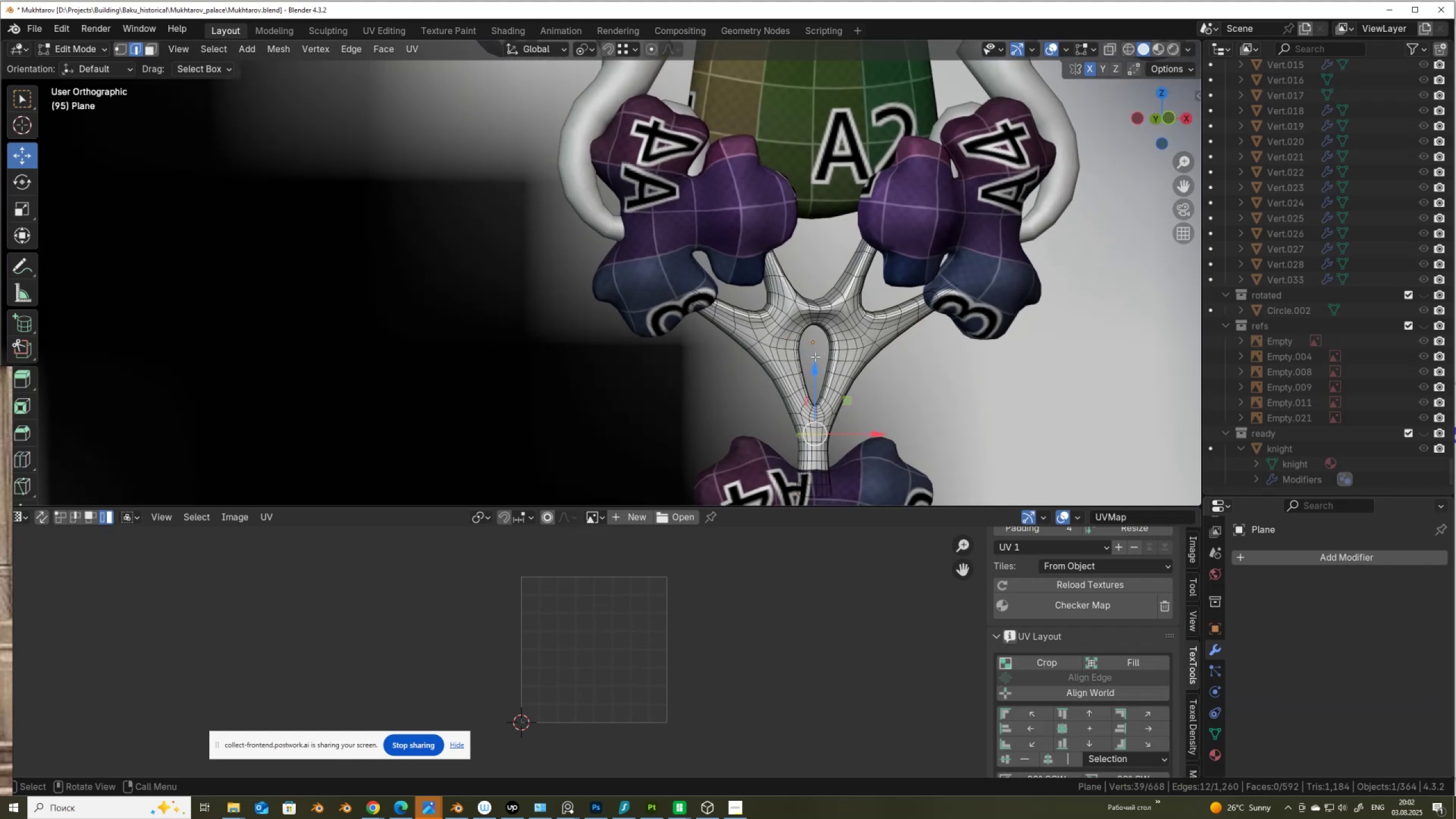 
key(Shift+ShiftLeft)
 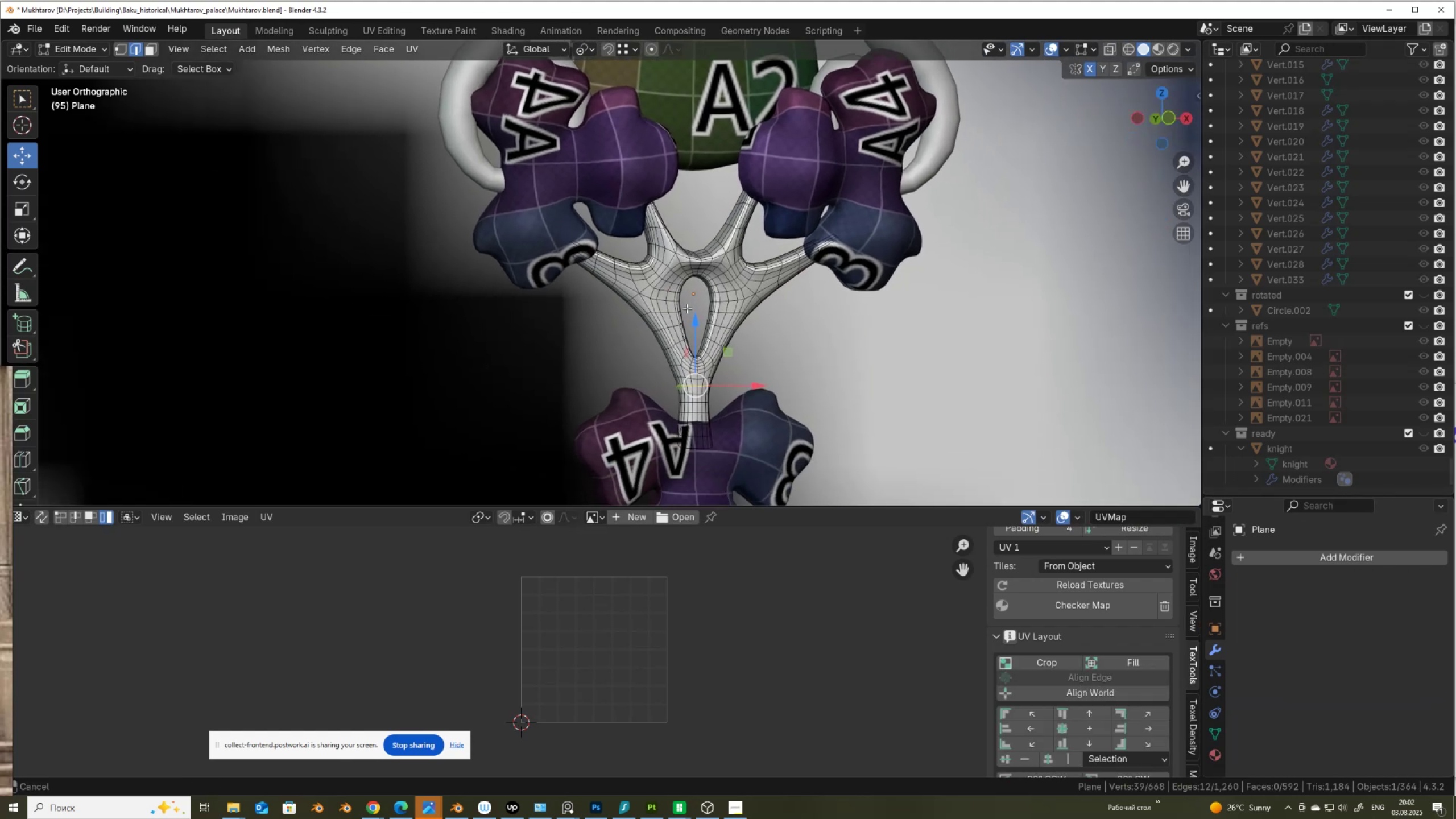 
scroll: coordinate [687, 308], scroll_direction: up, amount: 6.0
 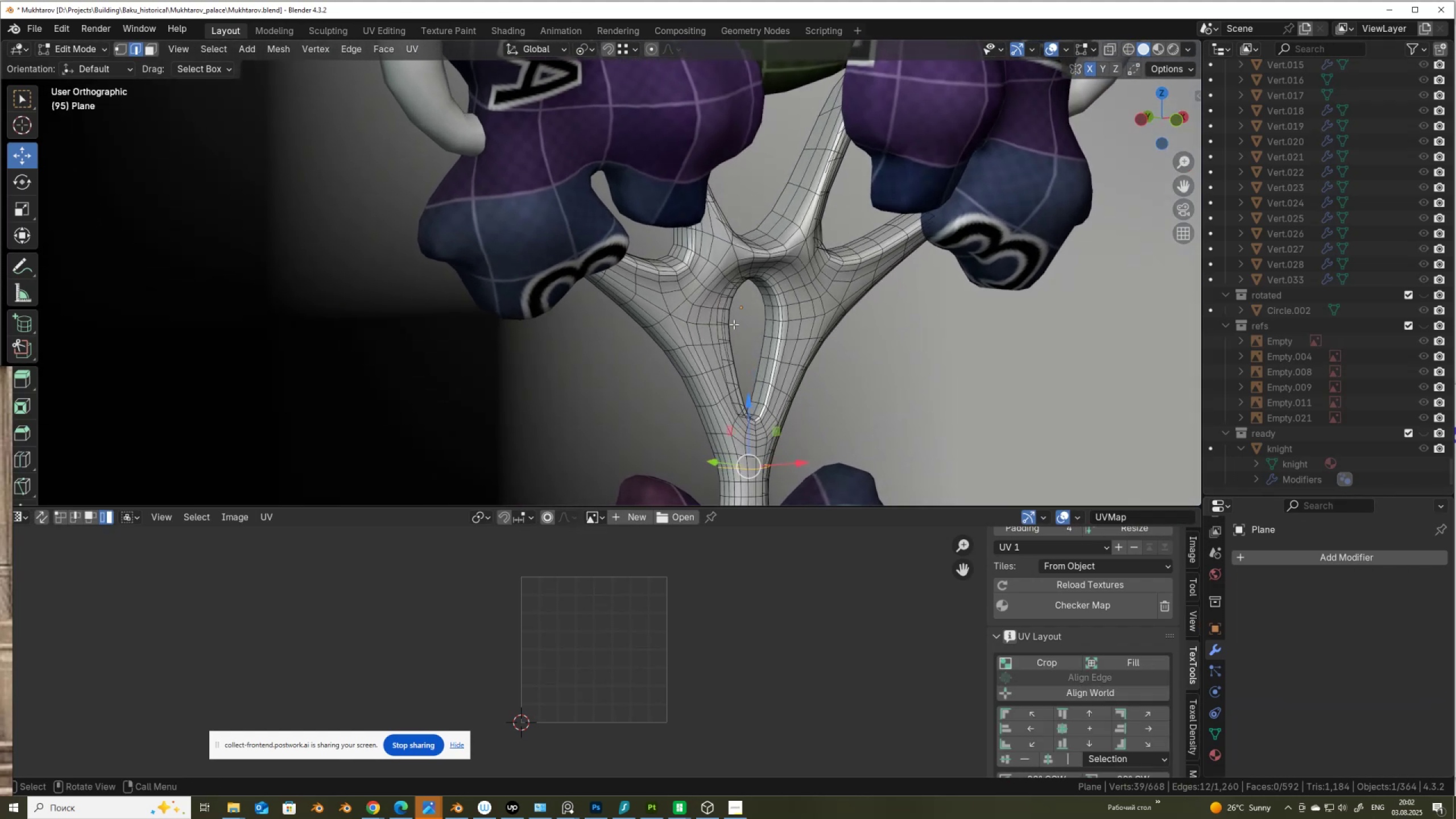 
key(2)
 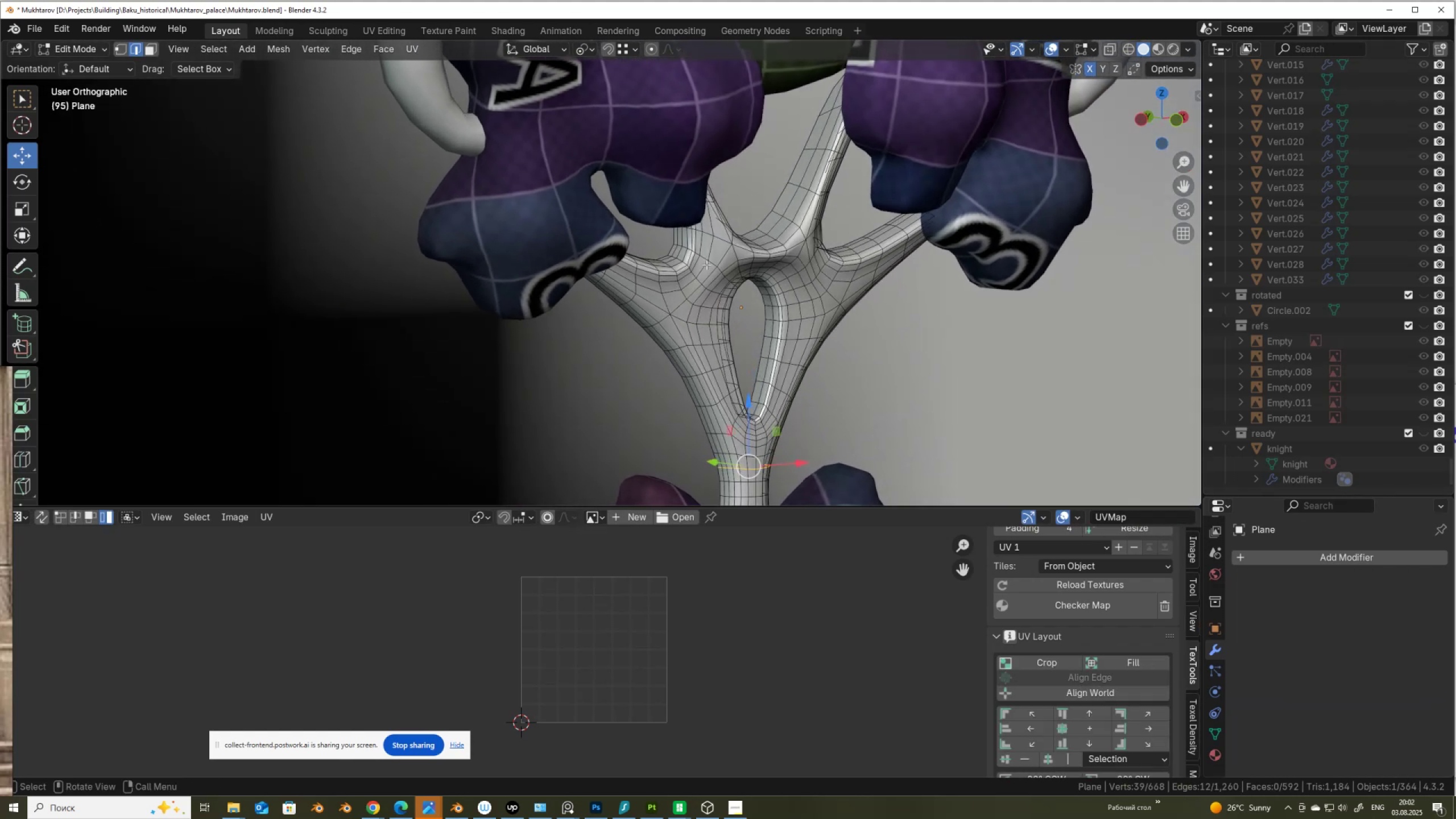 
scroll: coordinate [706, 264], scroll_direction: up, amount: 2.0
 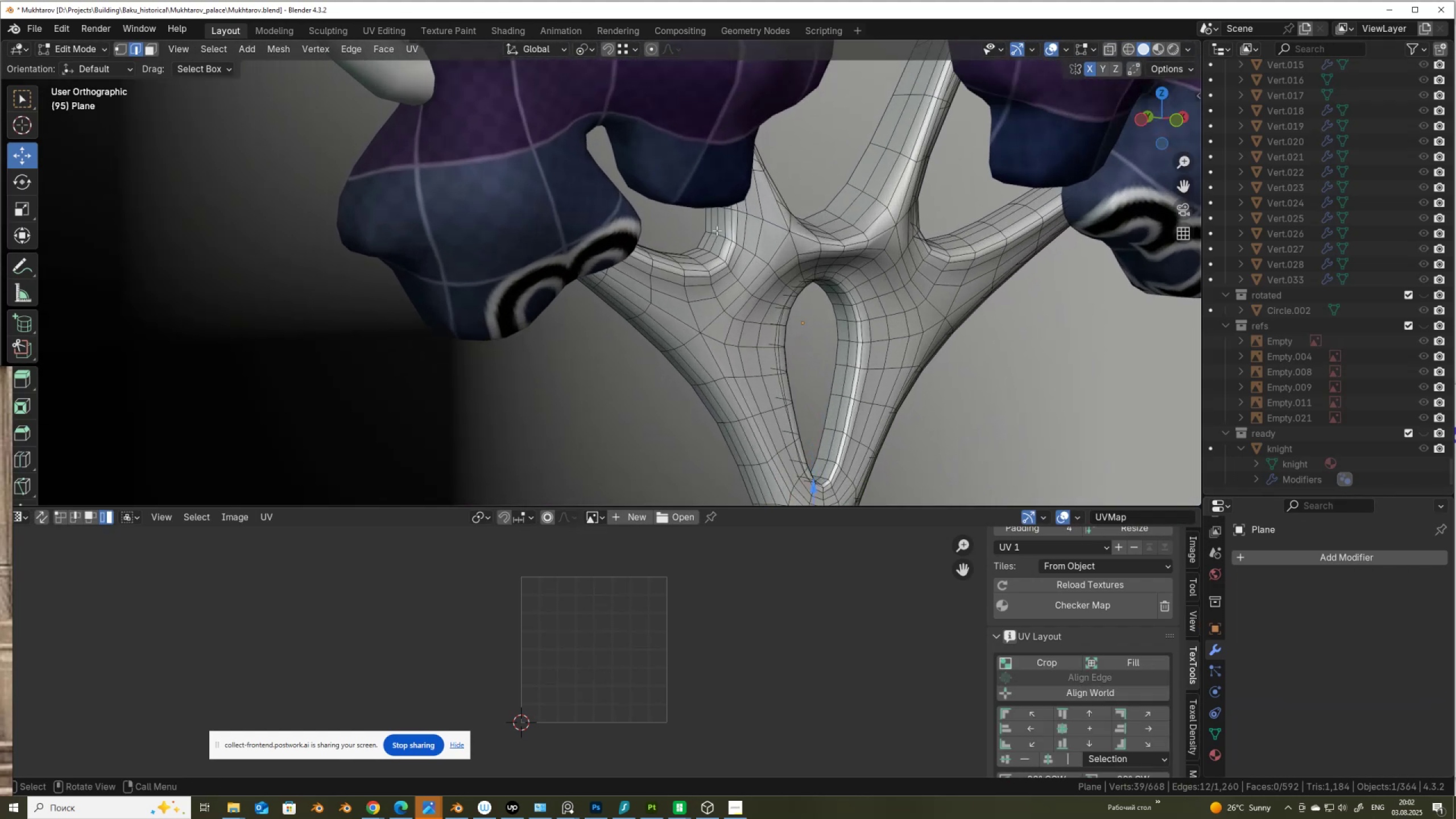 
hold_key(key=AltLeft, duration=1.68)
left_click([713, 224])
 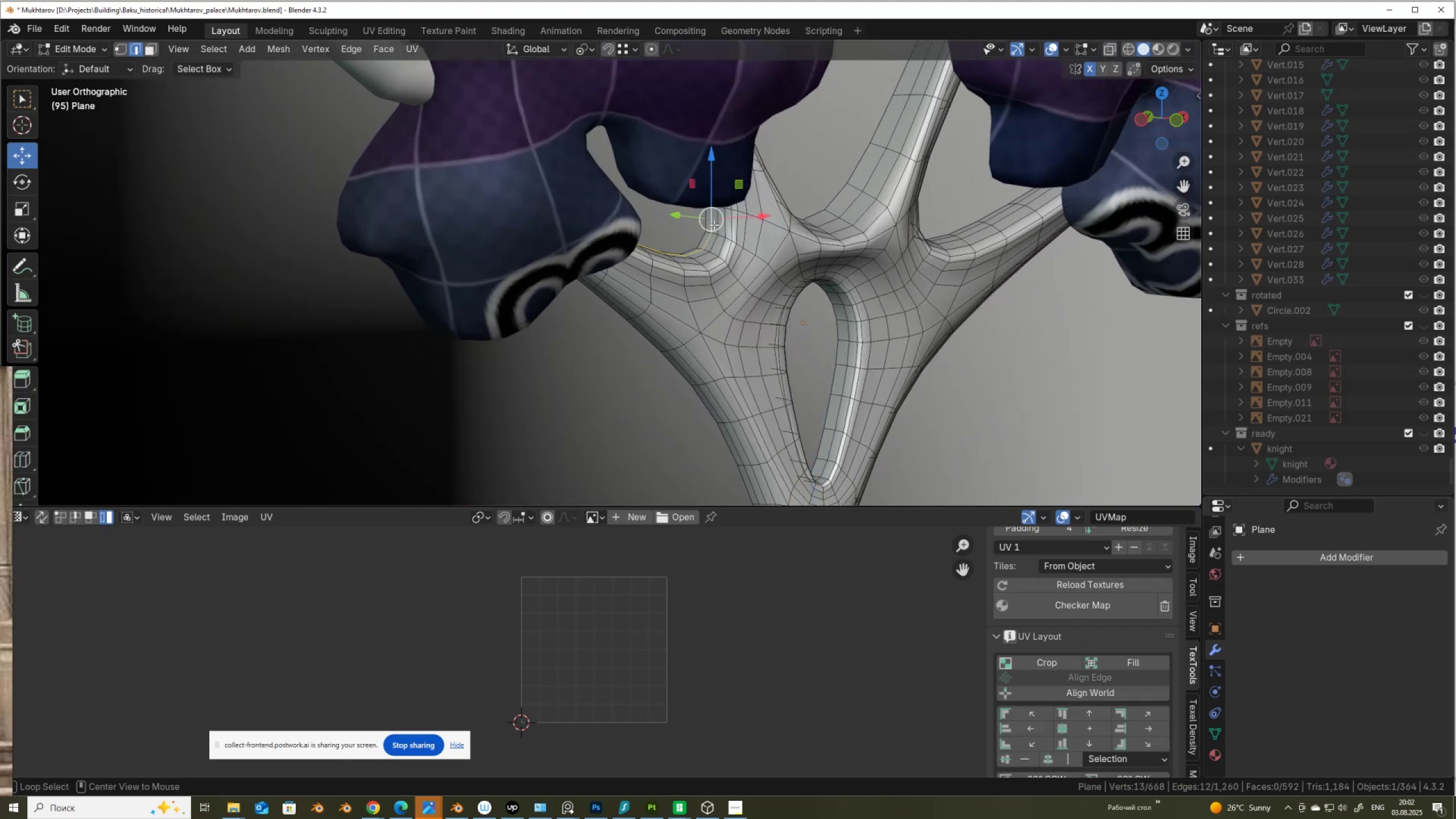 
hold_key(key=ShiftLeft, duration=1.26)
left_click([715, 225])
 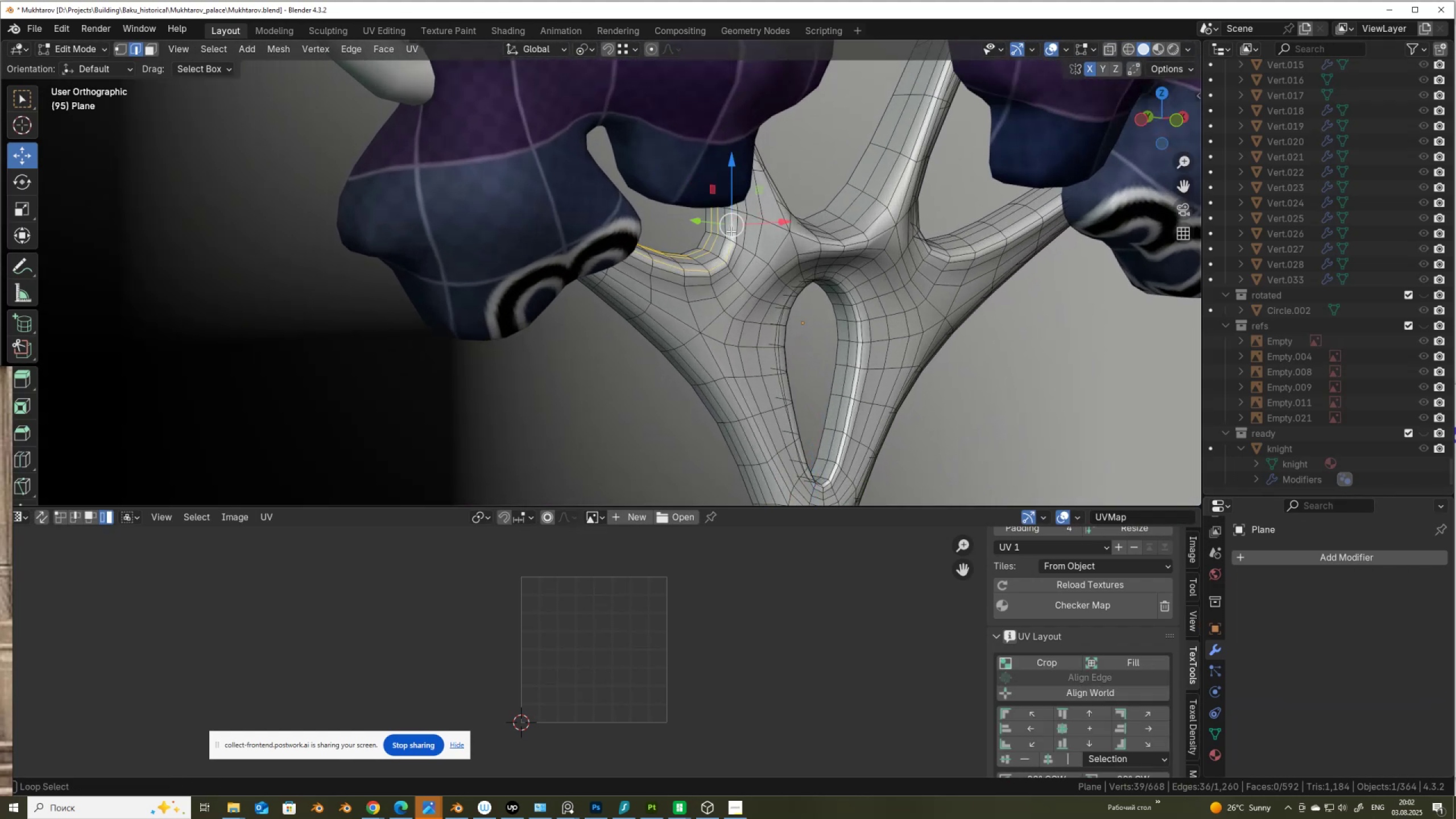 
key(Control+X)
 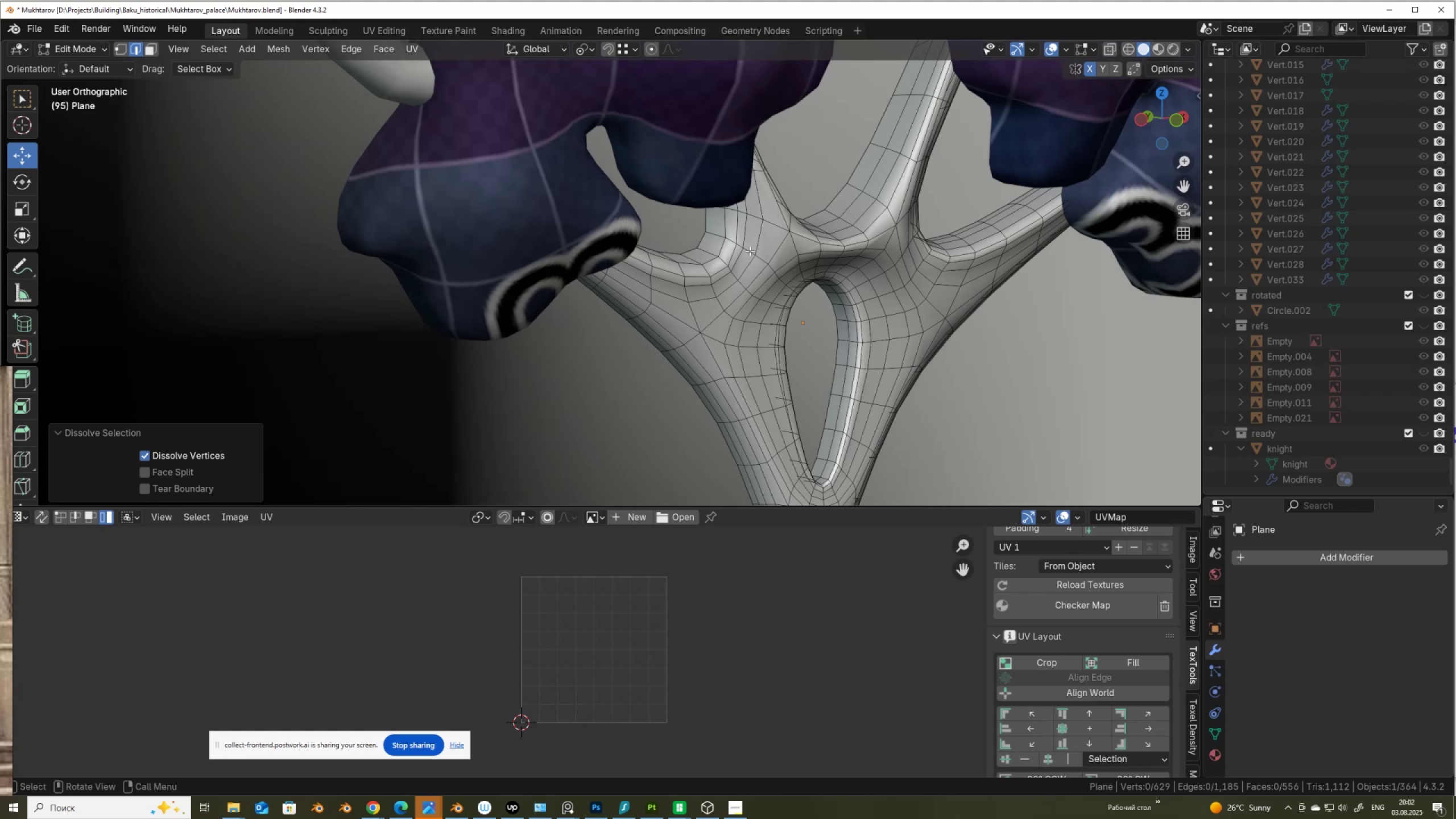 
hold_key(key=AltLeft, duration=1.51)
left_click([756, 243])
 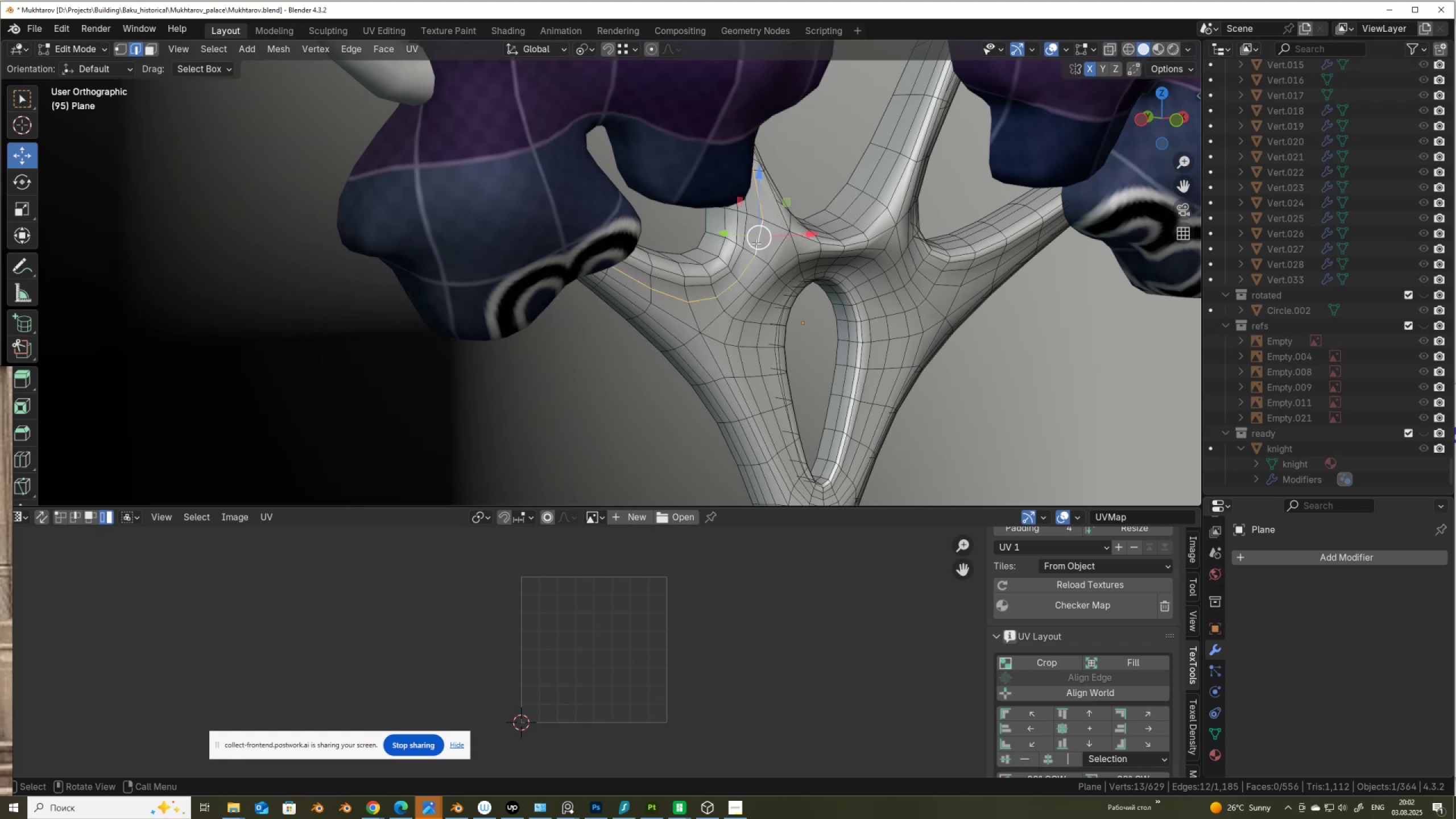 
key(Control+ControlLeft)
 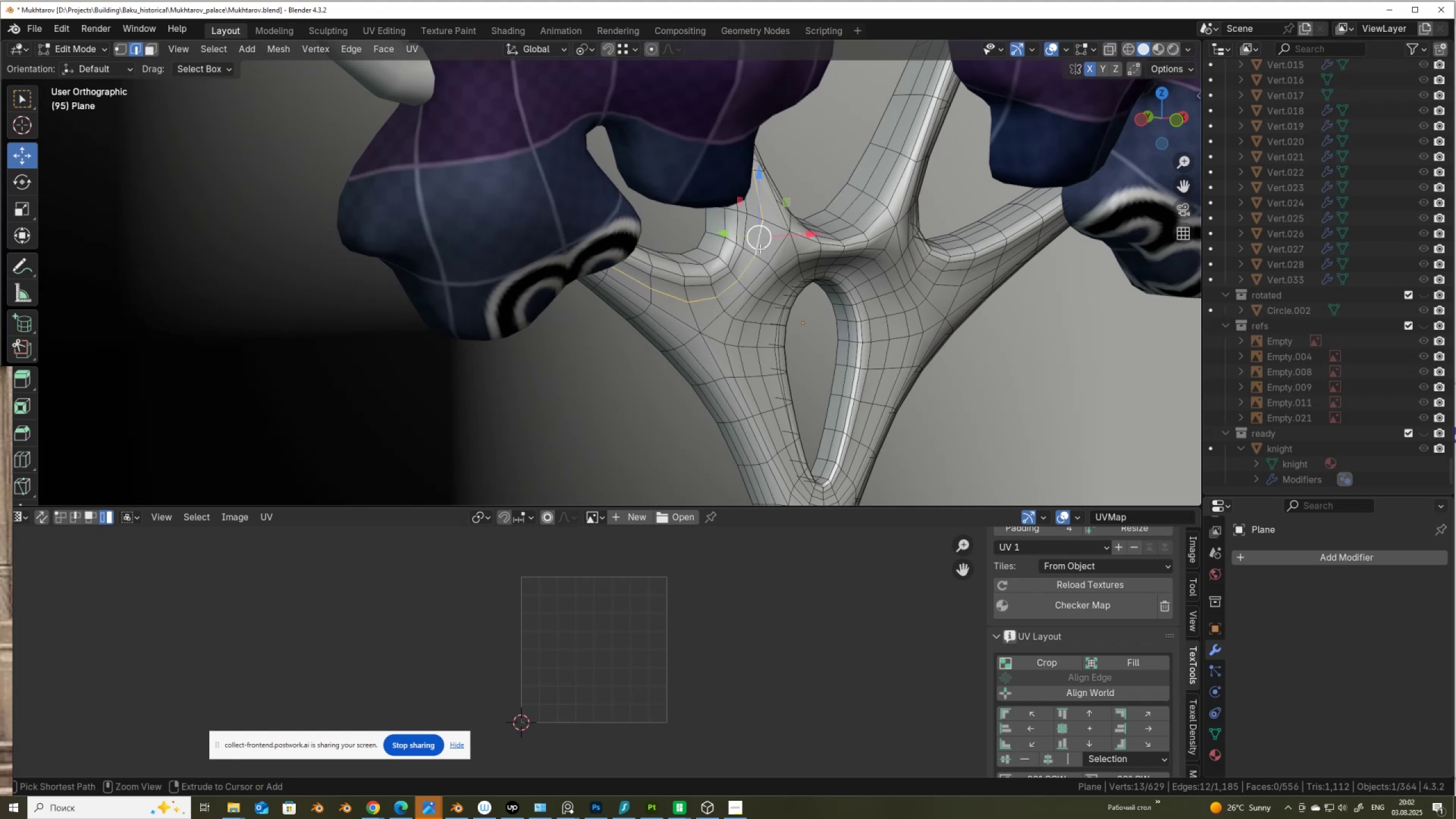 
key(Control+X)
 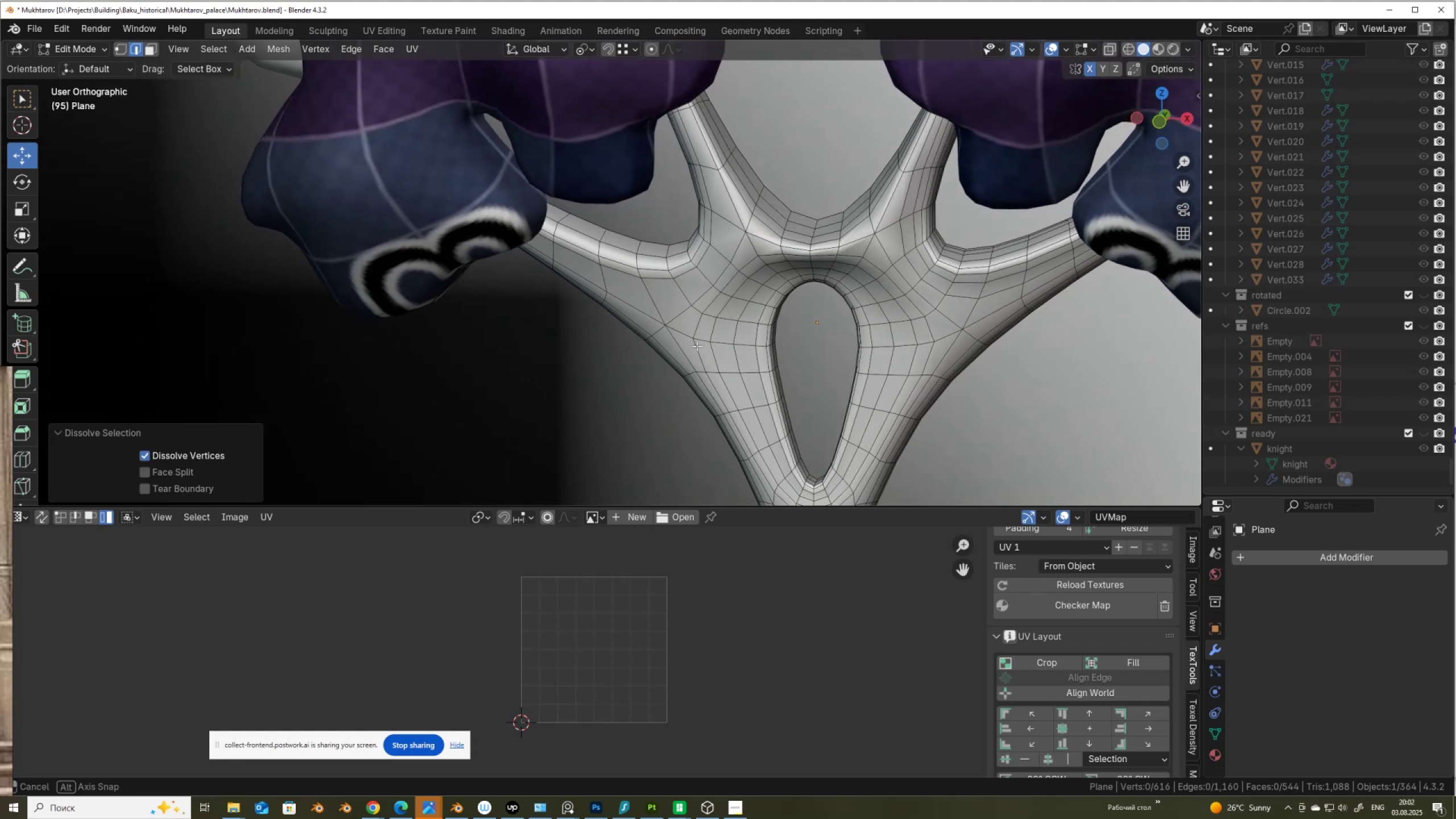 
hold_key(key=AltLeft, duration=3.2)
left_click([950, 254])
 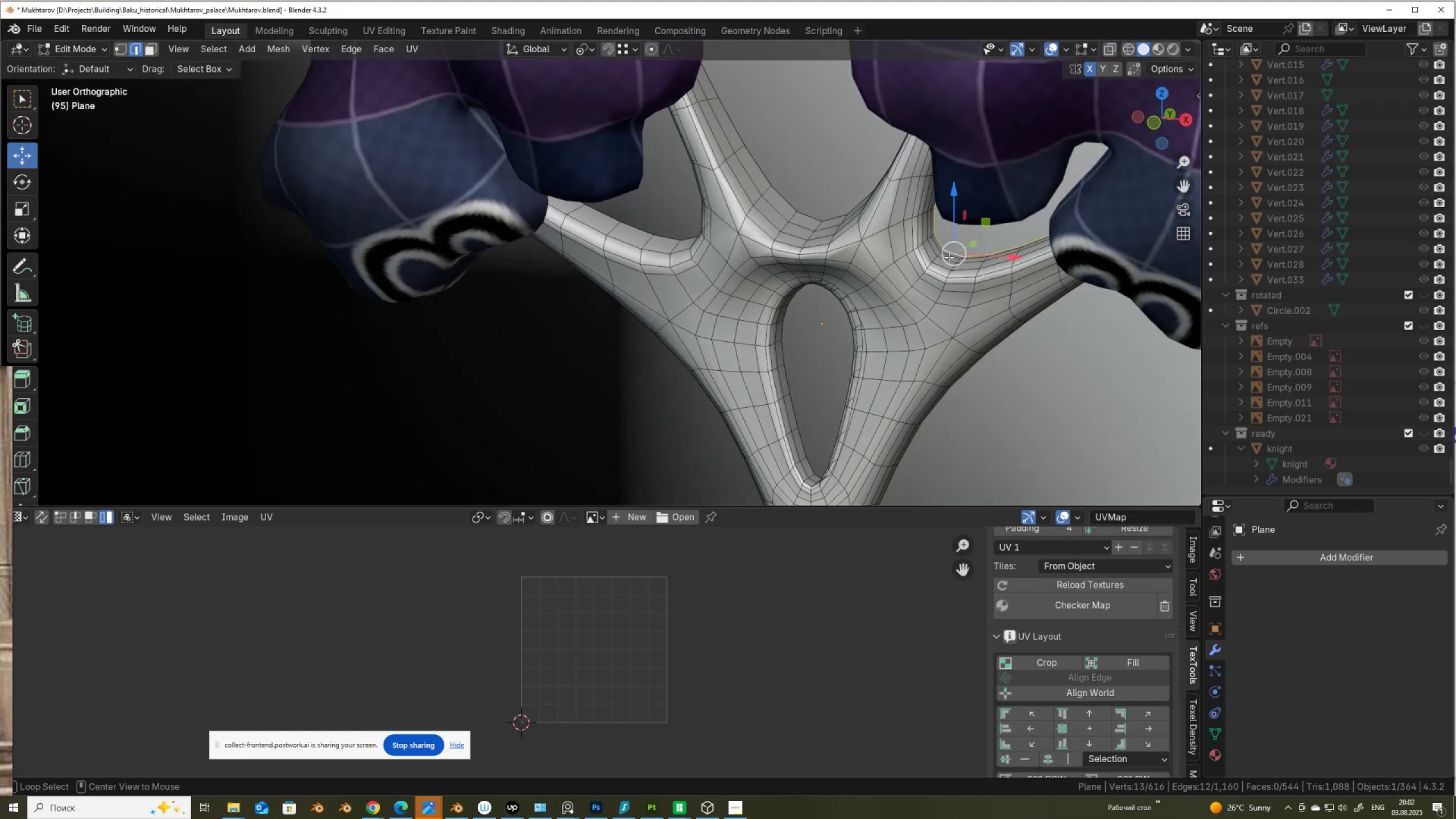 
hold_key(key=ShiftLeft, duration=1.5)
left_click([949, 257])
 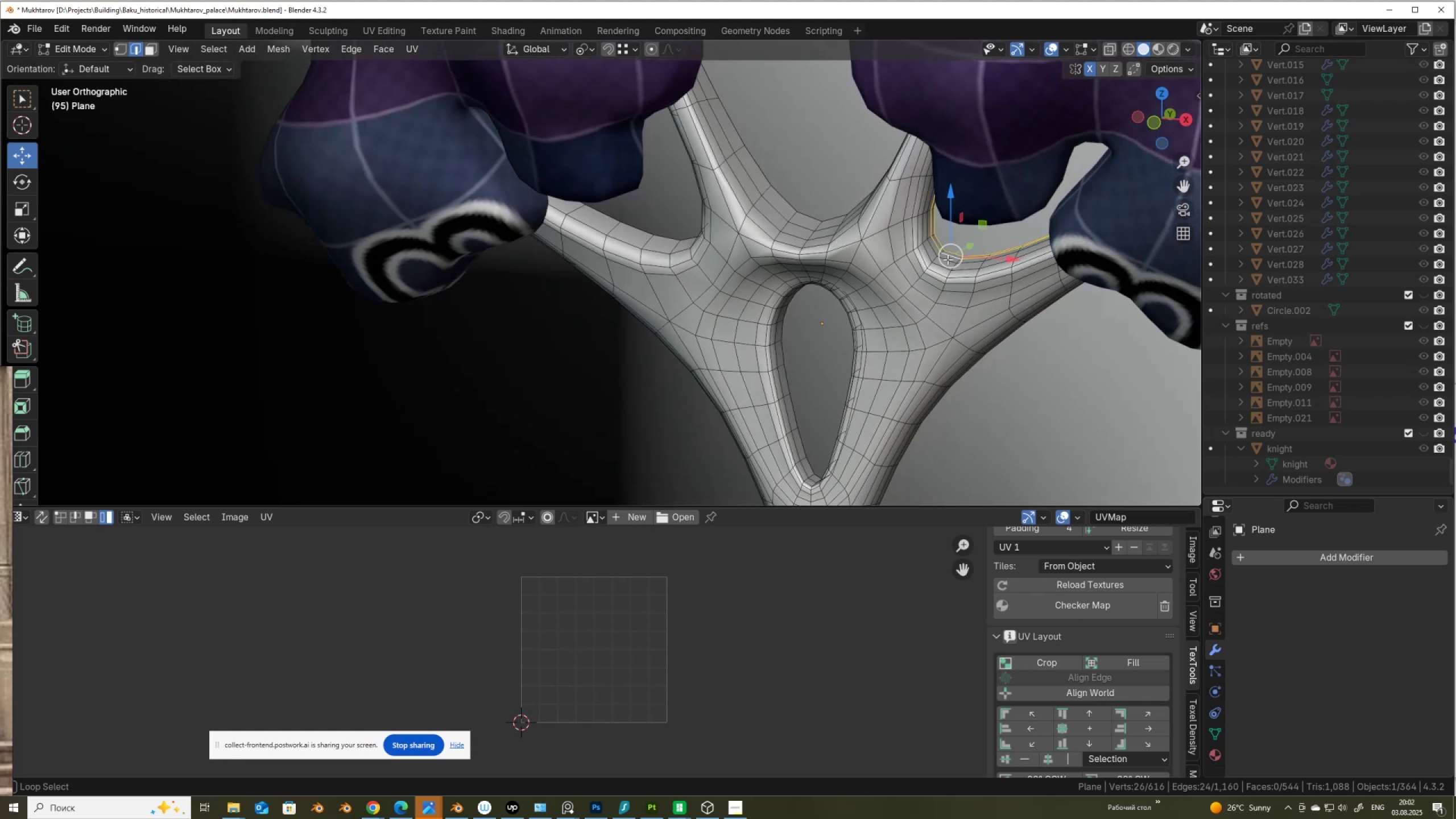 
key(Alt+Shift+ShiftLeft)
 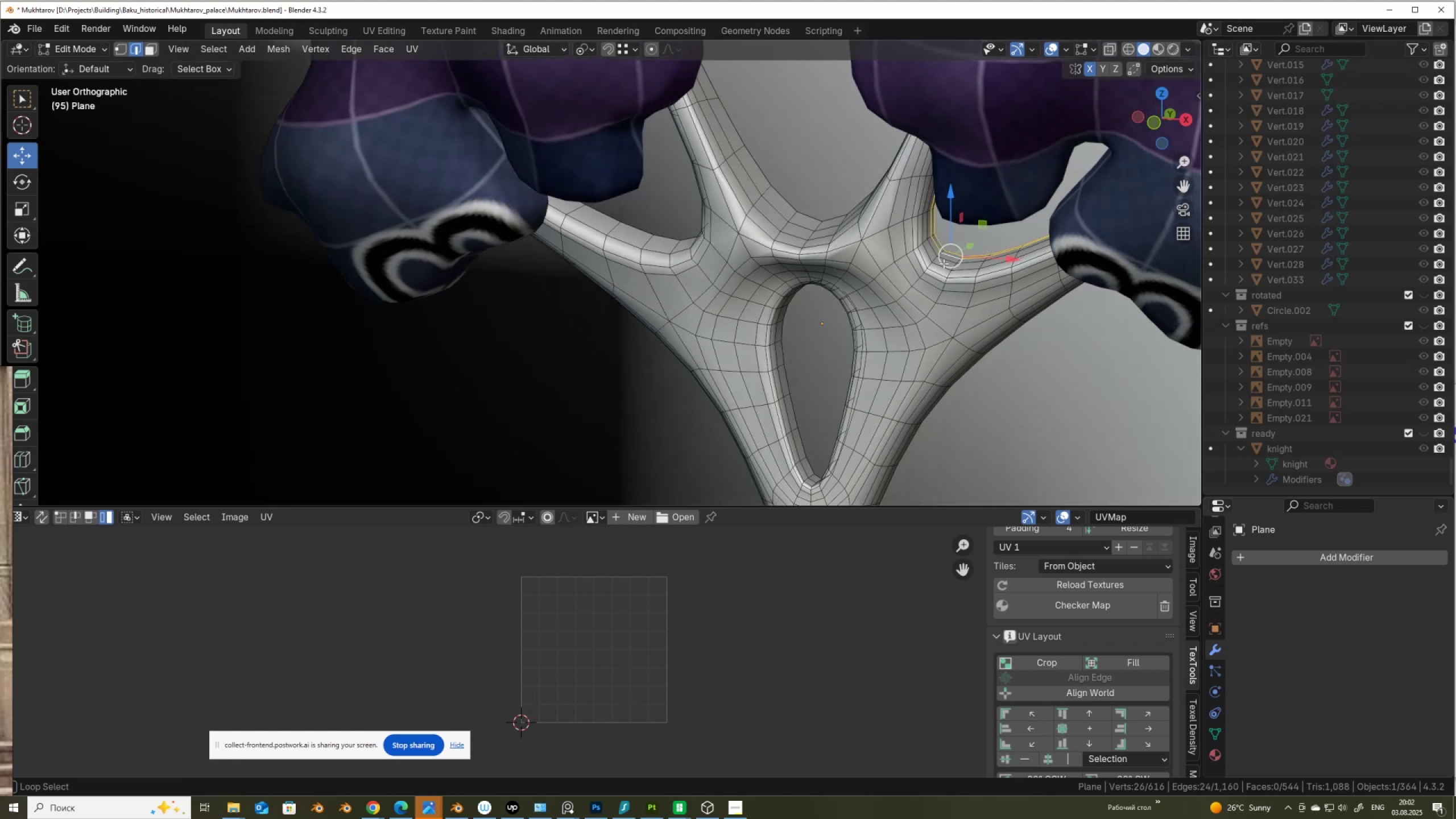 
key(Alt+Shift+ShiftLeft)
 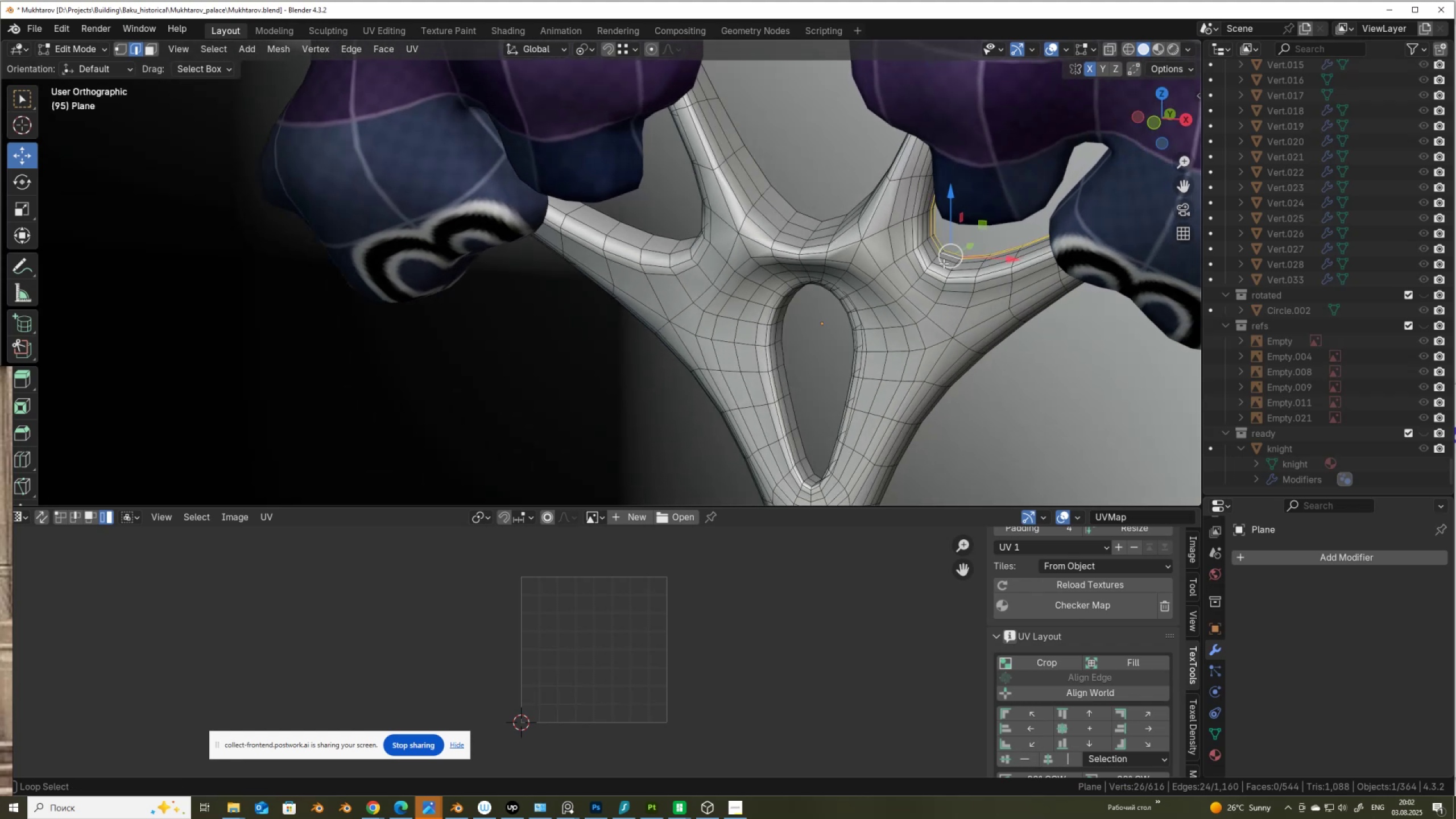 
key(Alt+Shift+ShiftLeft)
 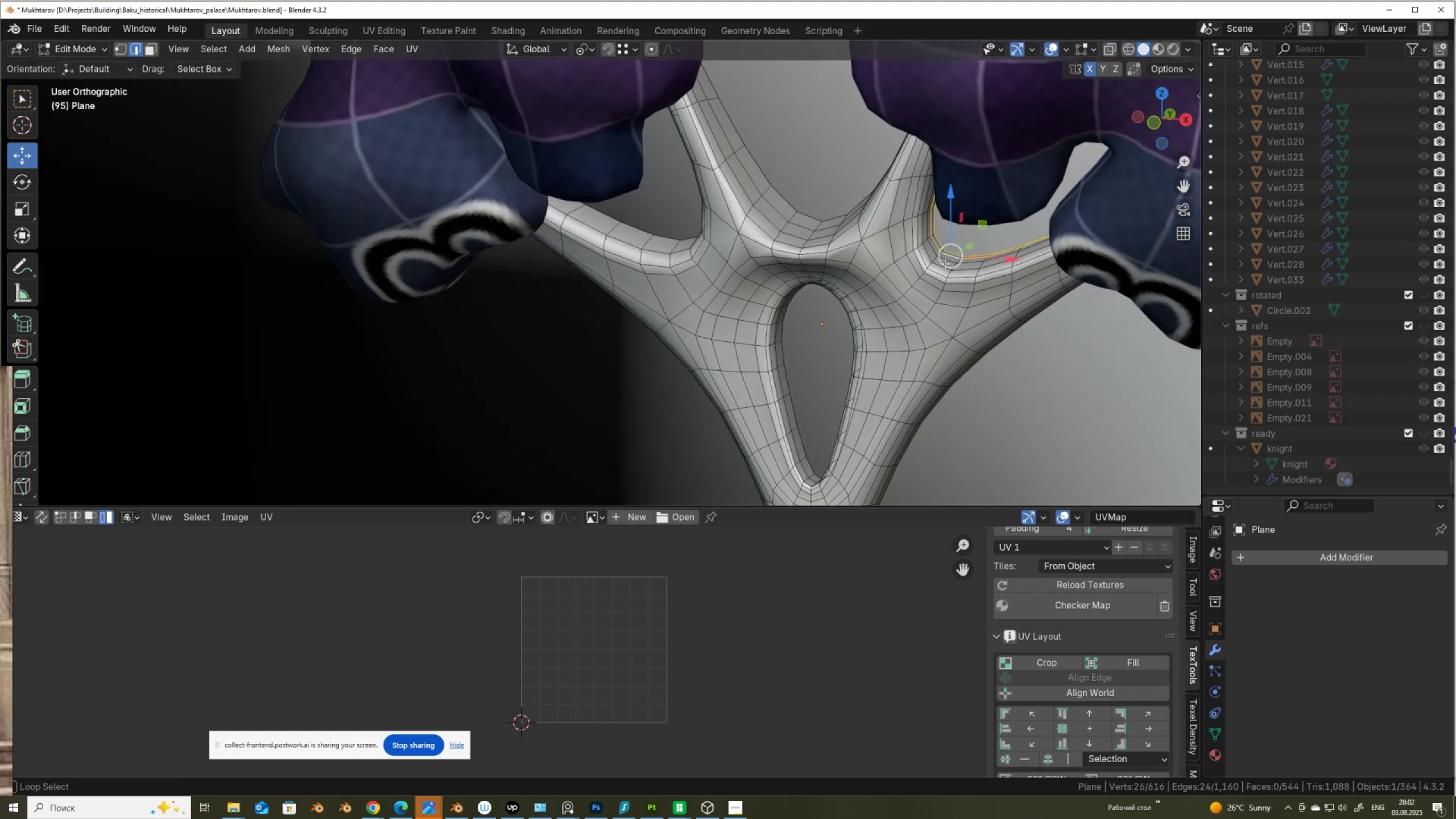 
key(Alt+Shift+ShiftLeft)
 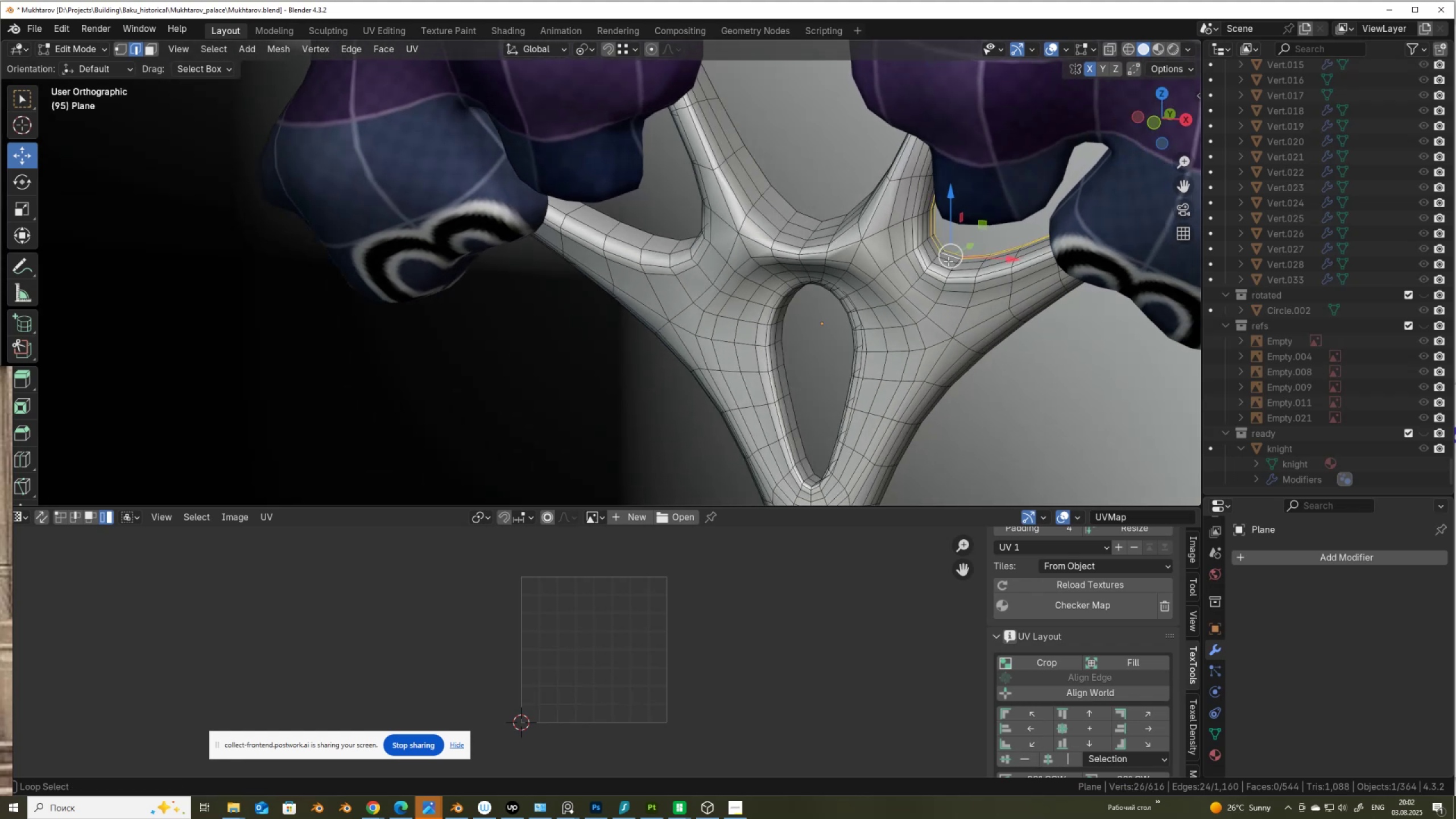 
key(Alt+Shift+ShiftLeft)
 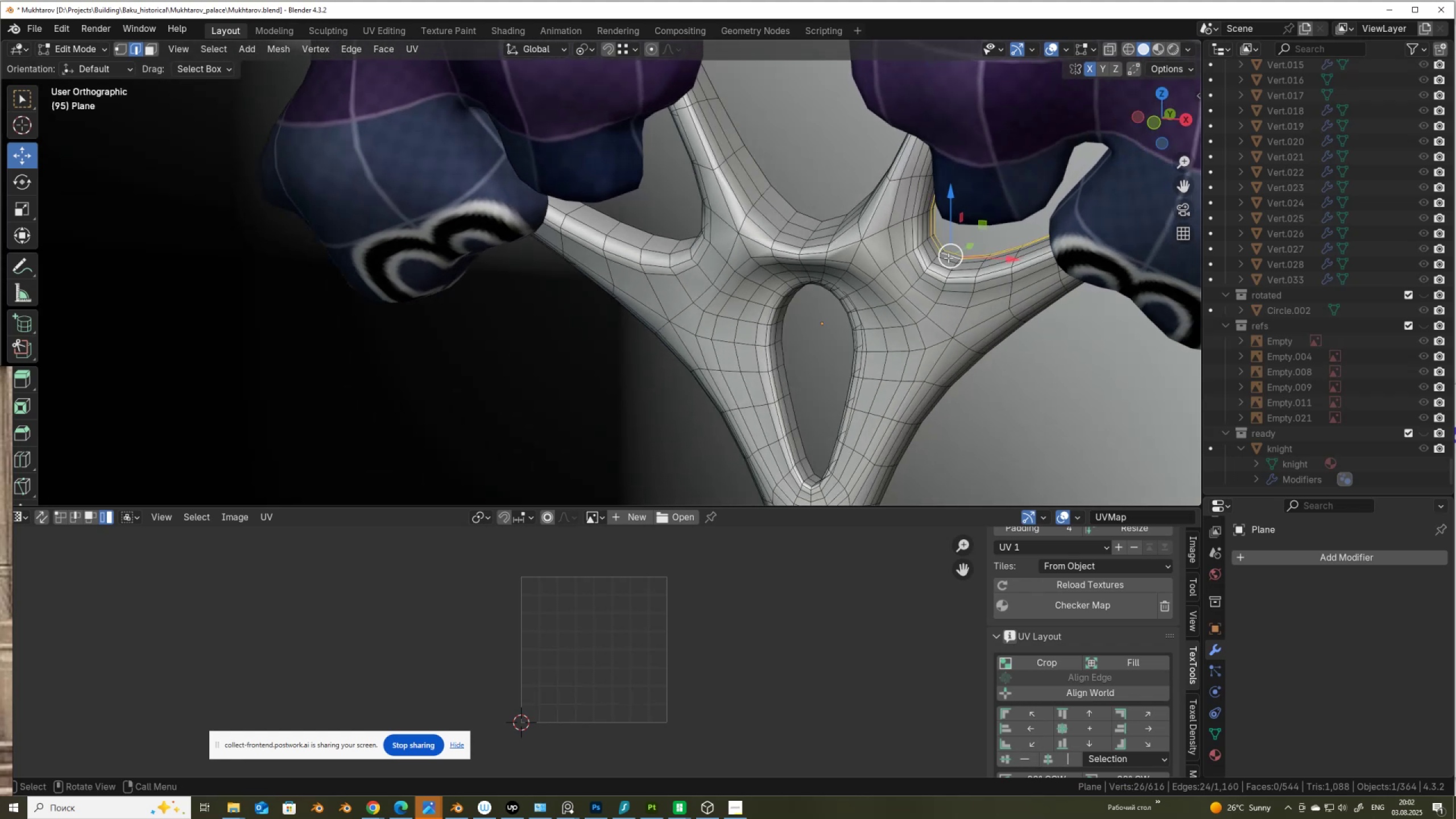 
key(Alt+Shift+ShiftLeft)
 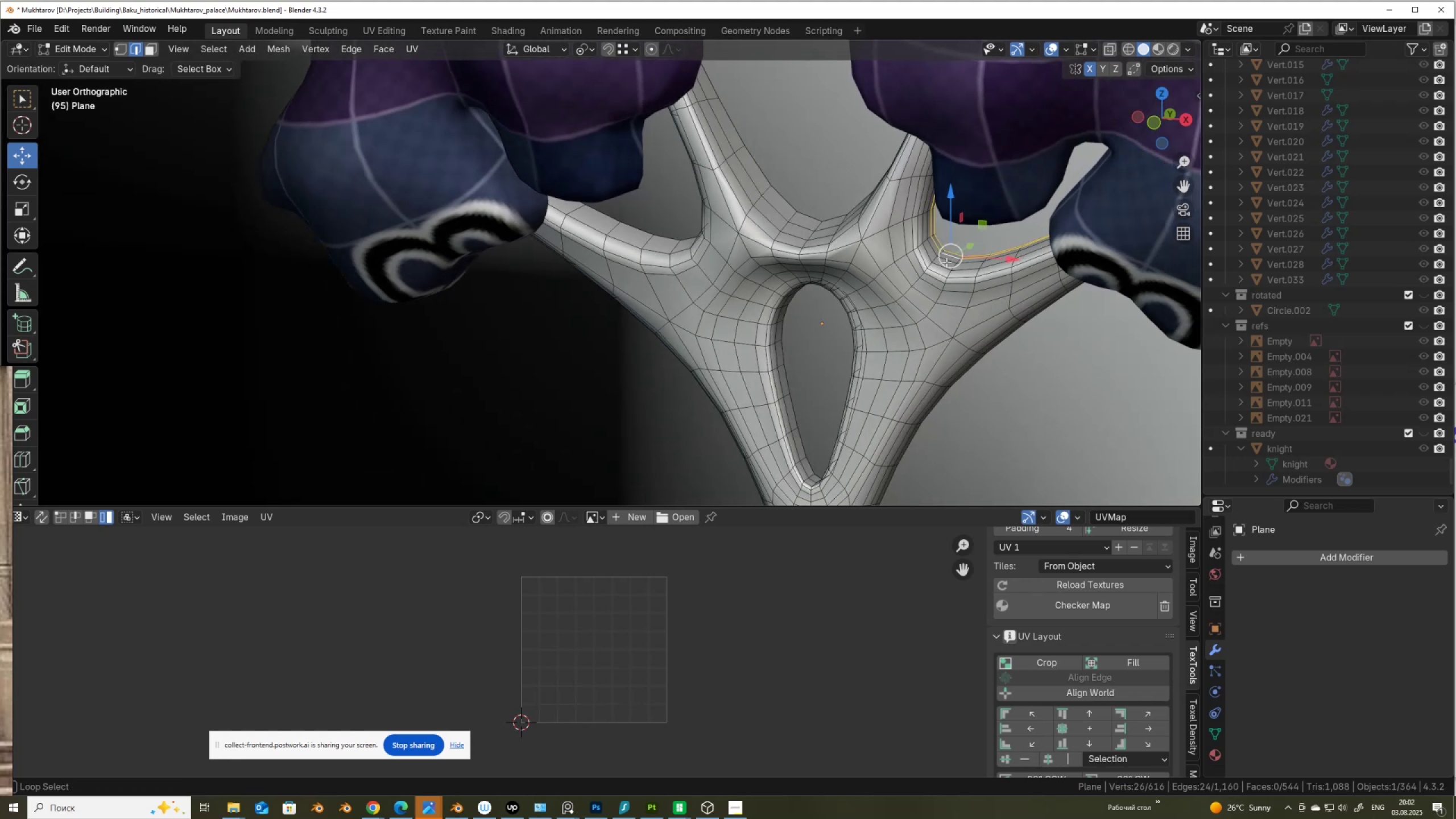 
key(Alt+Shift+ShiftLeft)
 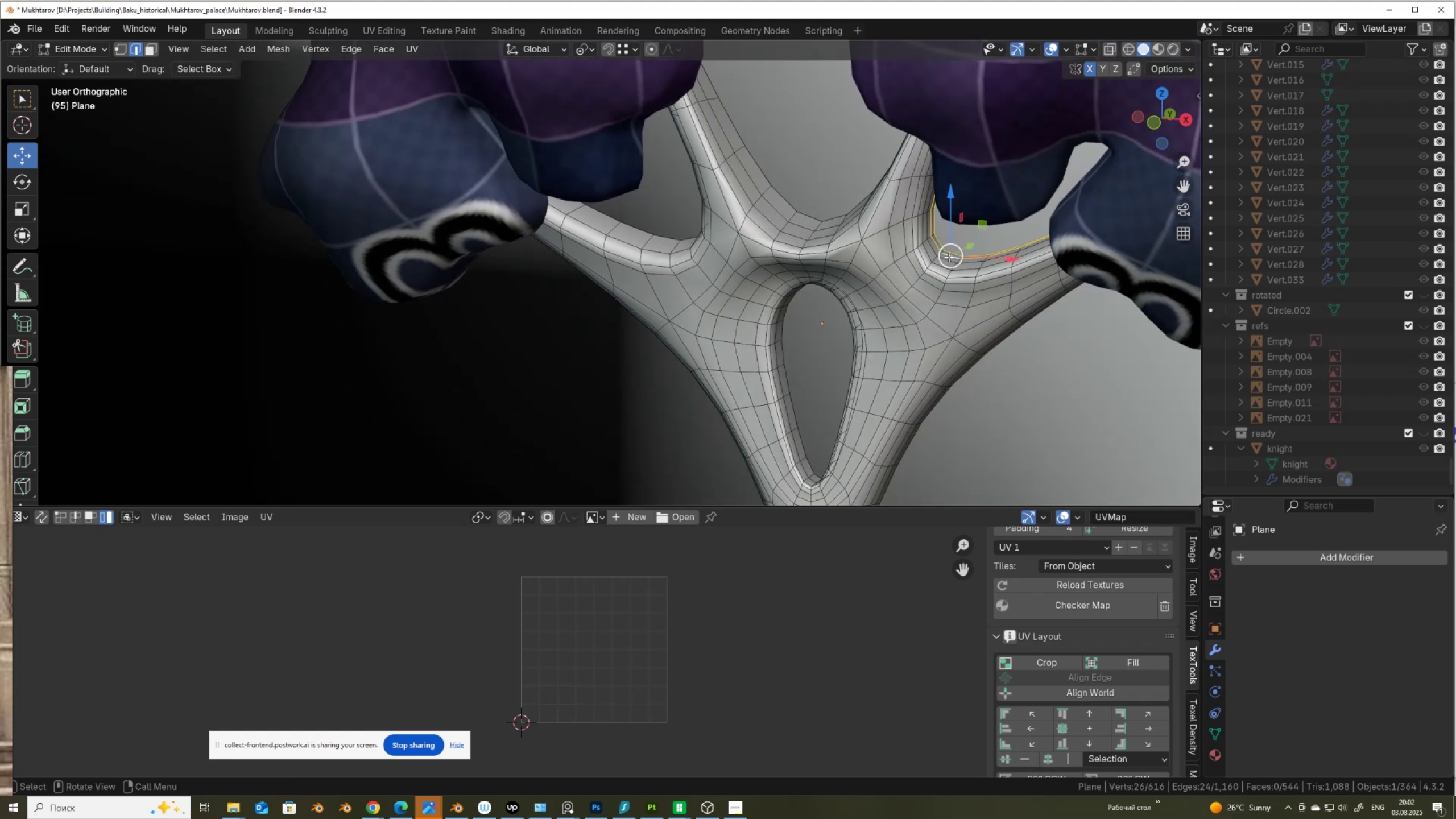 
hold_key(key=AltLeft, duration=0.85)
left_click([949, 257])
 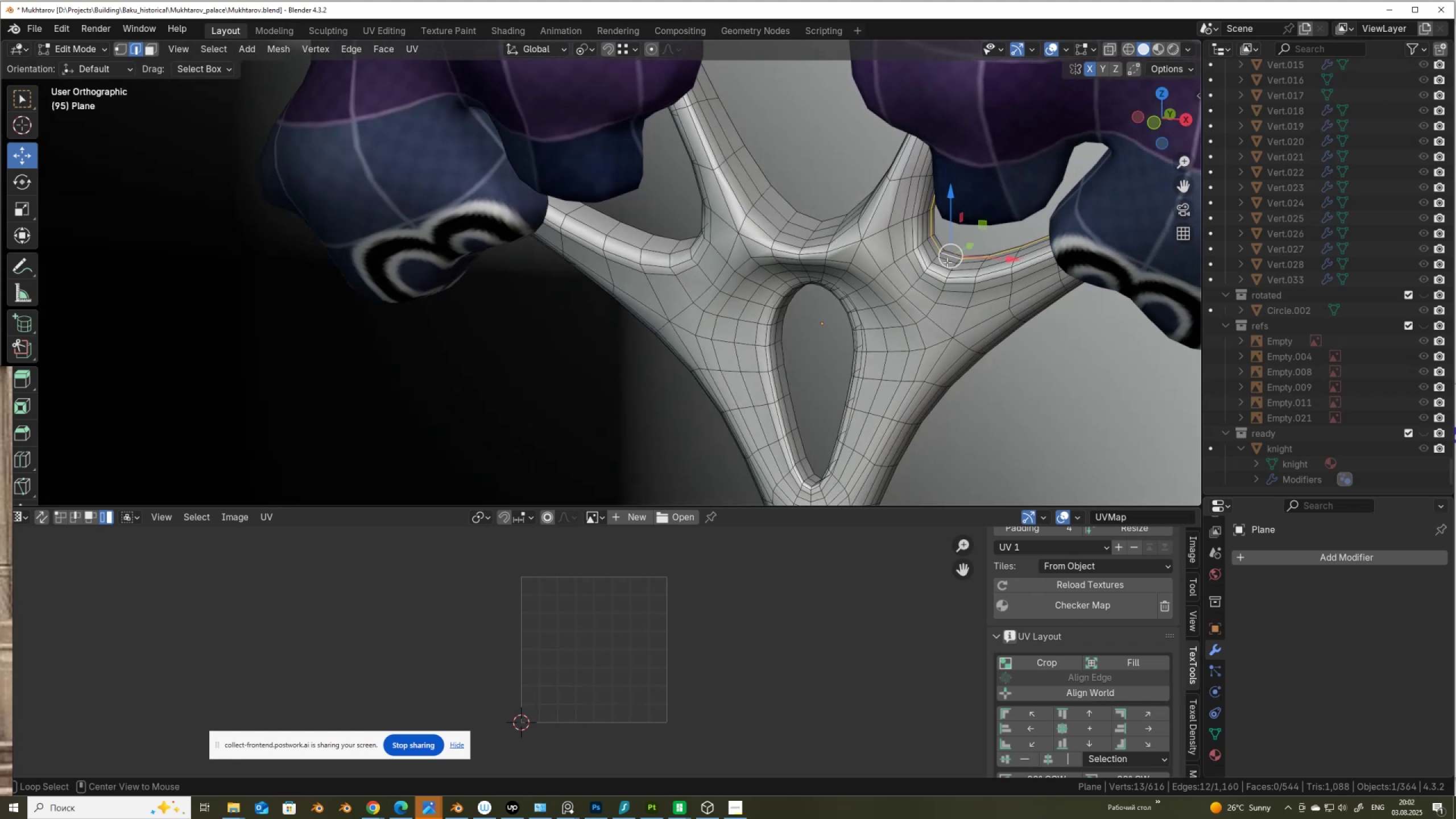 
hold_key(key=ShiftLeft, duration=0.3)
left_click([947, 260])
 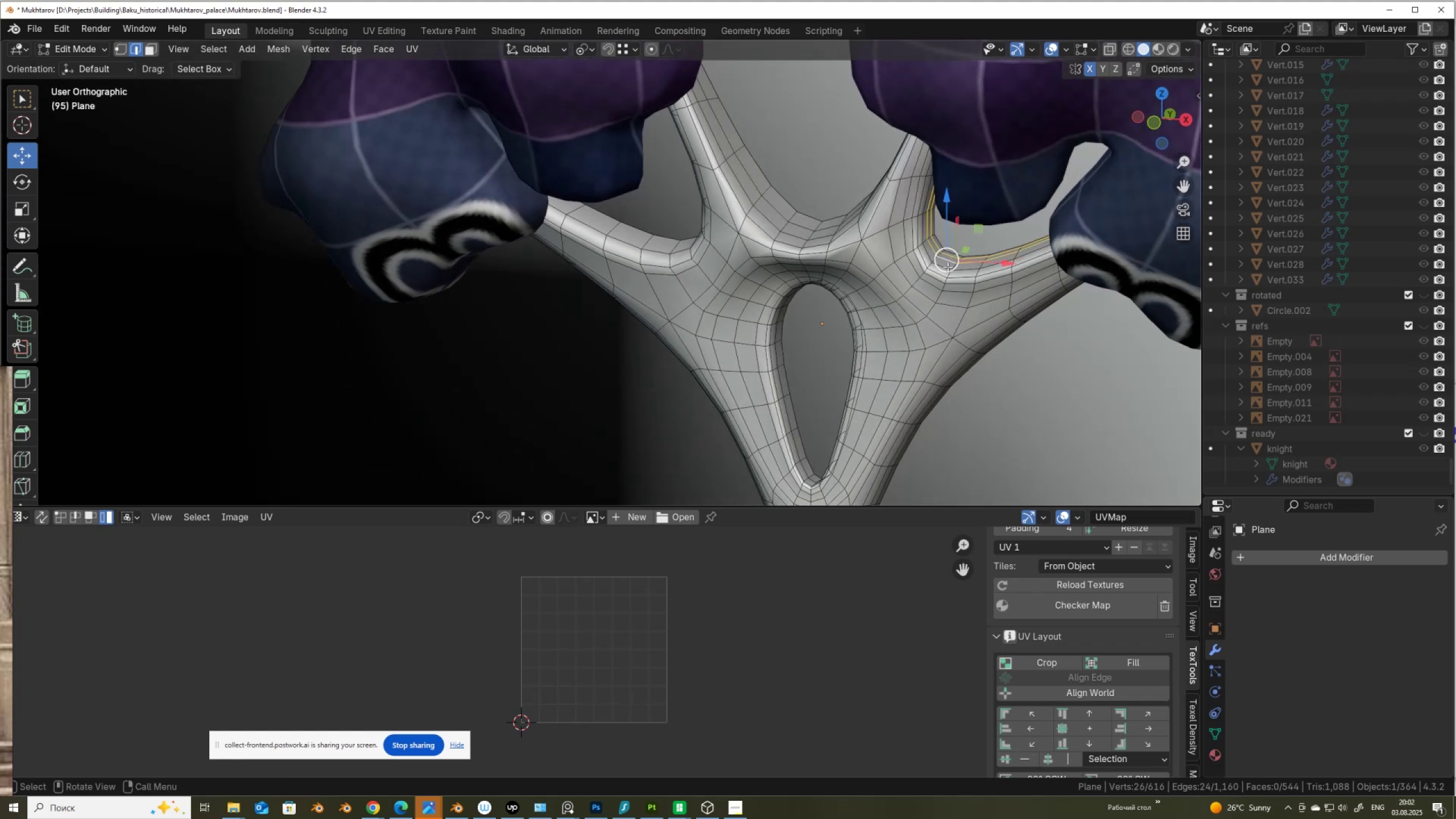 
key(Control+ControlLeft)
 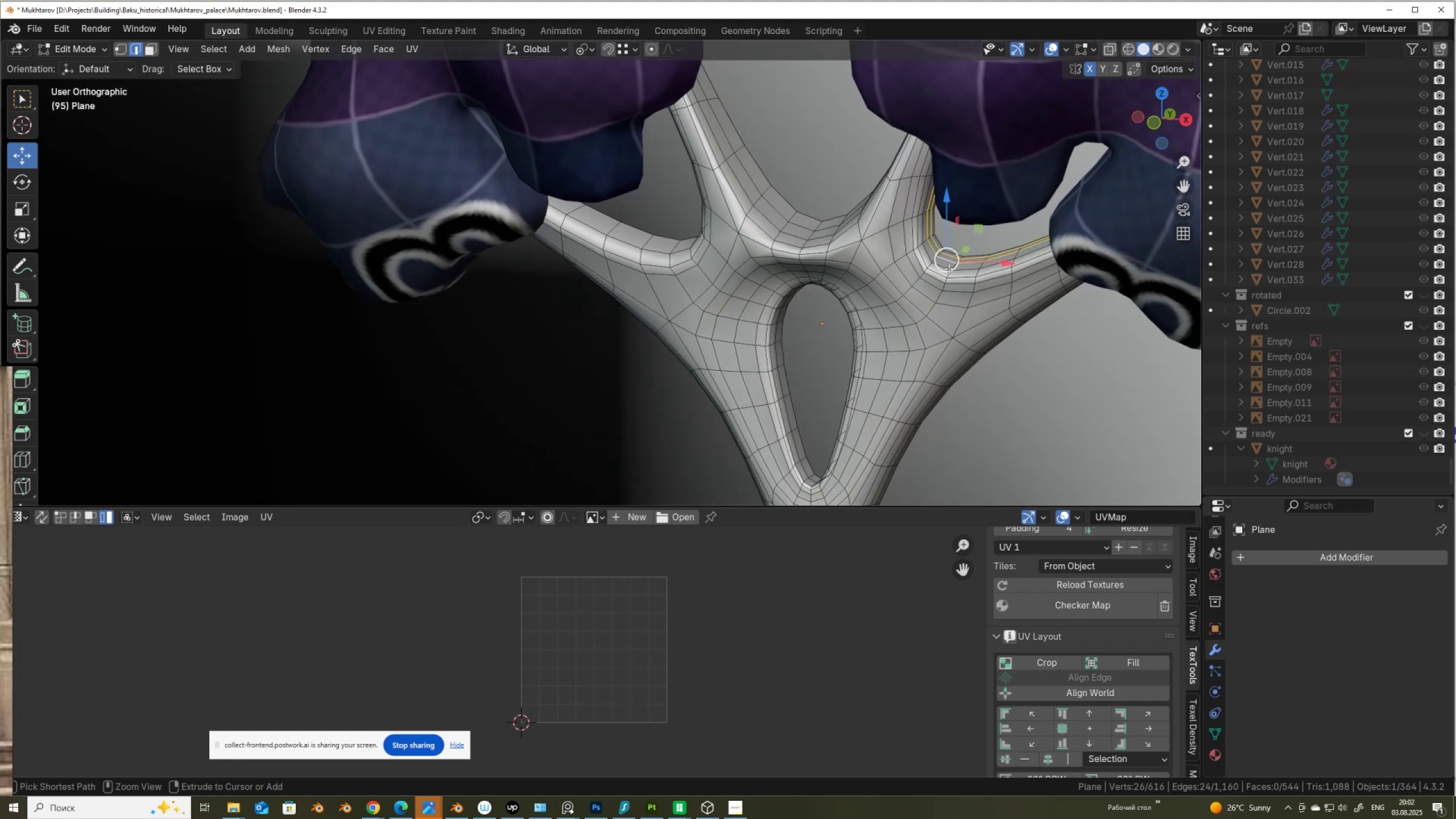 
key(Control+X)
 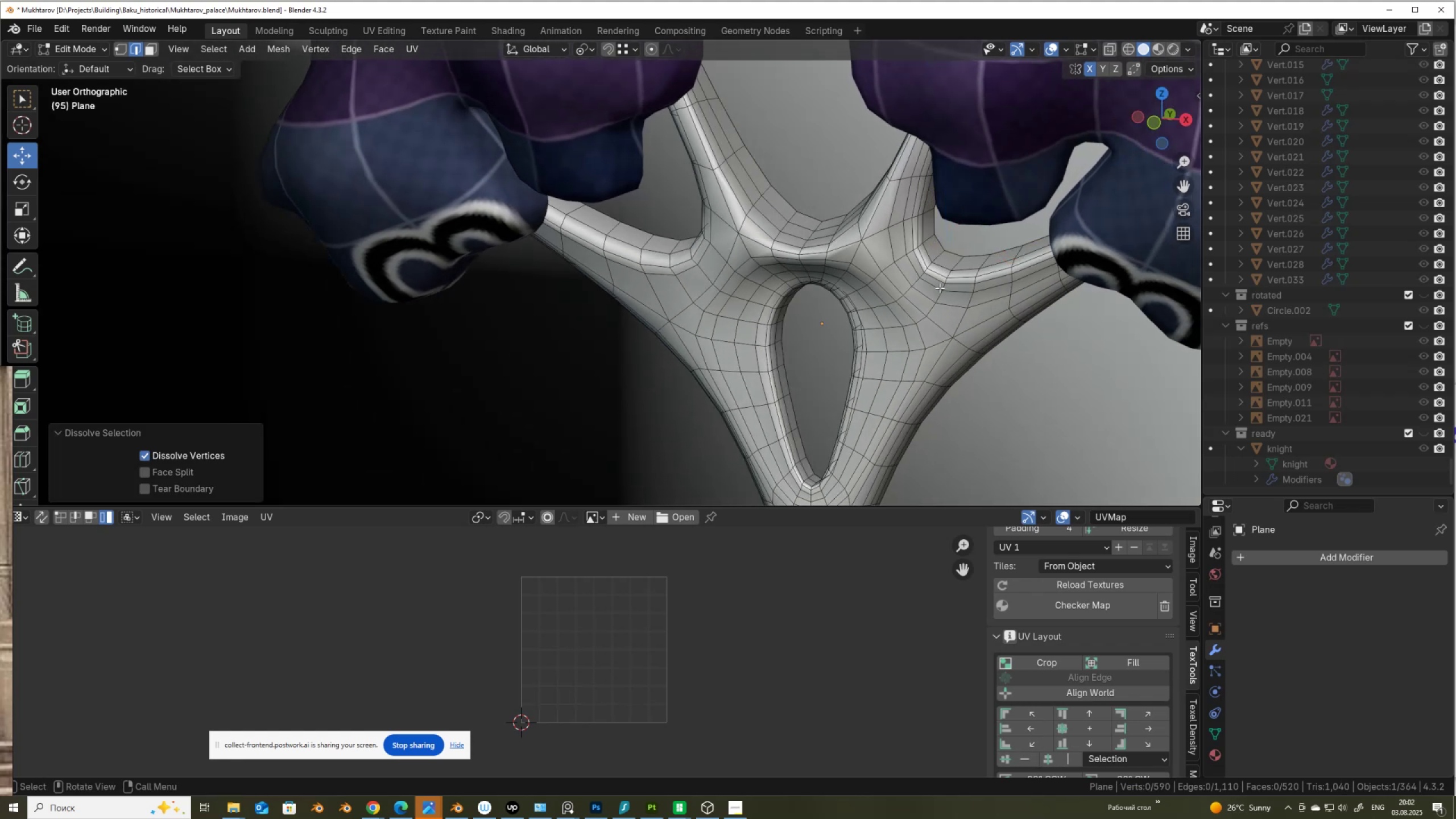 
hold_key(key=AltLeft, duration=3.12)
left_click([923, 293])
 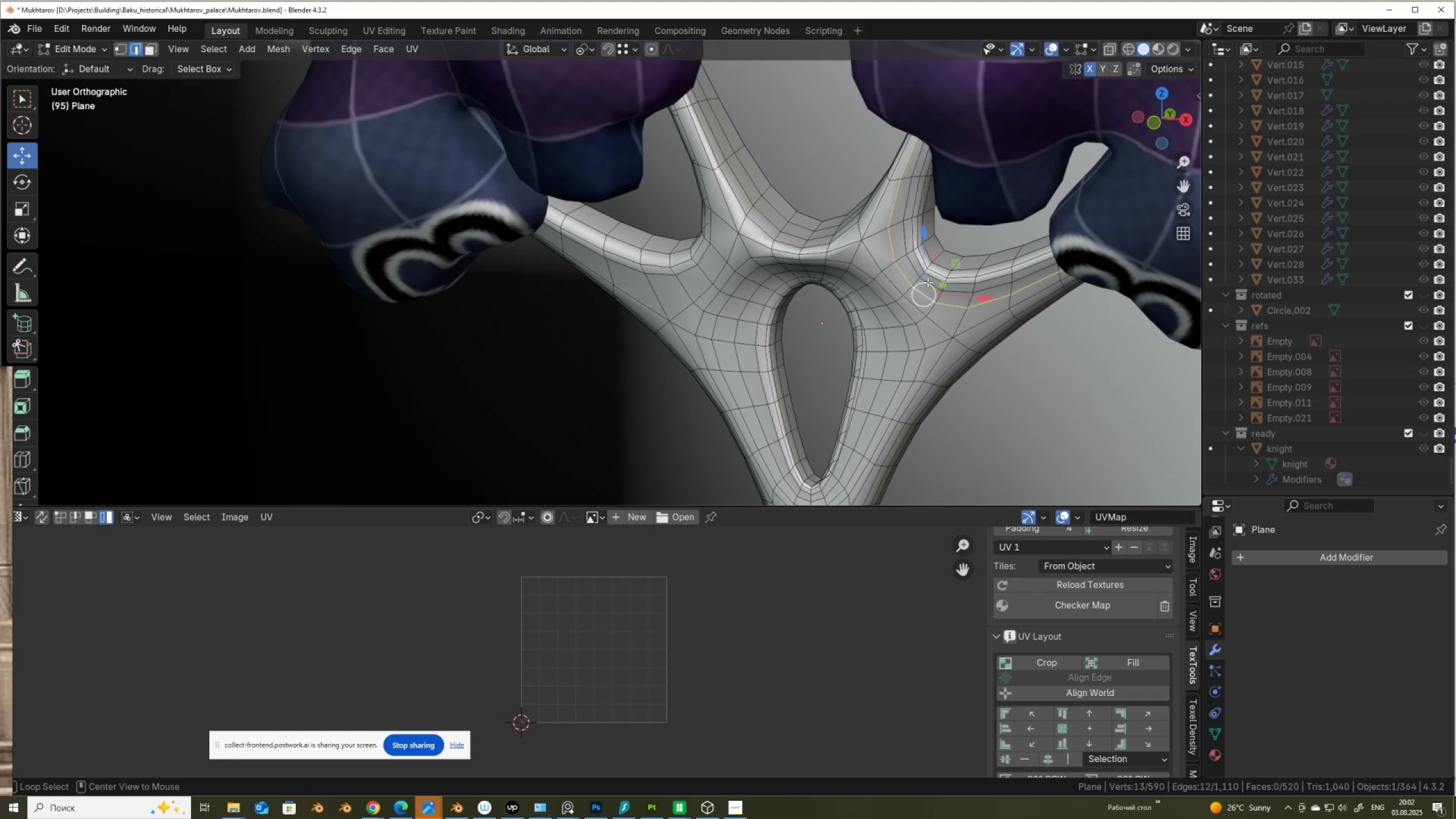 
hold_key(key=ShiftLeft, duration=1.53)
 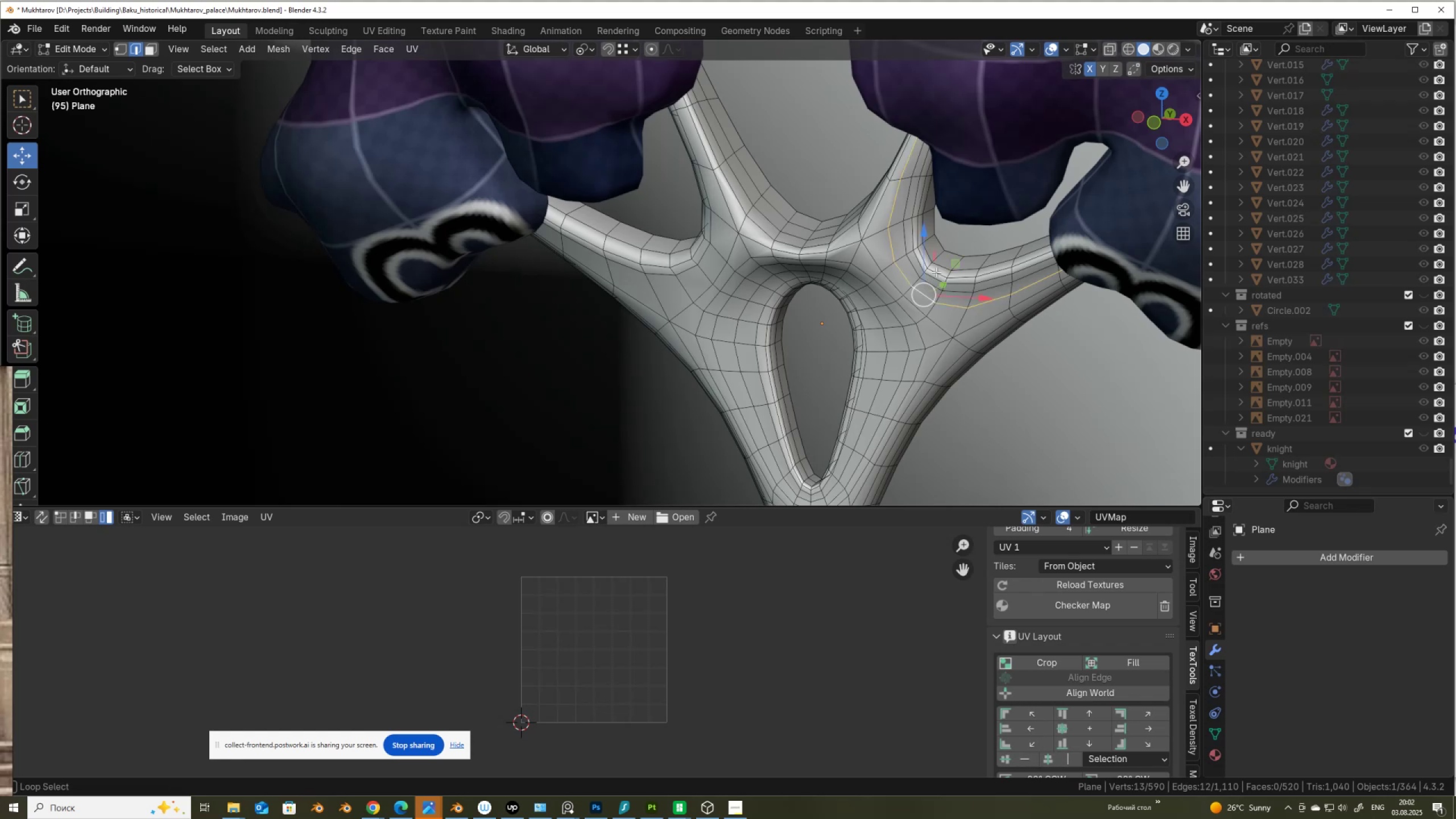 
hold_key(key=ShiftLeft, duration=0.76)
left_click([936, 272])
 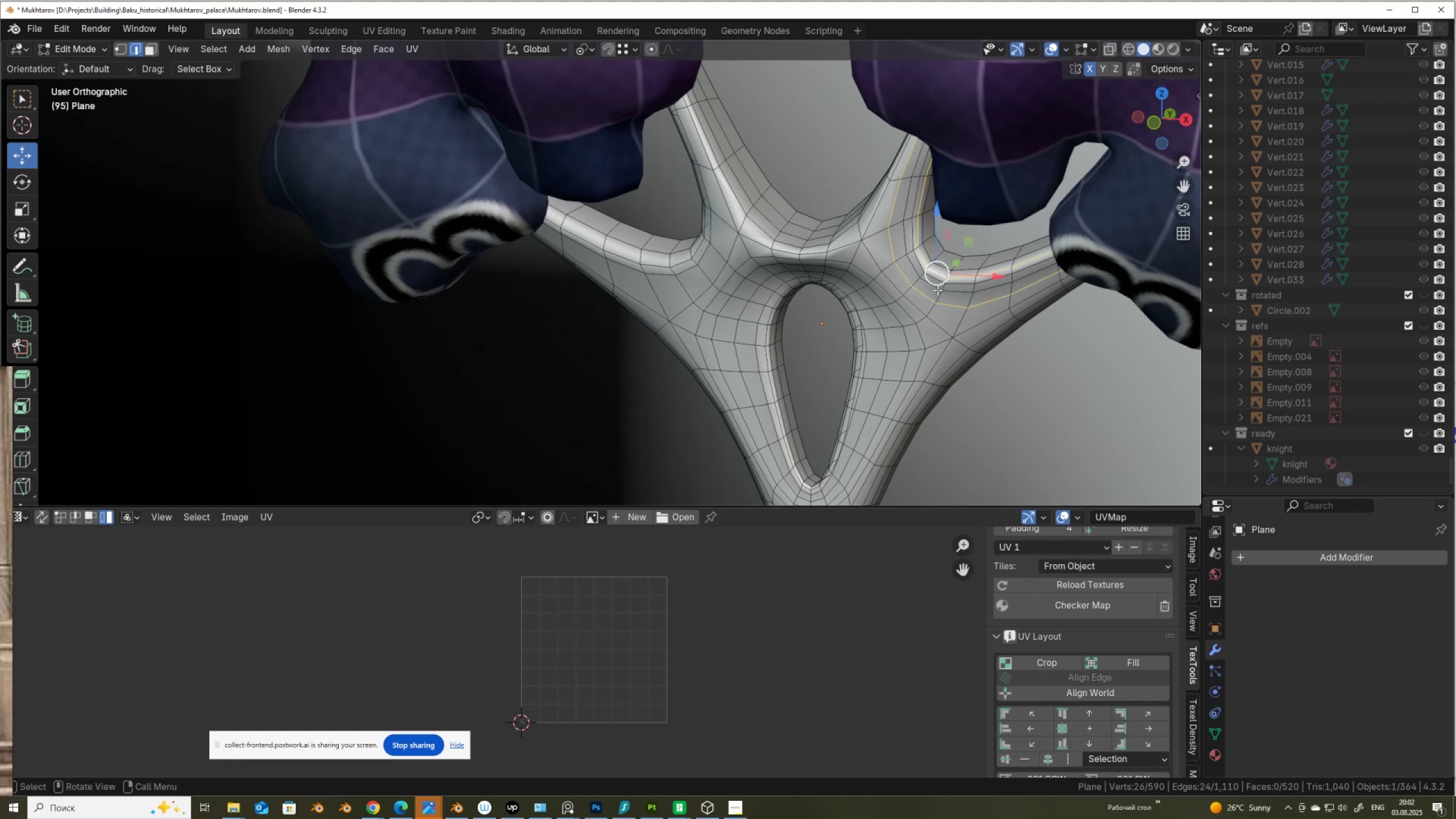 
key(Control+X)
 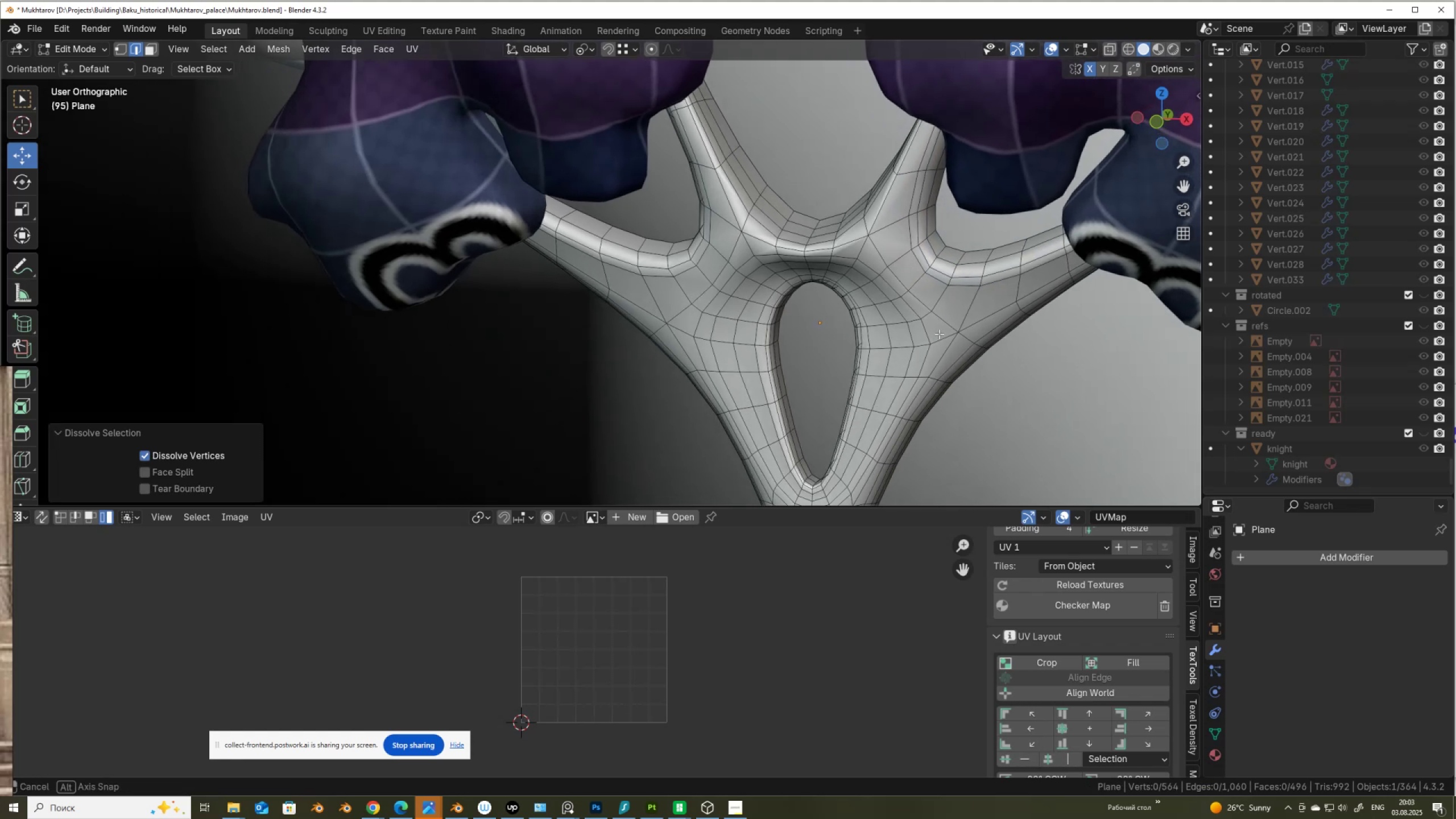 
hold_key(key=AltLeft, duration=1.06)
left_click([799, 231])
 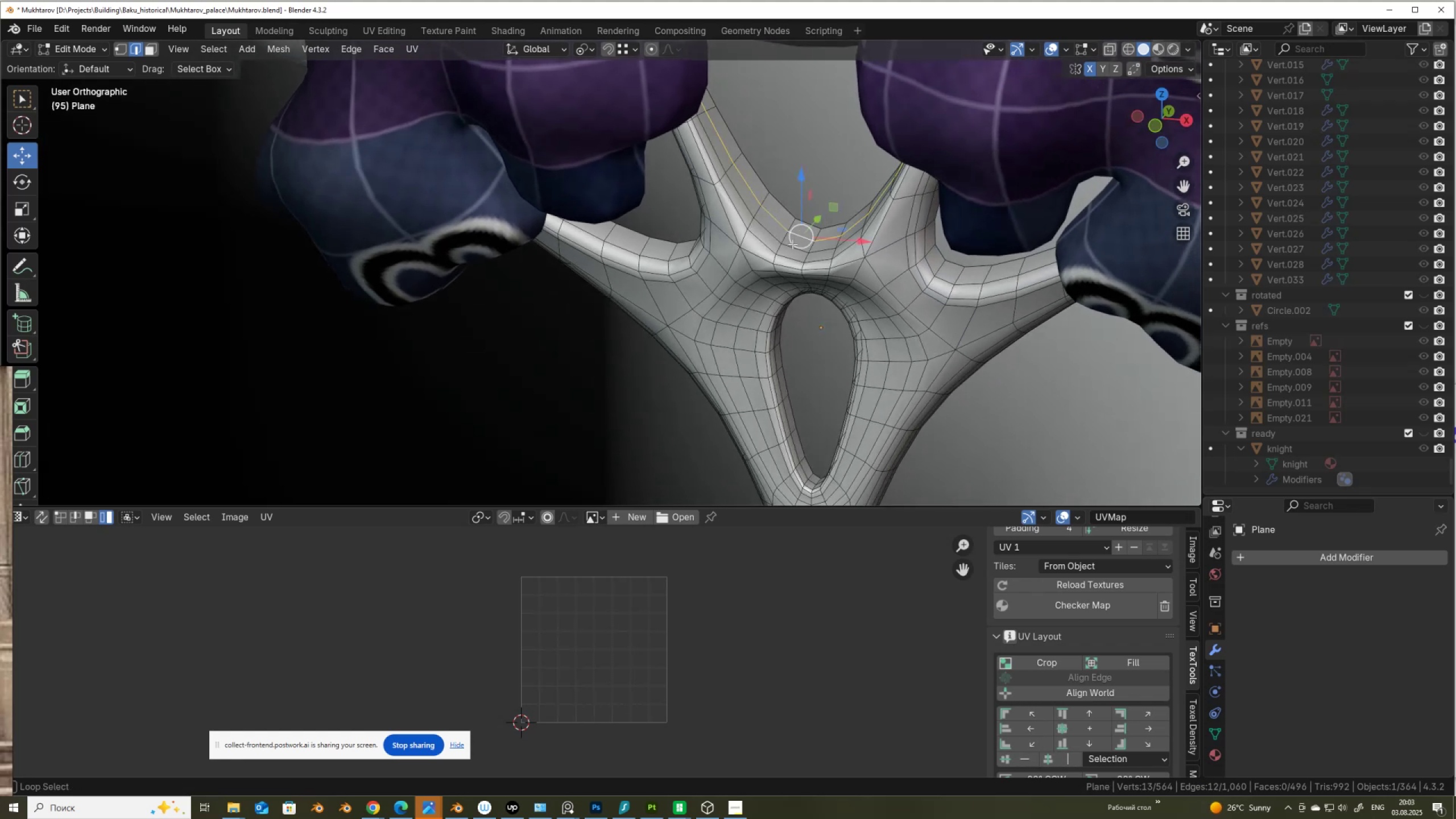 
double_click([792, 244])
 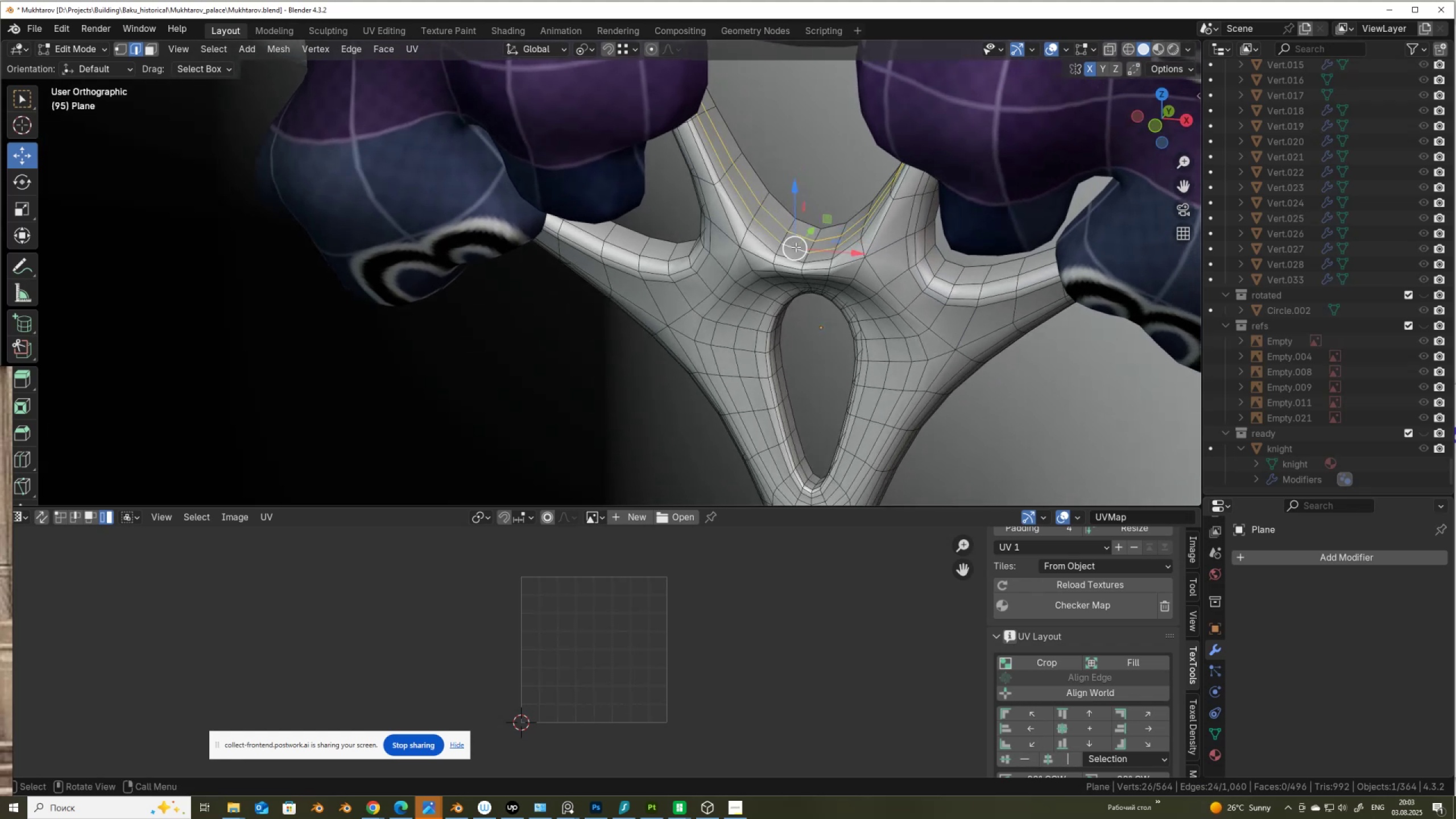 
key(Control+ControlLeft)
 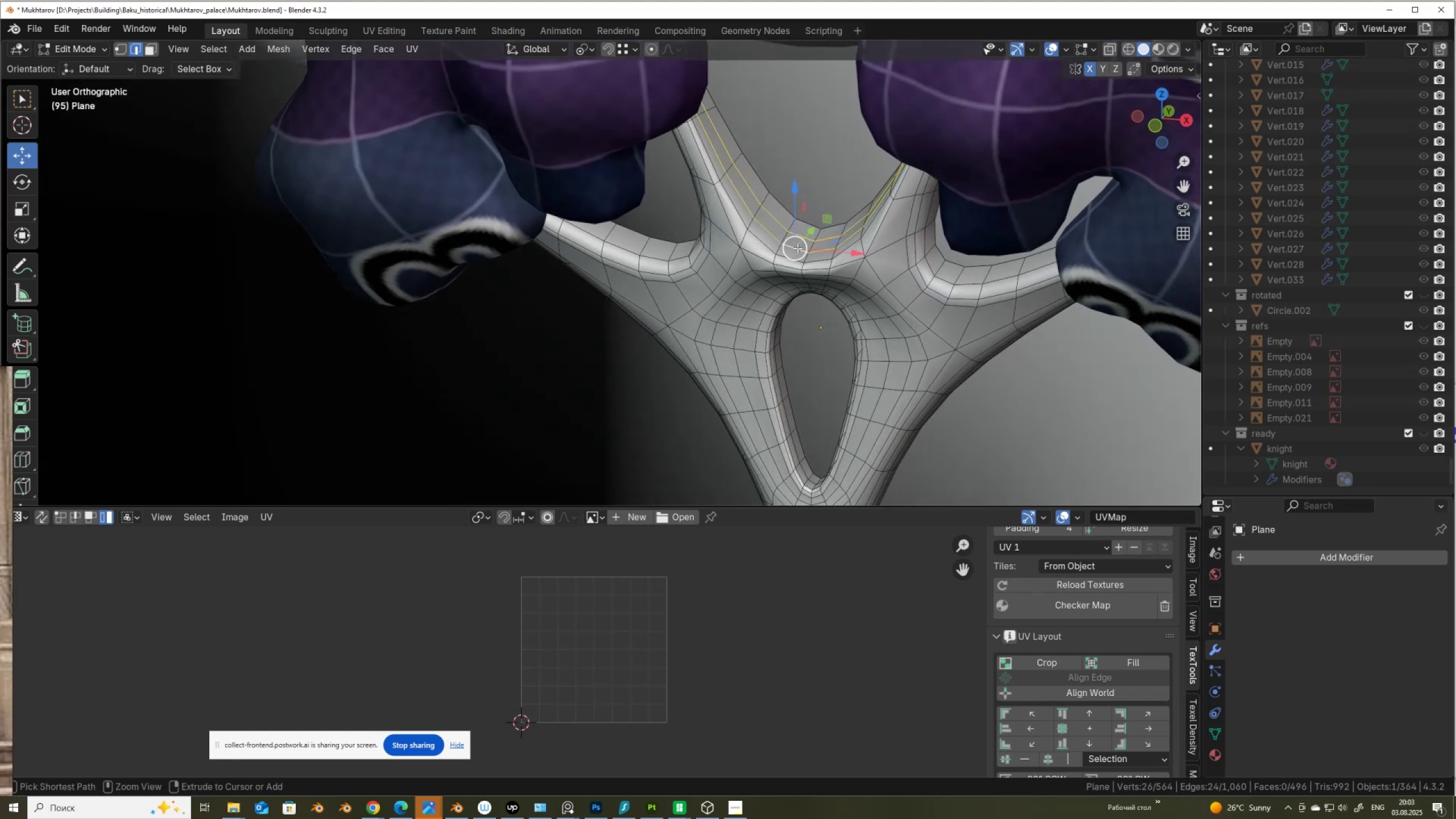 
key(Control+X)
 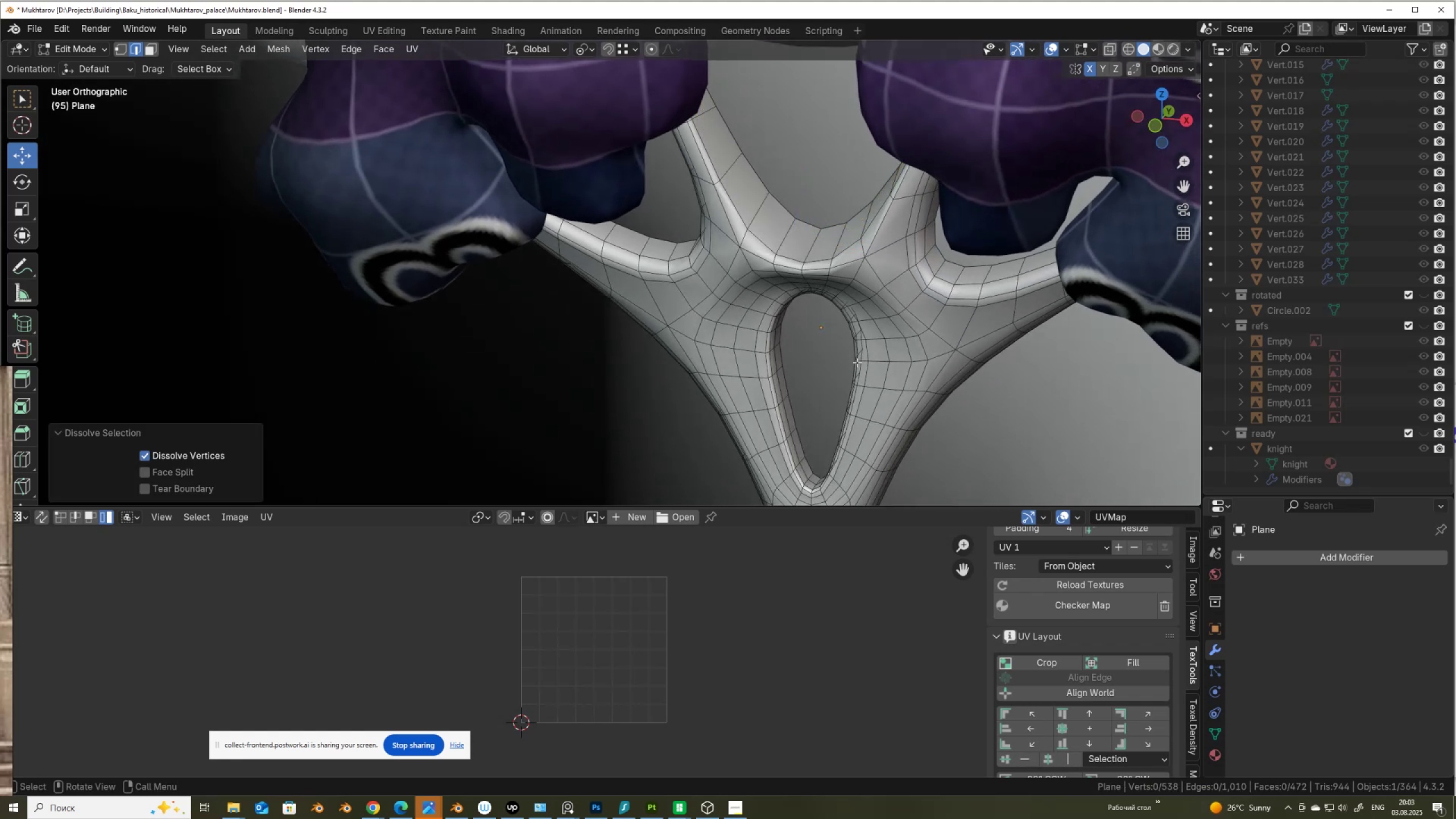 
hold_key(key=ShiftLeft, duration=0.48)
 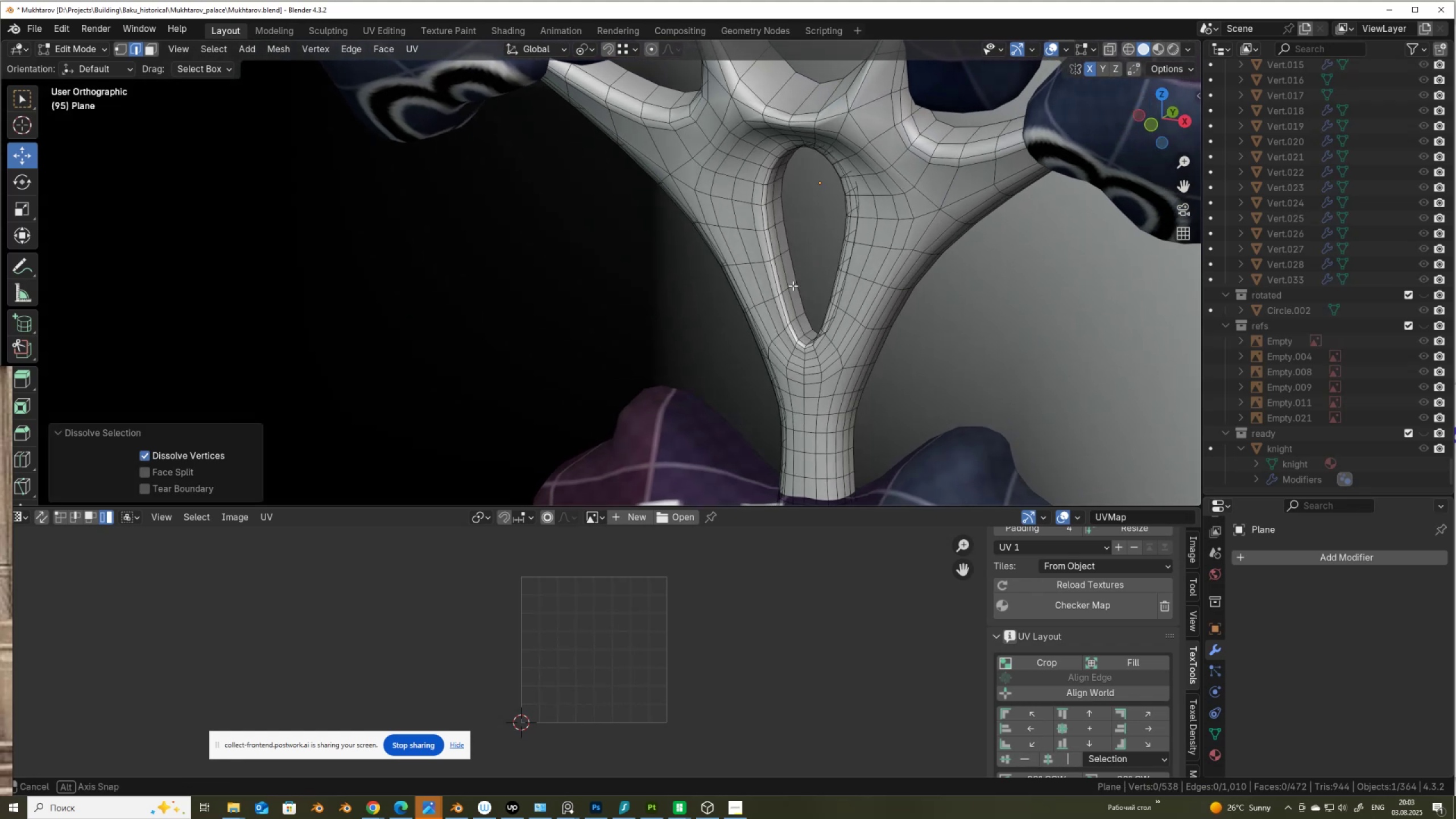 
hold_key(key=AltLeft, duration=0.37)
left_click([784, 275])
 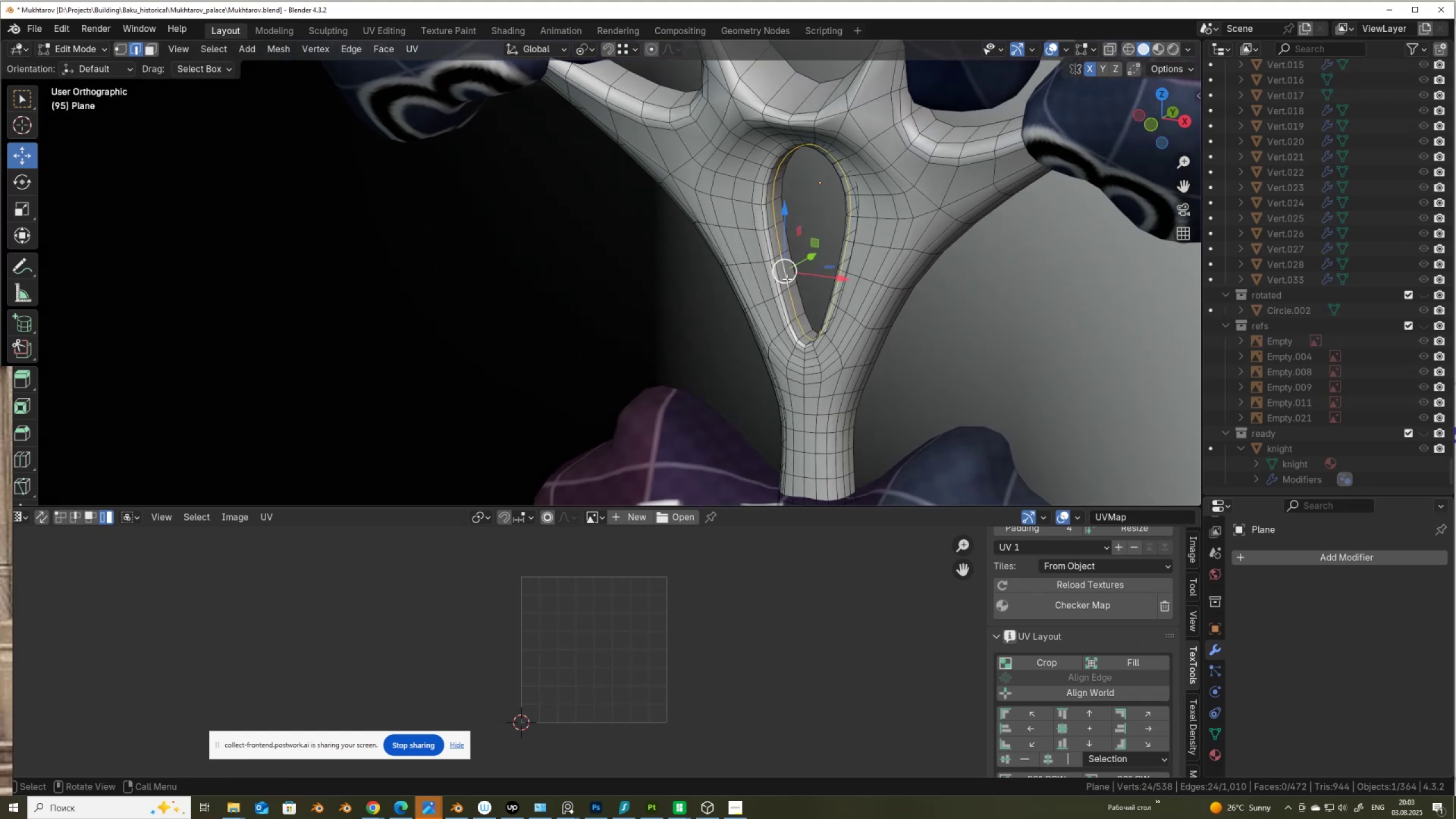 
key(Control+ControlLeft)
 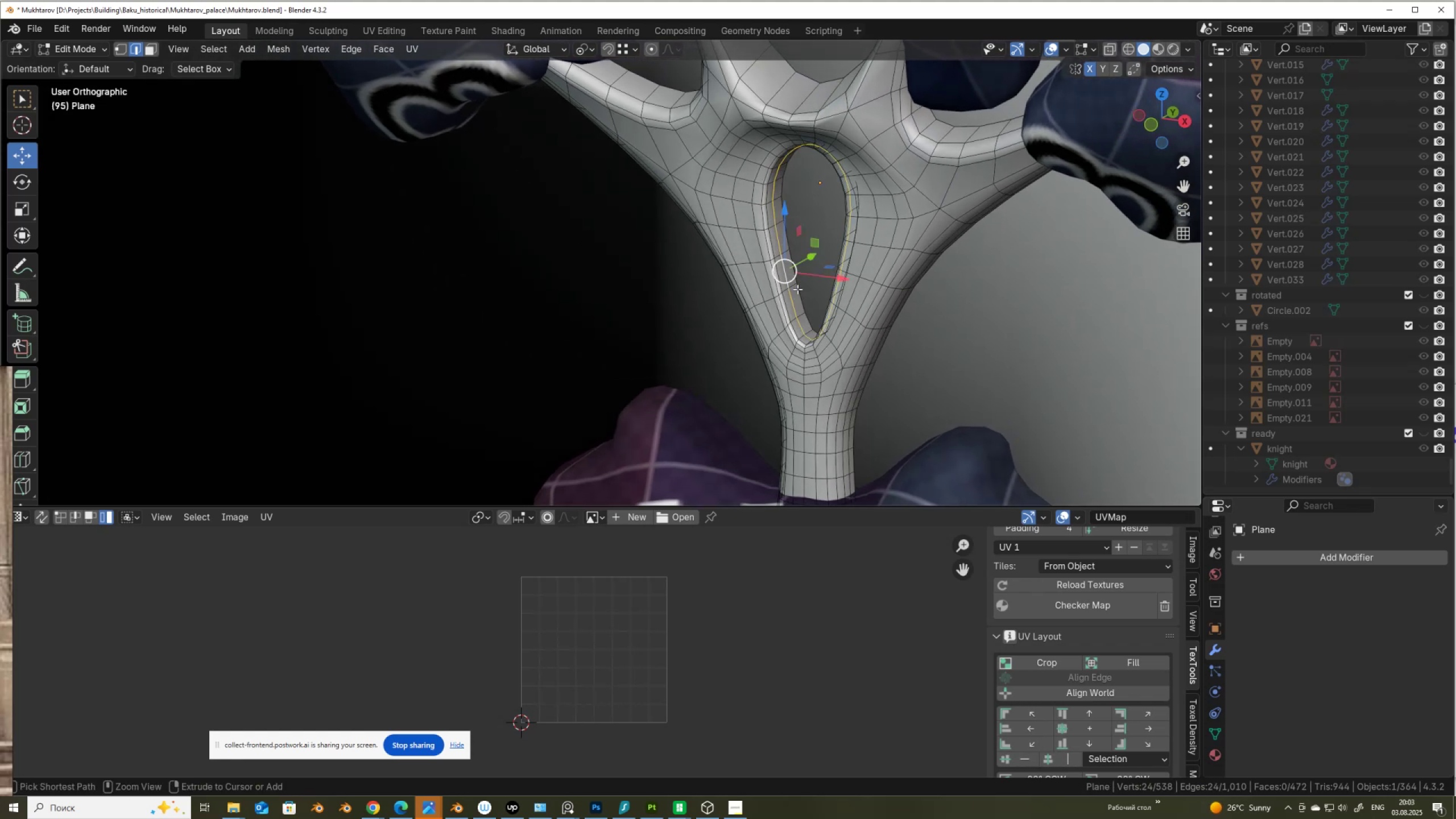 
key(Control+X)
 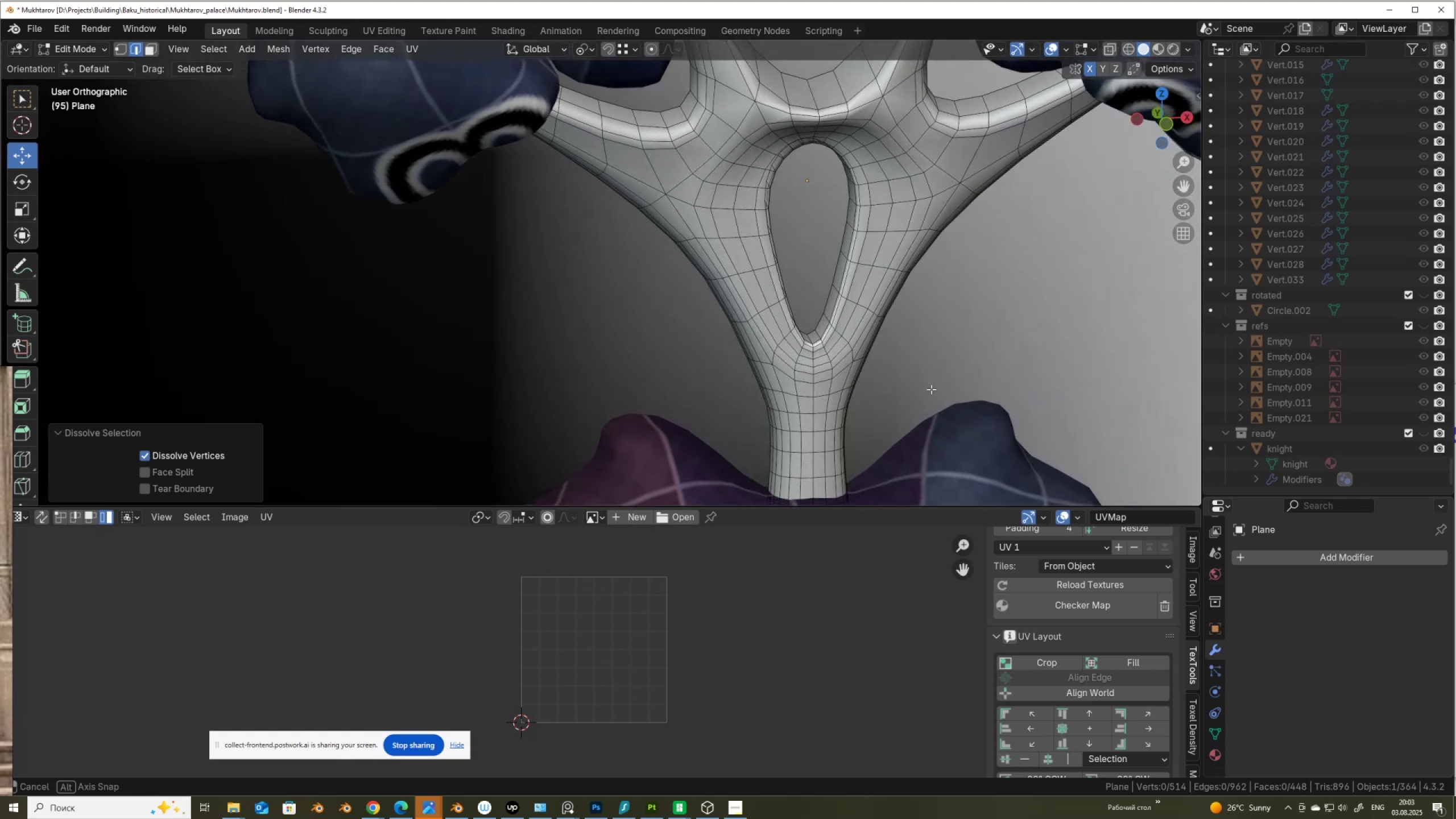 
hold_key(key=AltLeft, duration=2.14)
left_click([806, 479])
 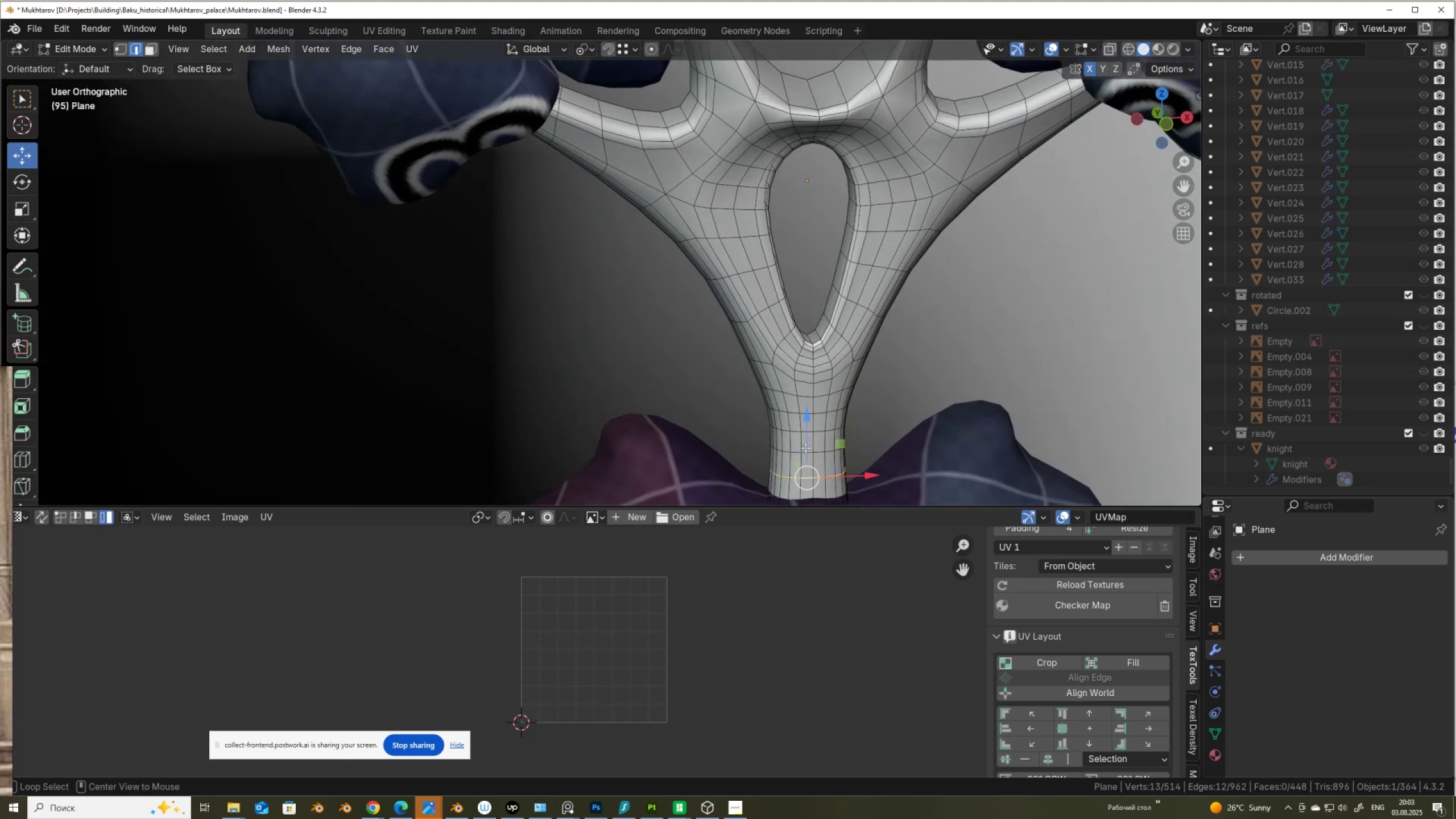 
hold_key(key=ShiftLeft, duration=1.24)
left_click([806, 431])
 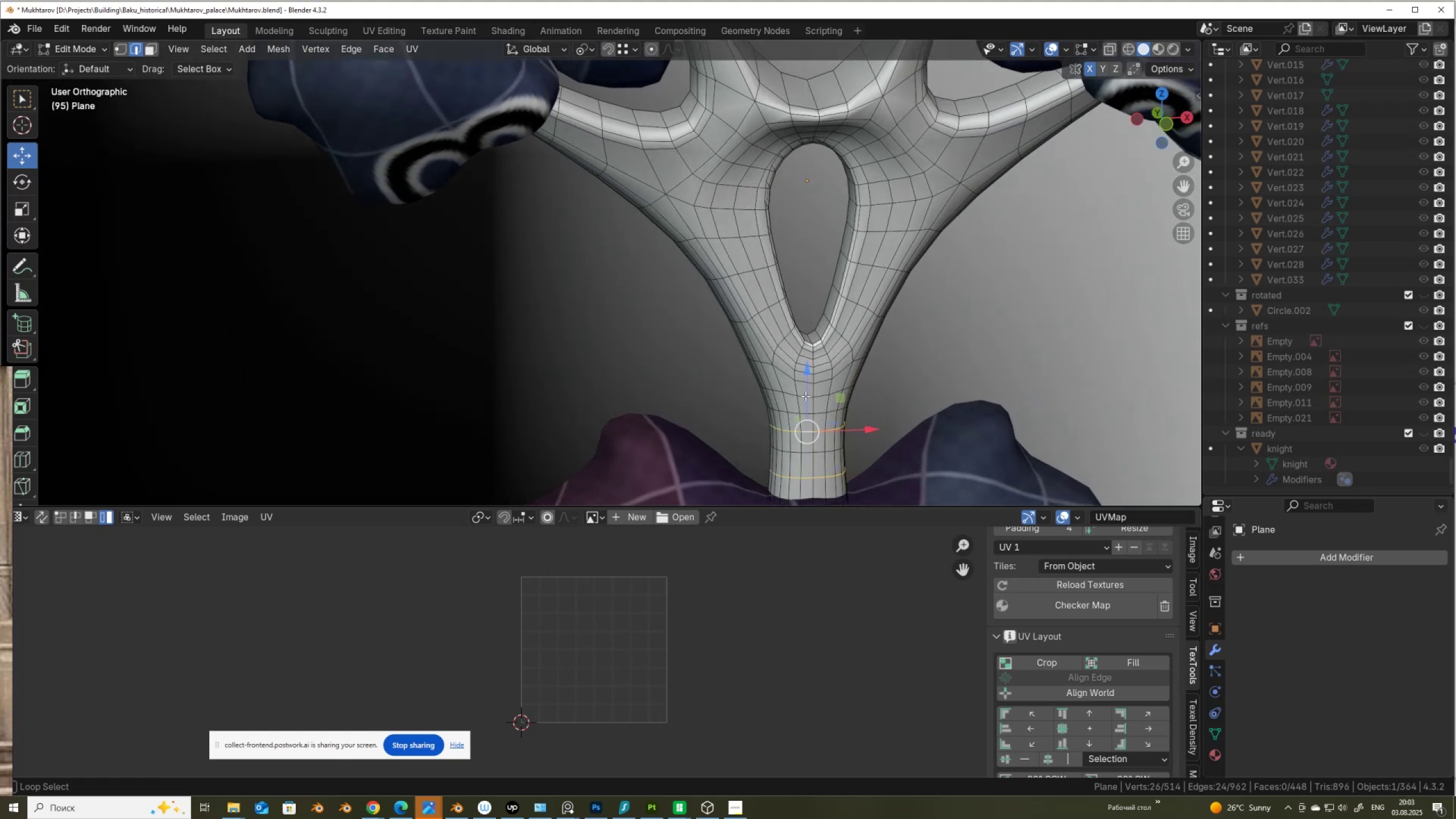 
left_click([805, 396])
 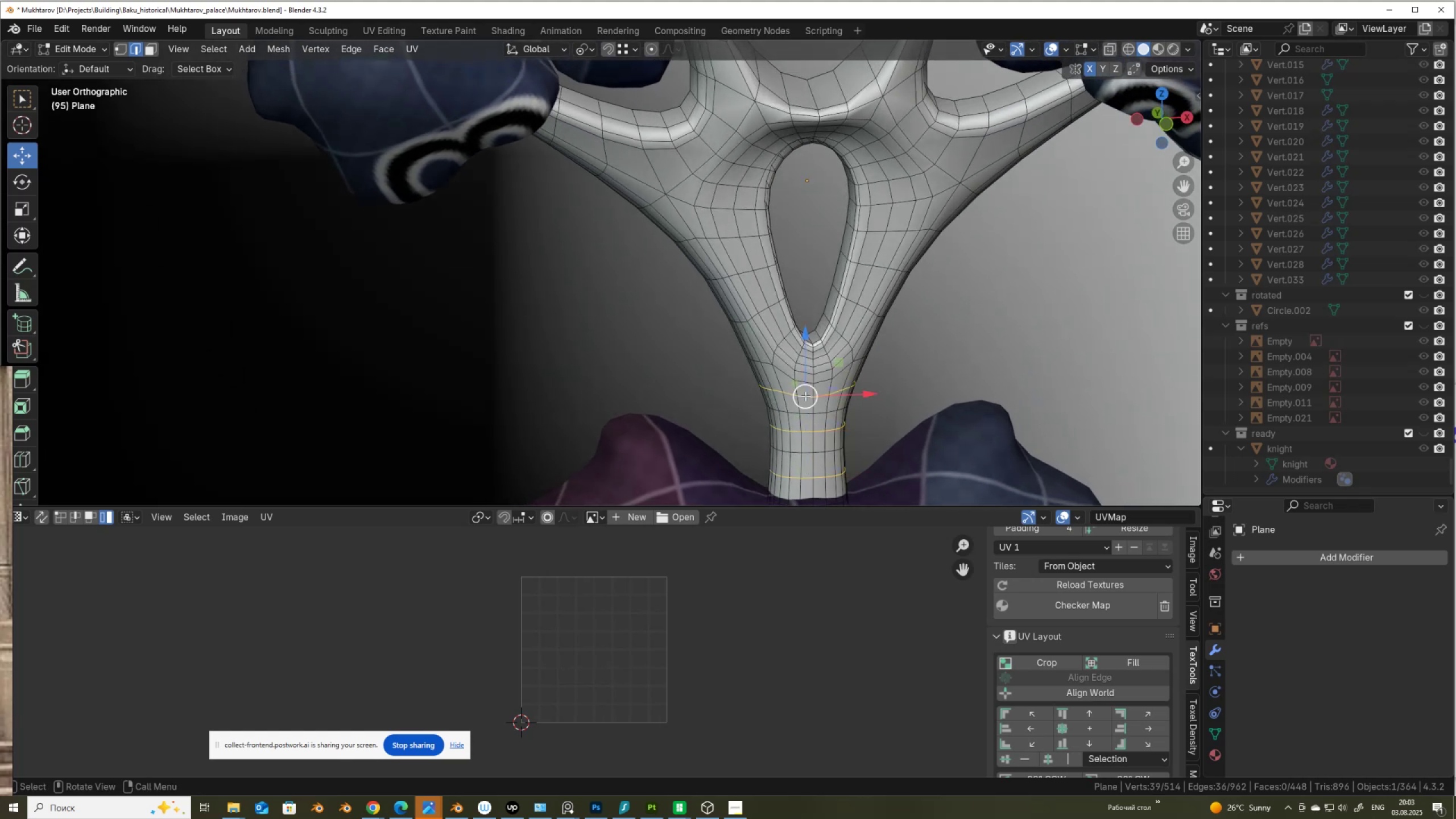 
key(Control+ControlLeft)
 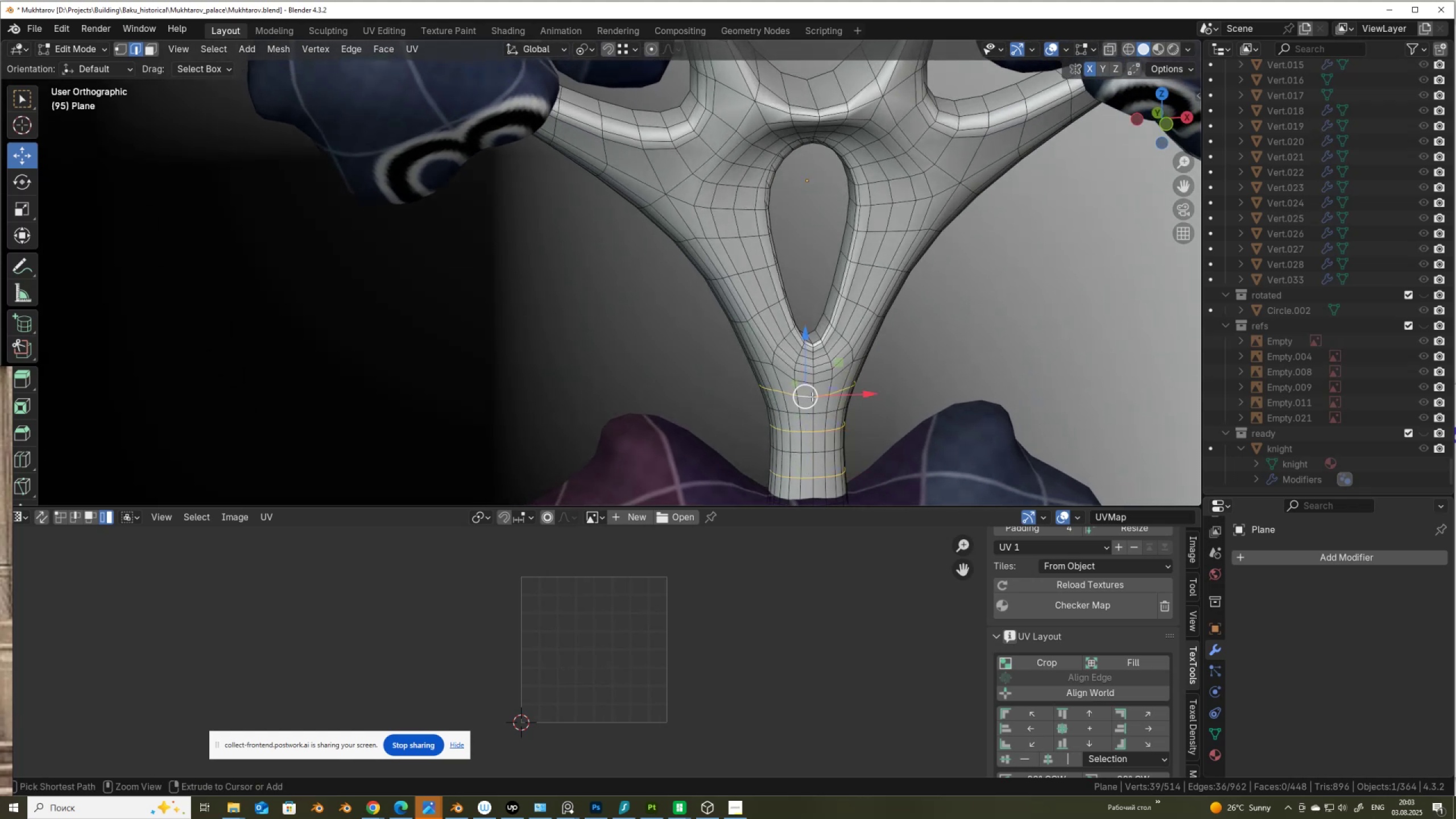 
key(Control+X)
 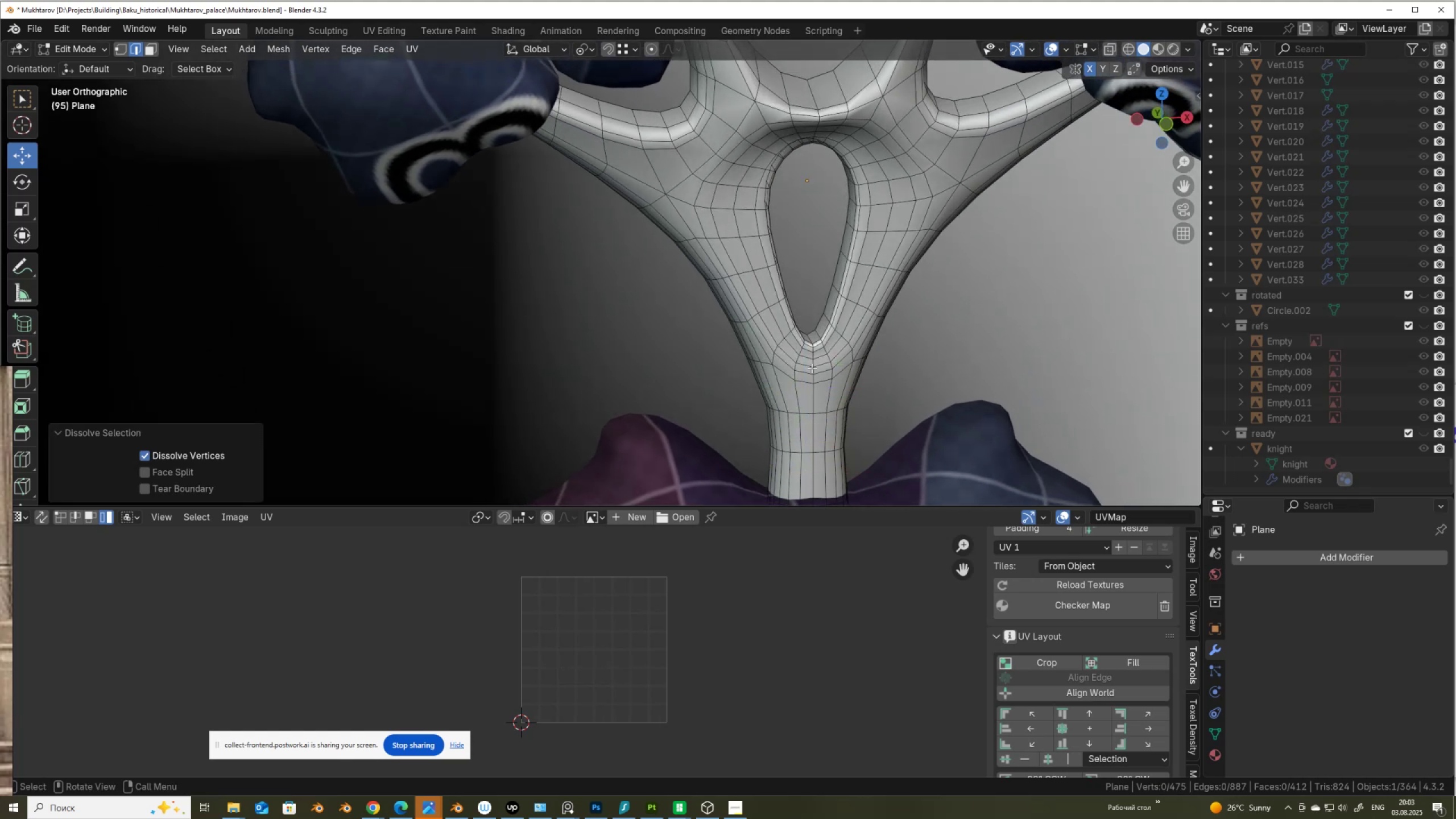 
hold_key(key=AltLeft, duration=1.52)
 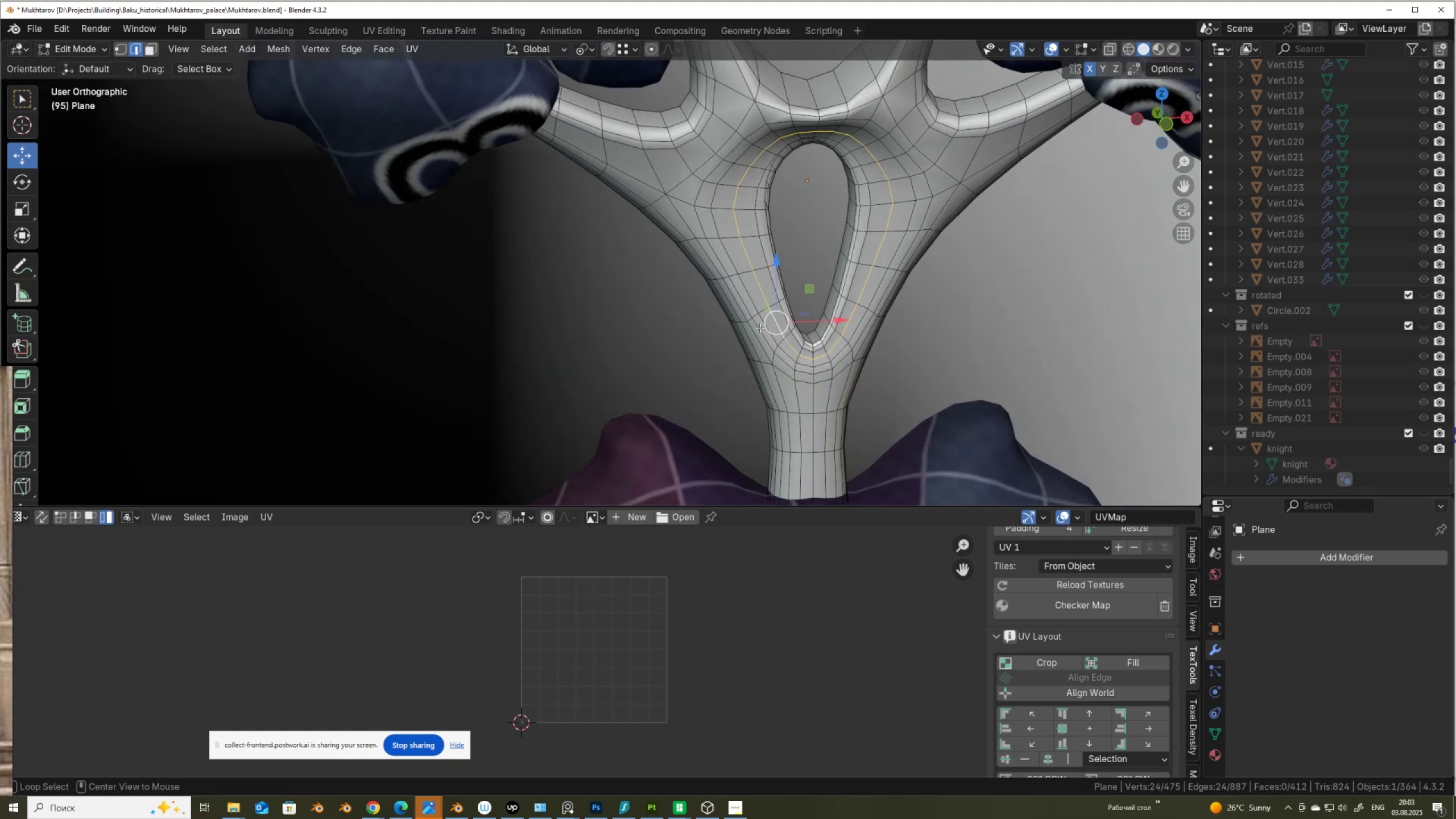 
hold_key(key=AltLeft, duration=1.44)
hold_key(key=ShiftLeft, duration=0.75)
left_click([737, 293])
 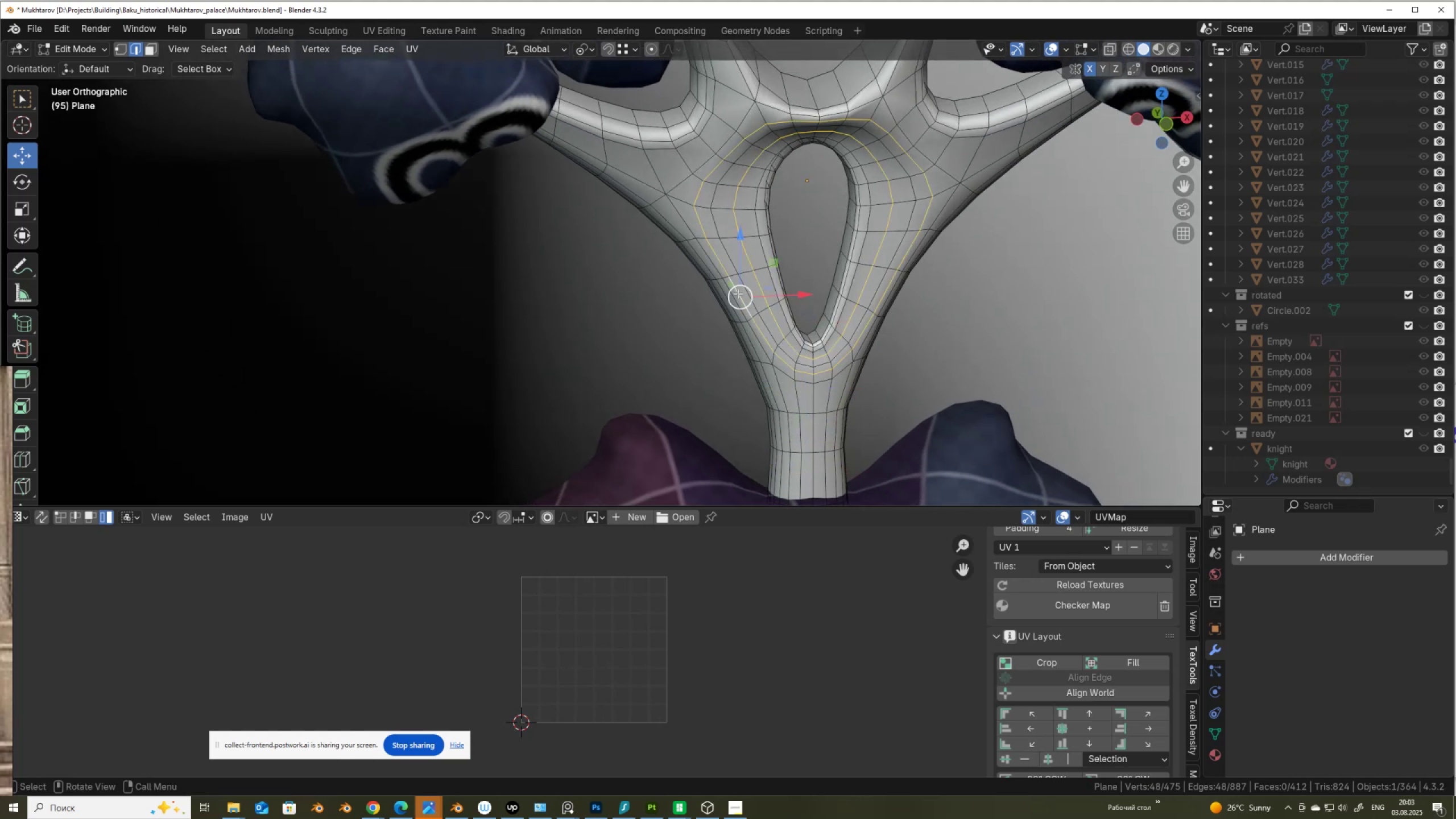 
key(Control+ControlLeft)
 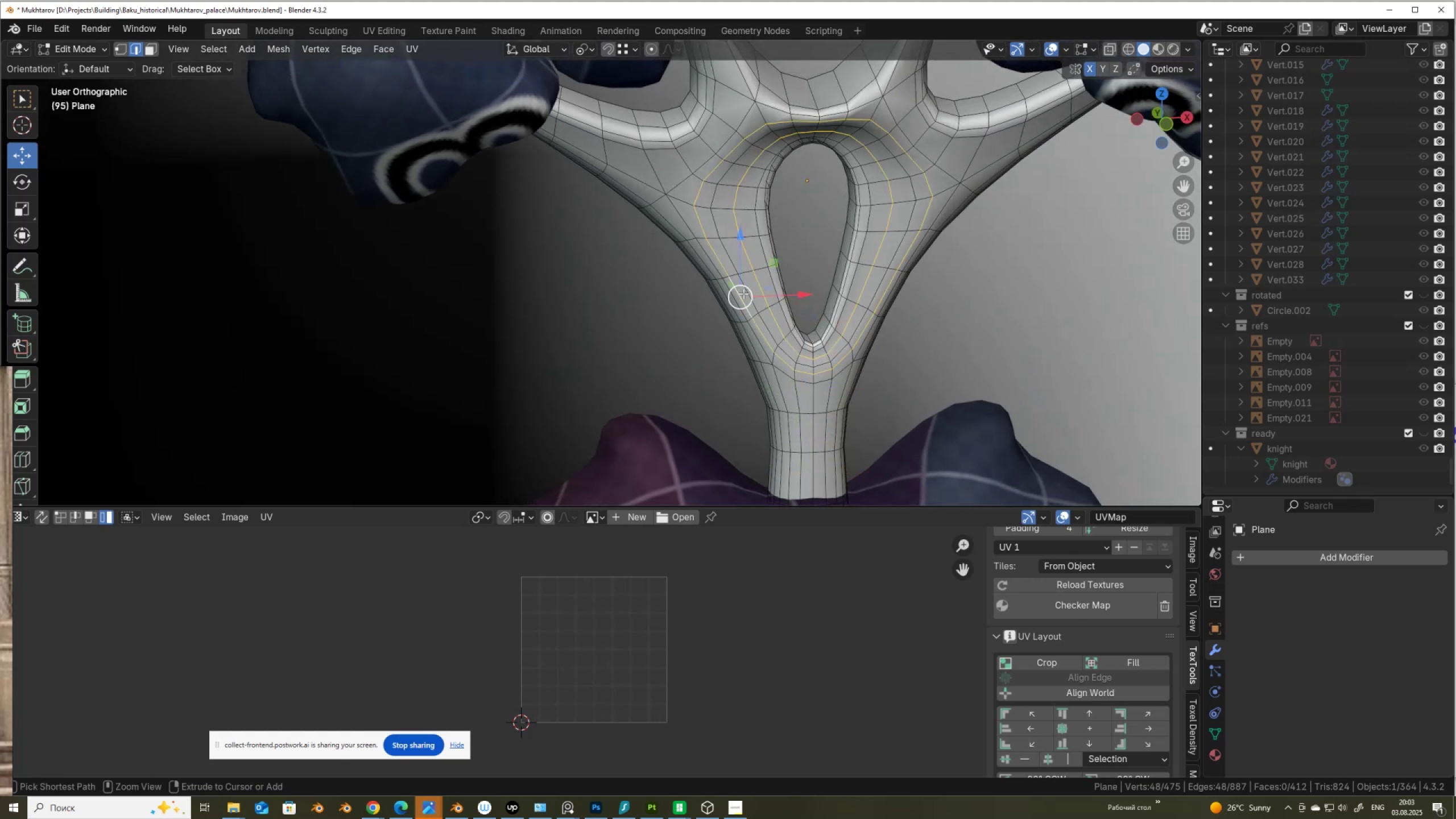 
key(Control+X)
 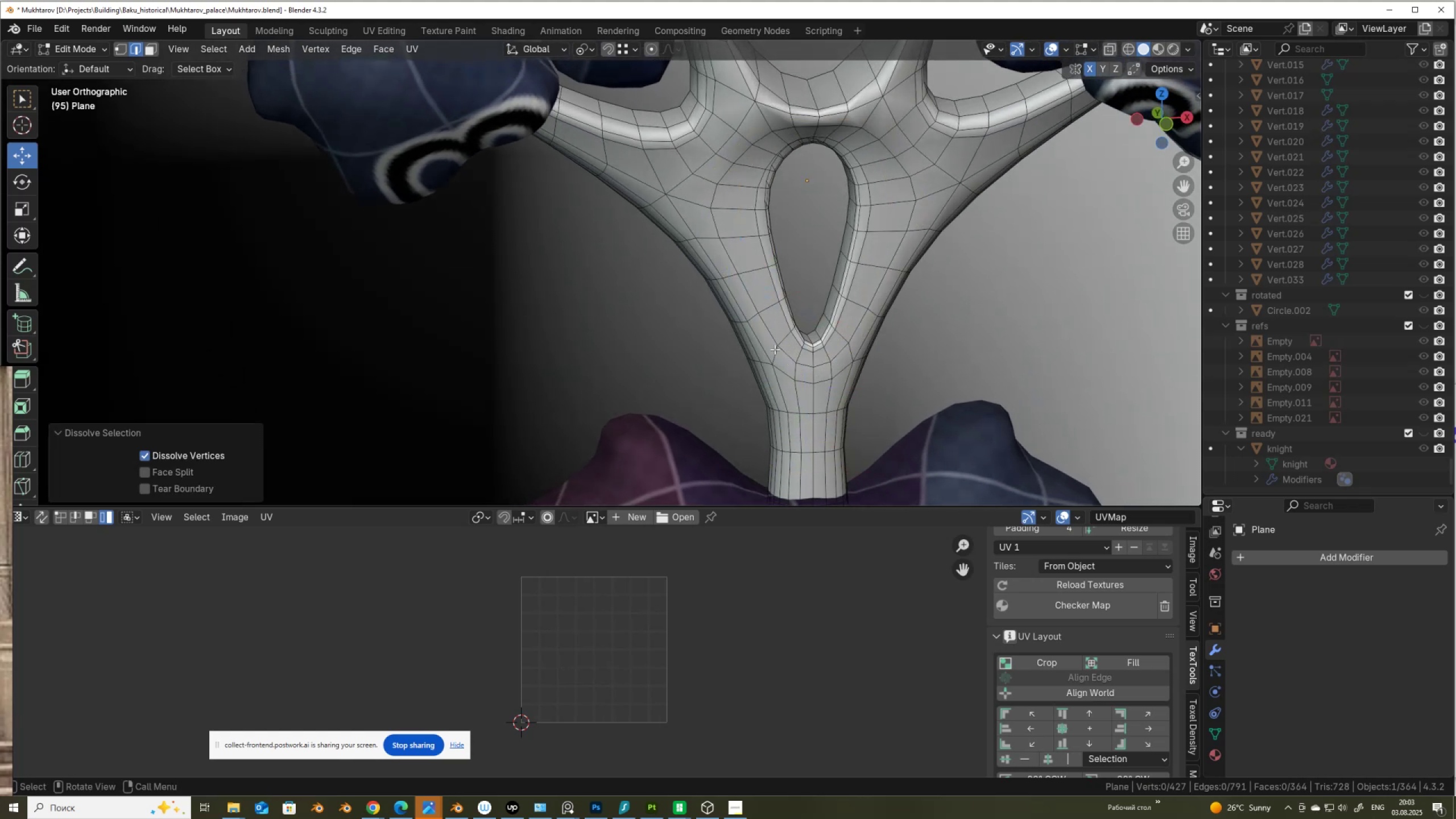 
hold_key(key=ShiftLeft, duration=0.6)
 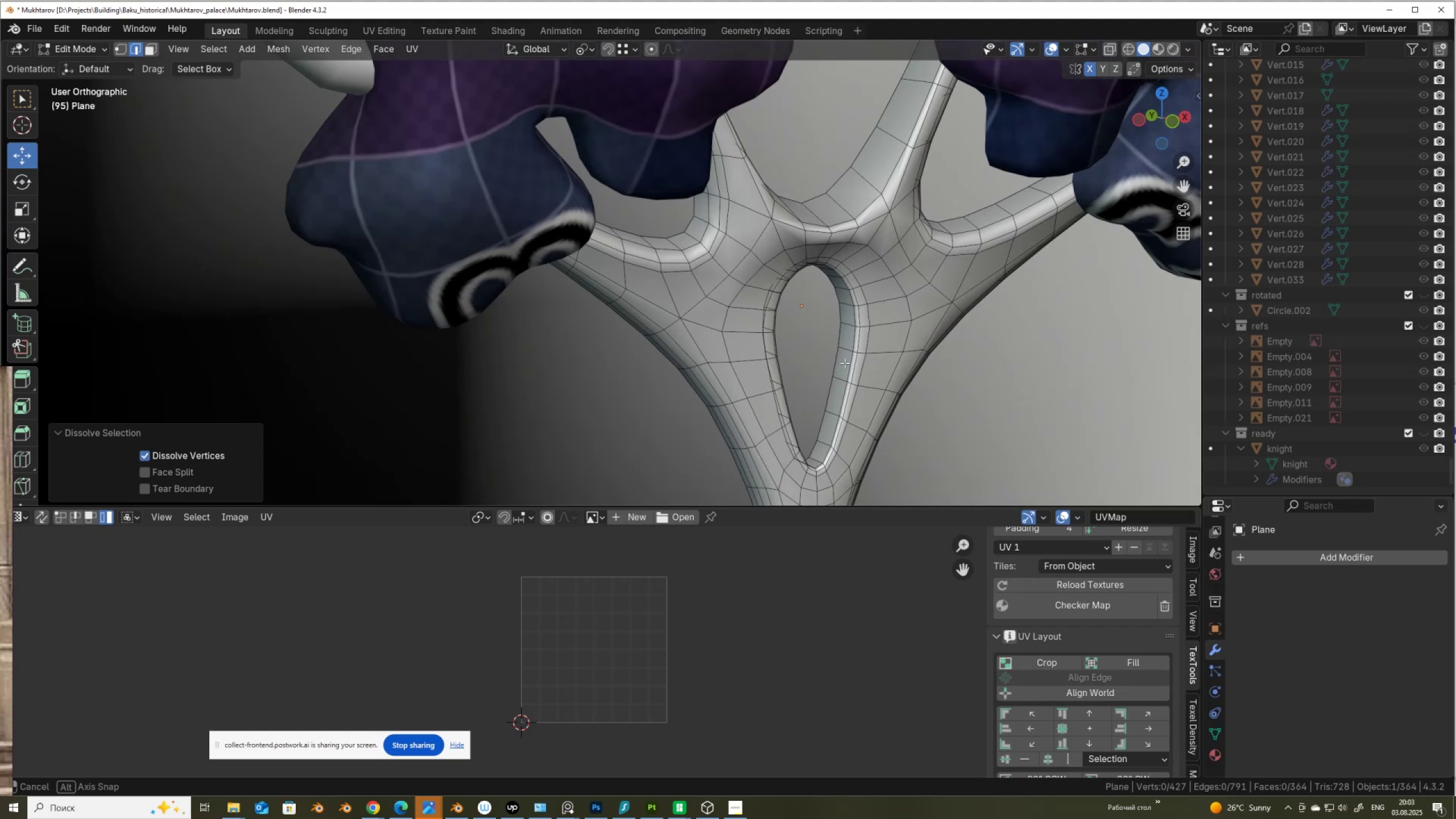 
scroll: coordinate [861, 337], scroll_direction: down, amount: 3.0
 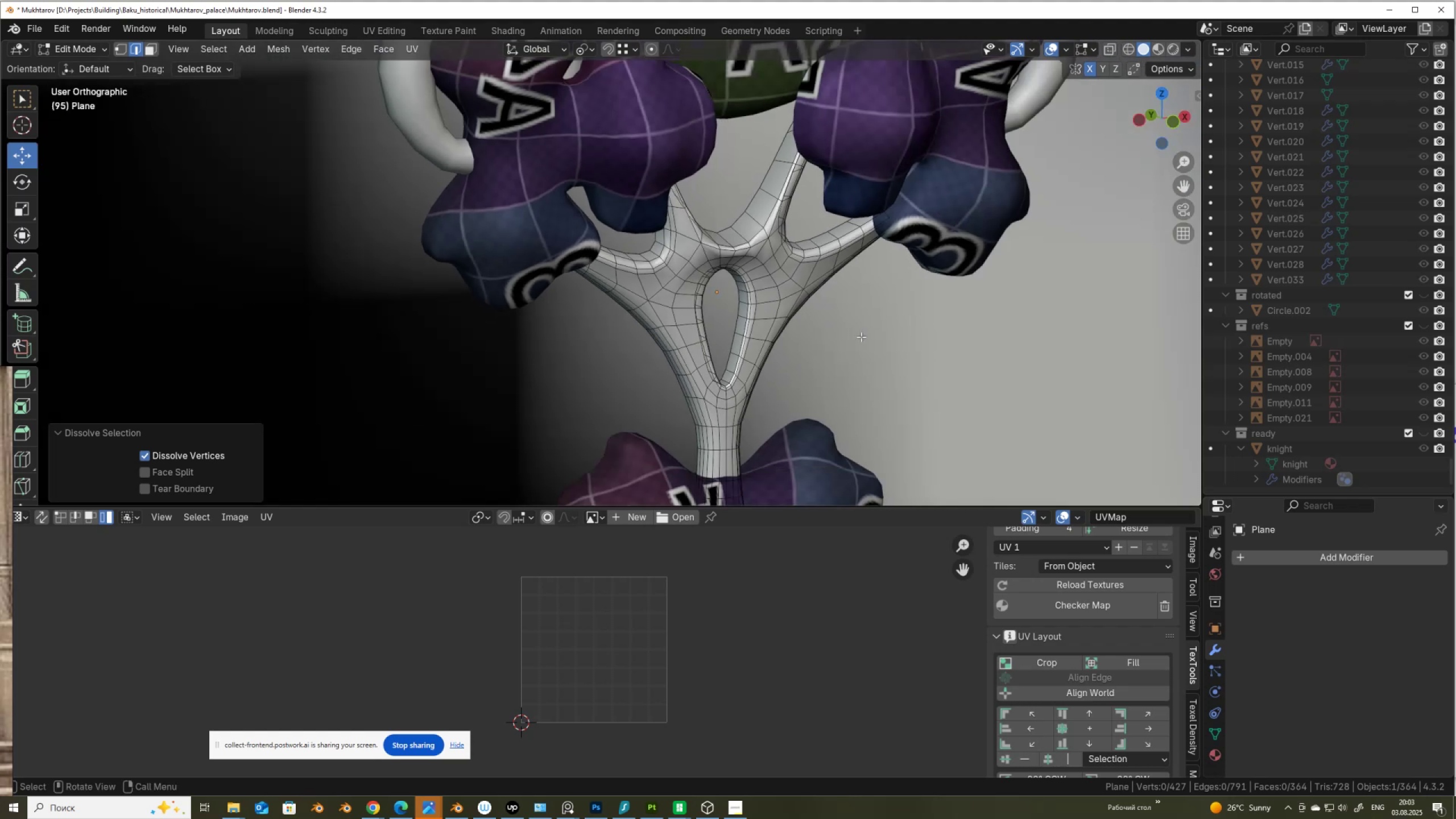 
key(Alt+AltLeft)
 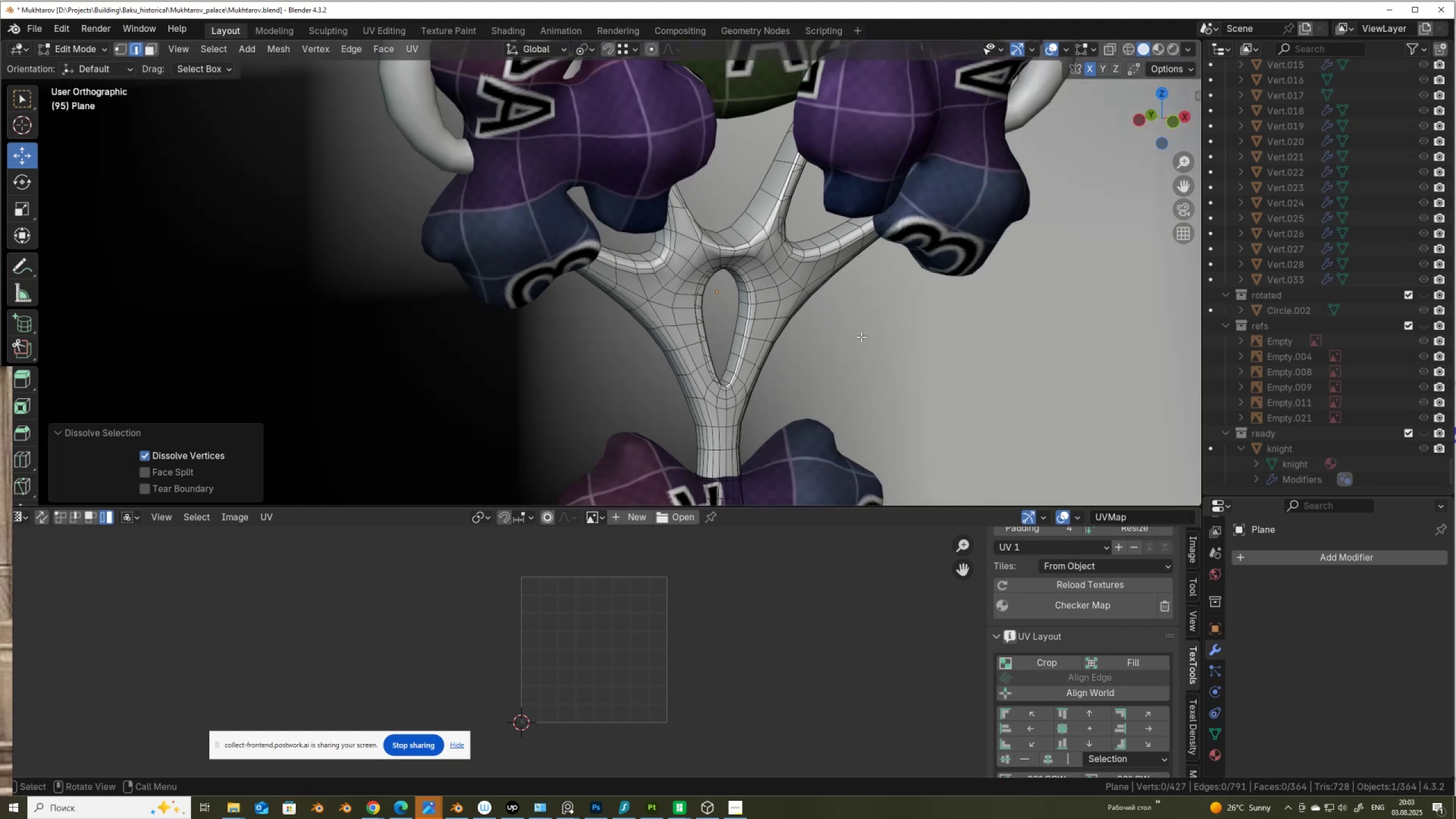 
key(Alt+Z)
 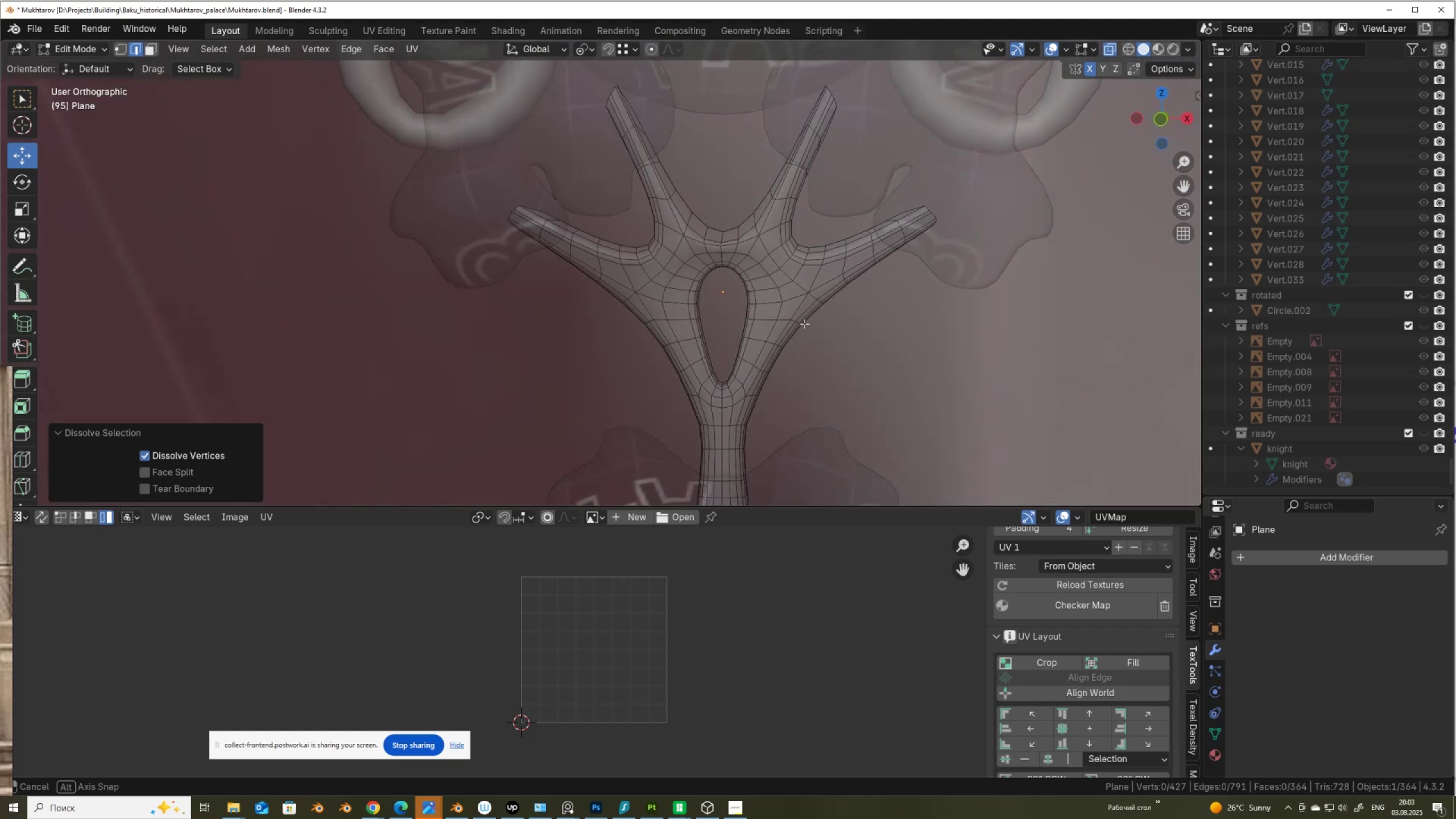 
scroll: coordinate [603, 71], scroll_direction: up, amount: 1.0
 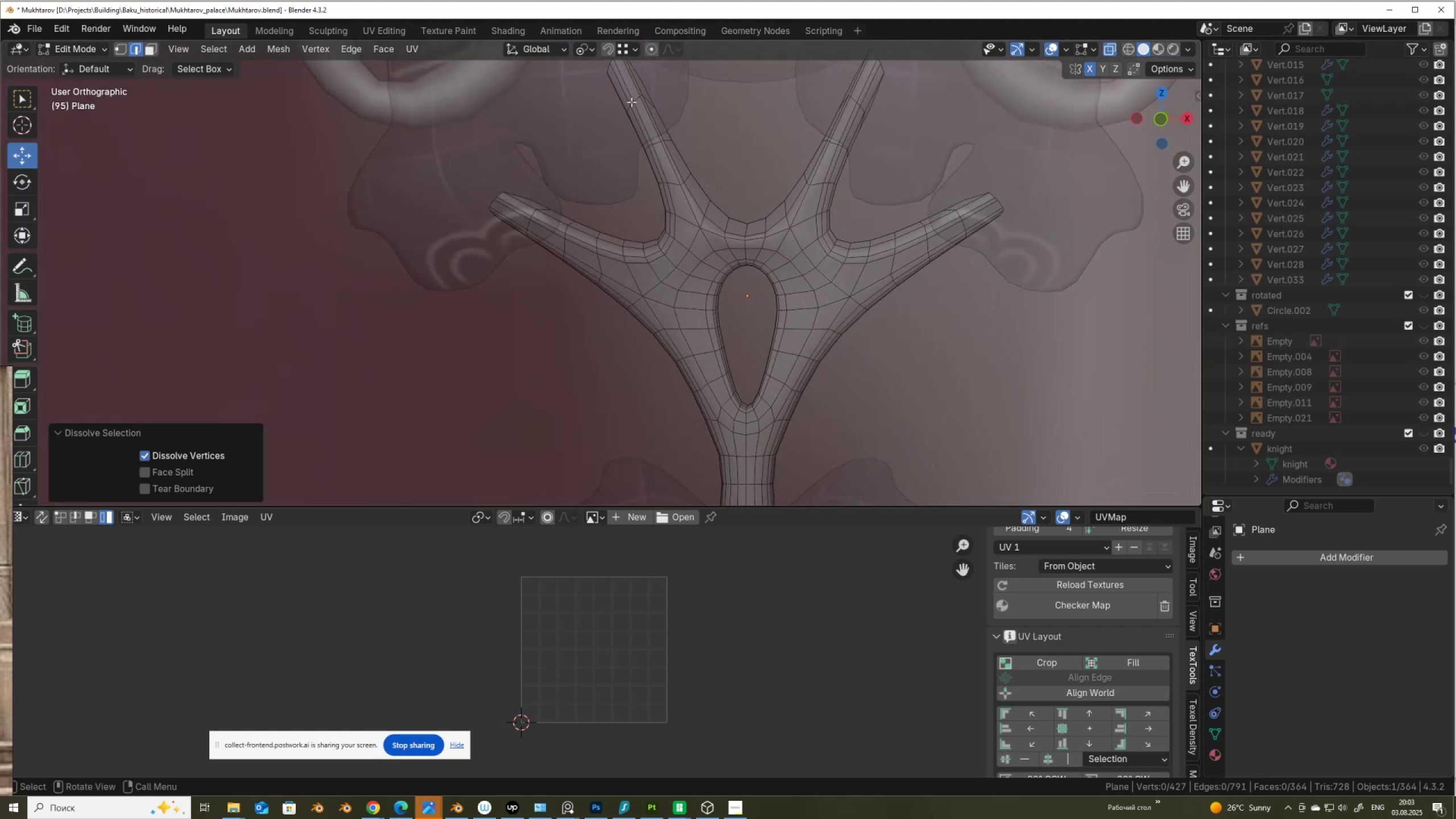 
hold_key(key=AltLeft, duration=3.66)
hold_key(key=ShiftLeft, duration=1.5)
left_click([657, 143])
 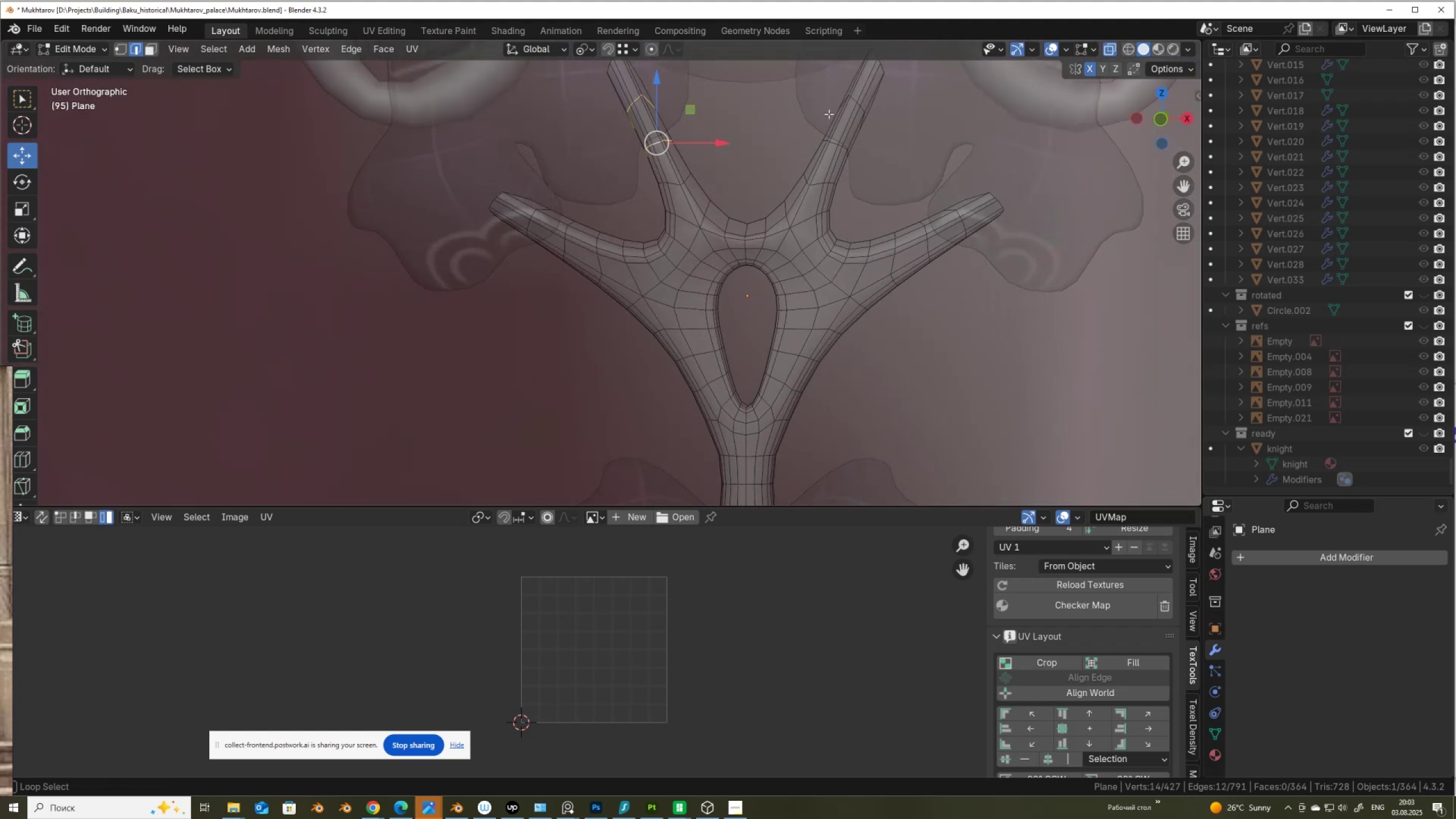 
hold_key(key=ShiftLeft, duration=1.38)
left_click([853, 99])
 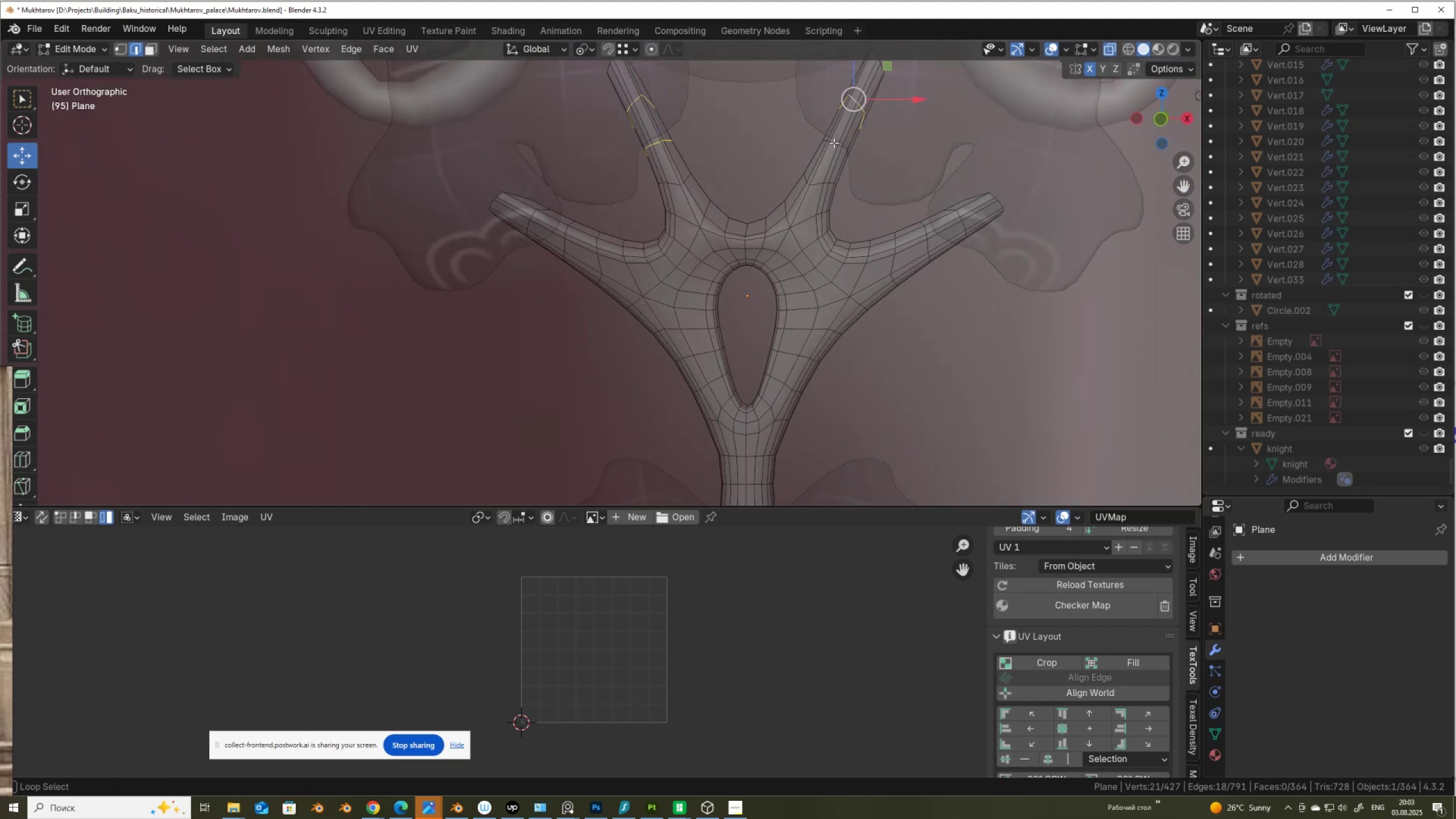 
left_click([834, 143])
 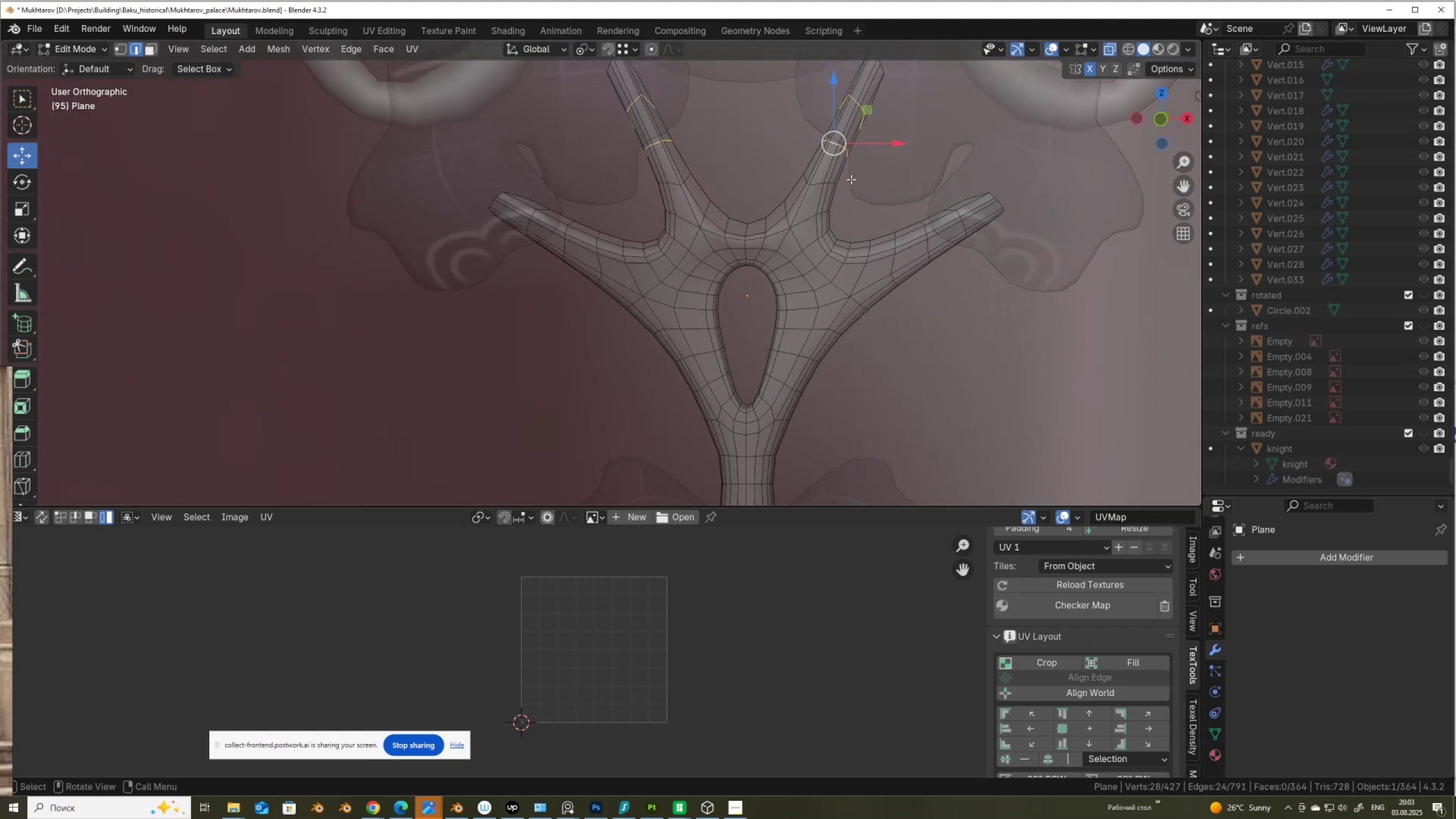 
key(Control+ControlLeft)
 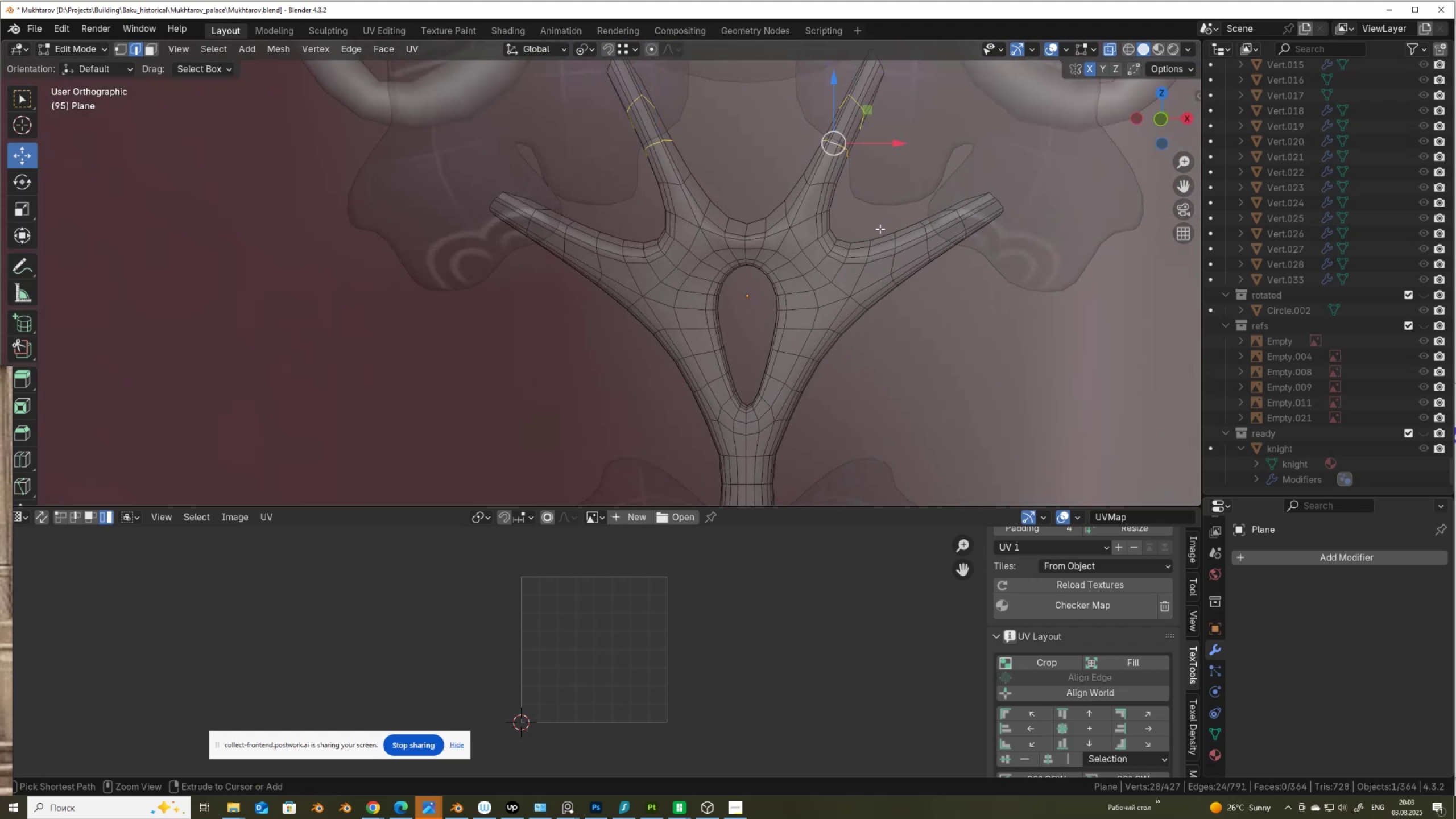 
key(Control+X)
 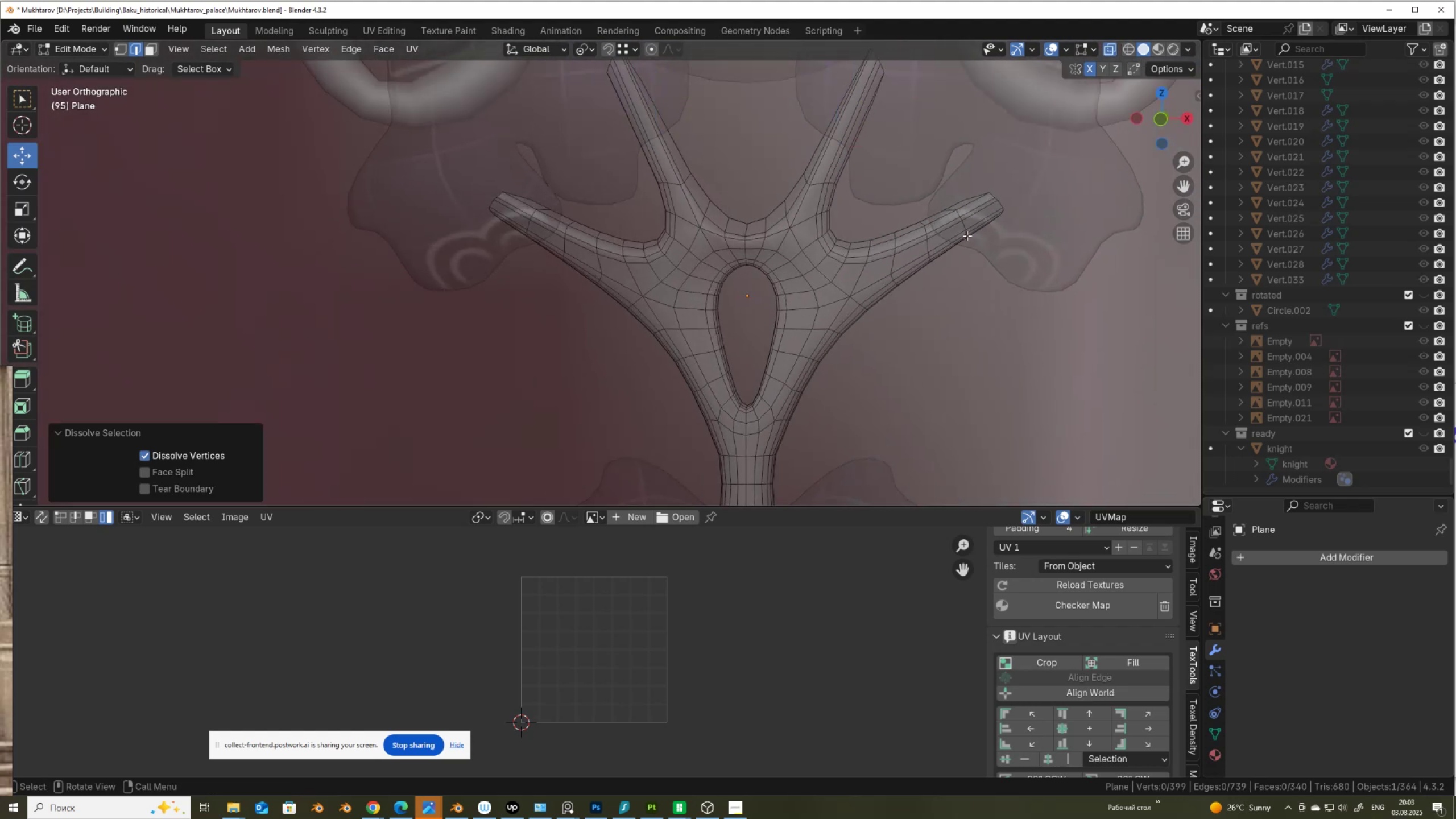 
hold_key(key=AltLeft, duration=4.47)
left_click([963, 225])
 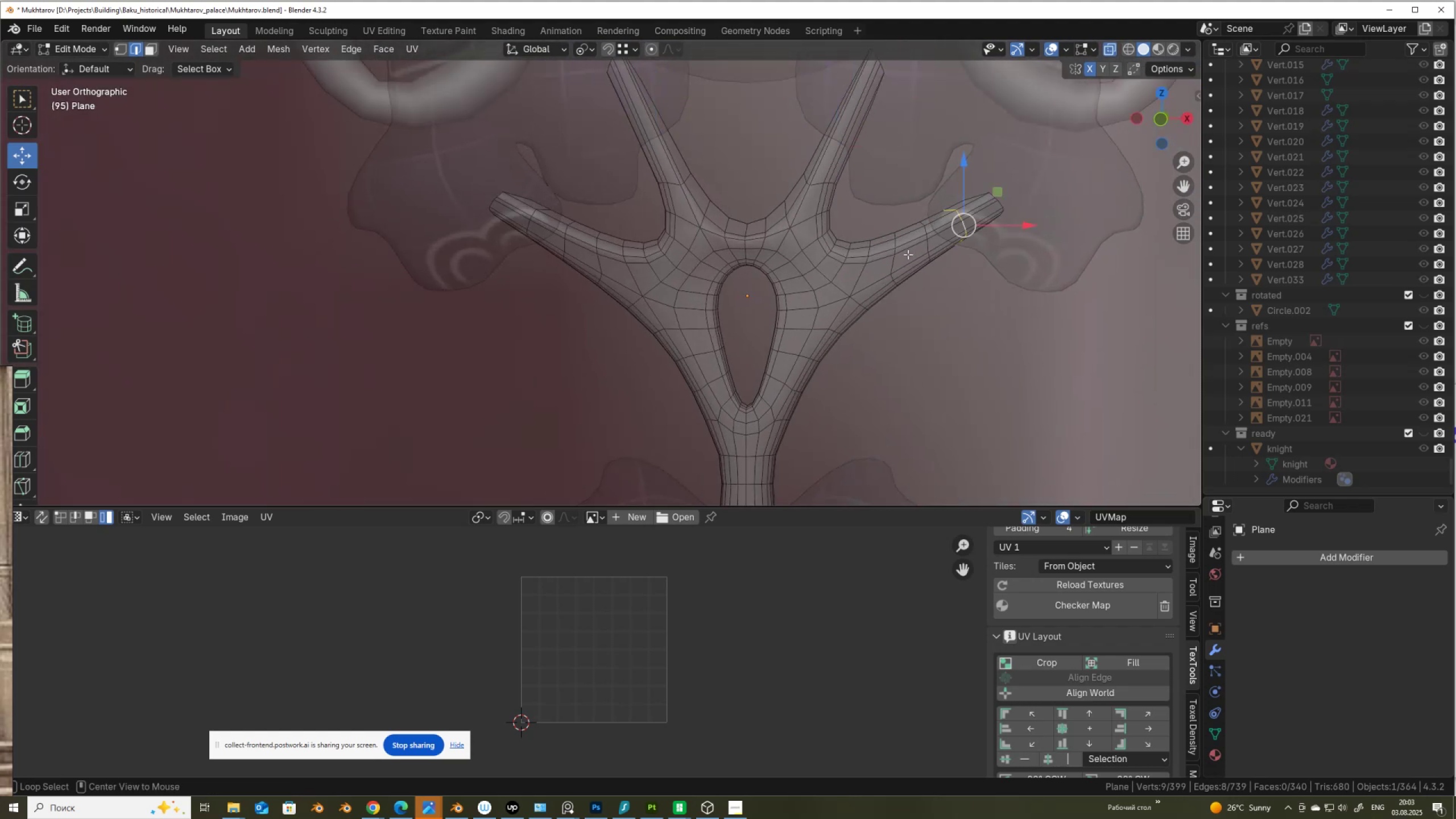 
hold_key(key=ShiftLeft, duration=1.53)
 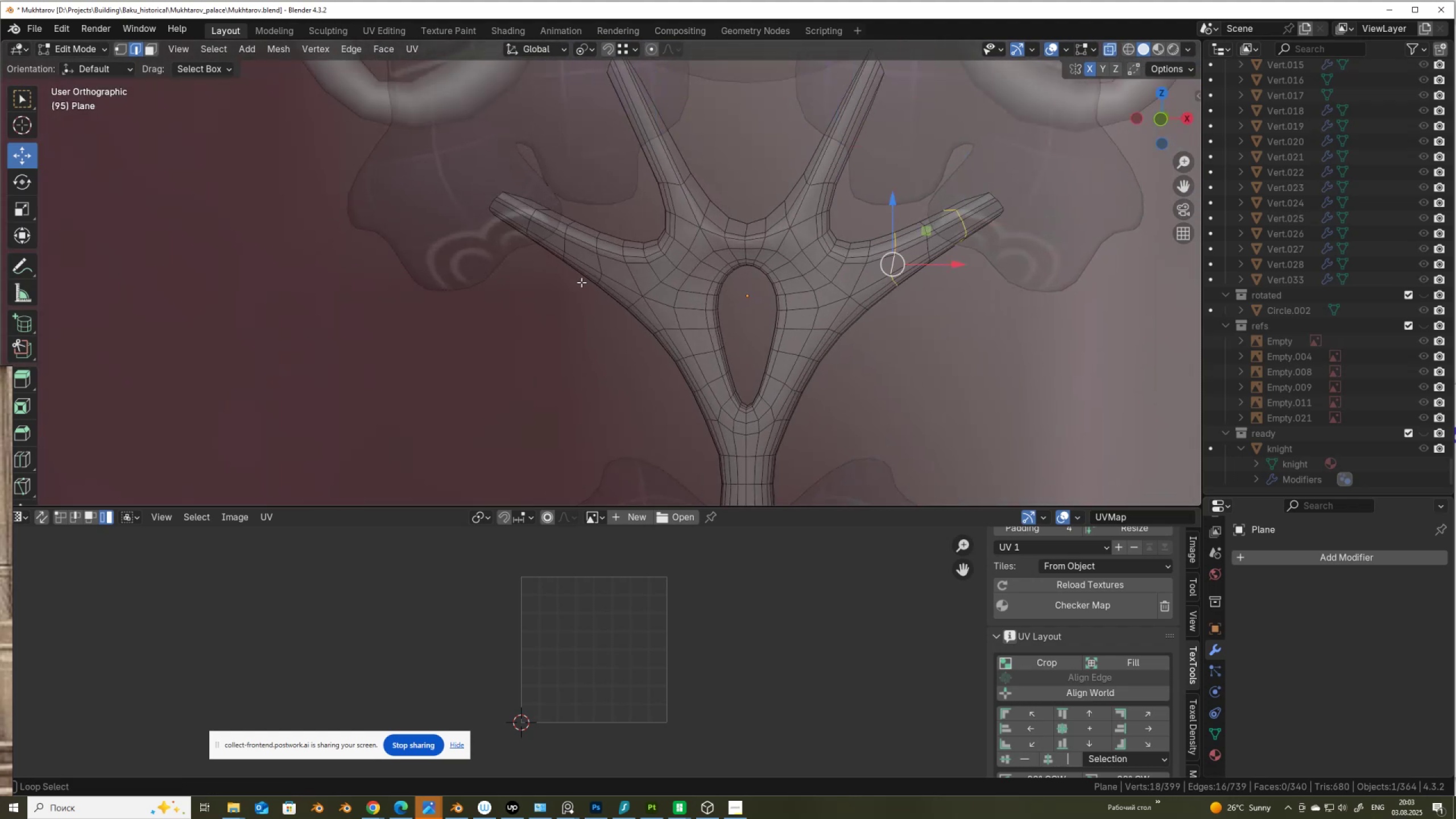 
hold_key(key=ShiftLeft, duration=1.51)
left_click([892, 263])
 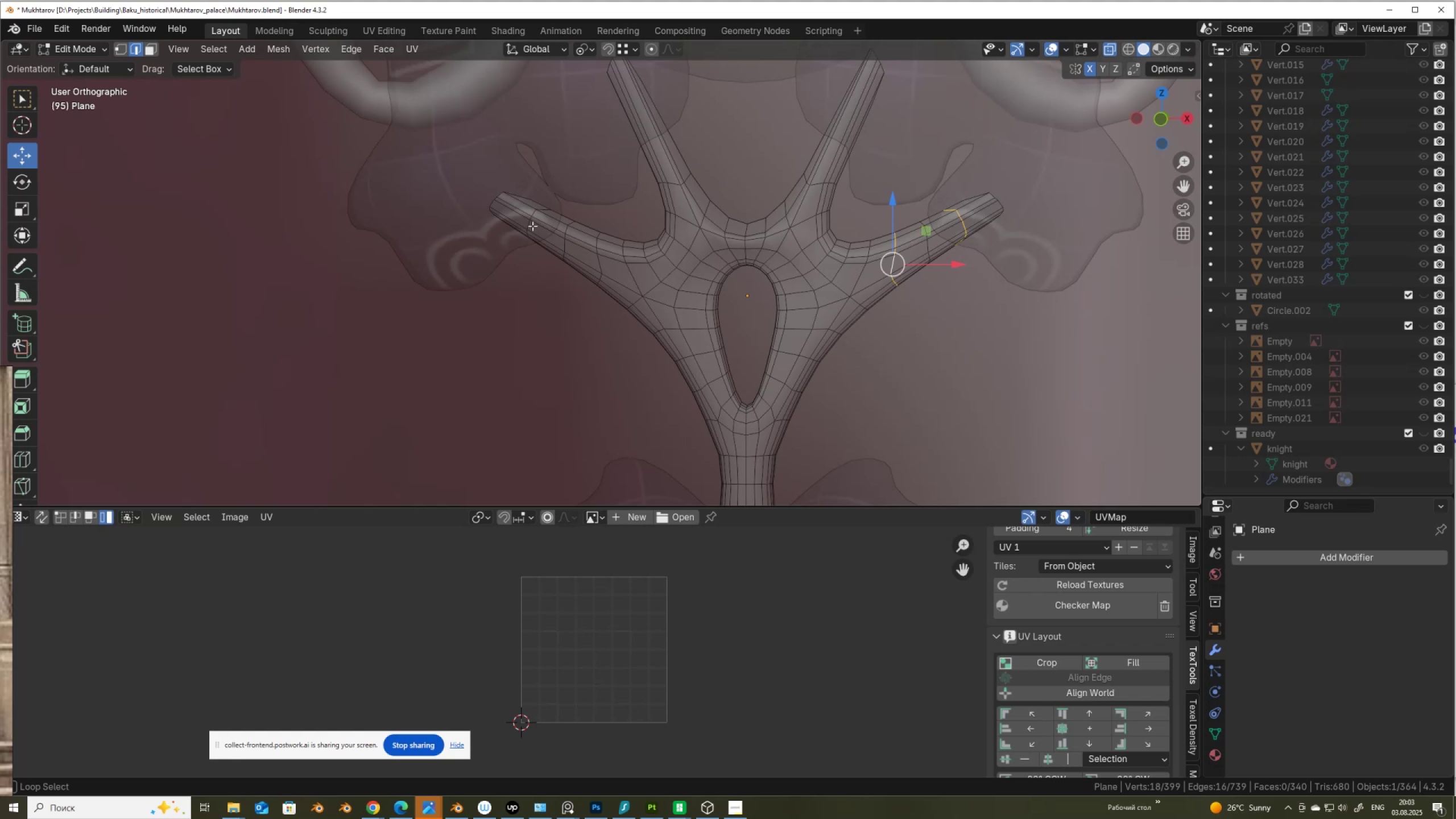 
left_click([530, 225])
 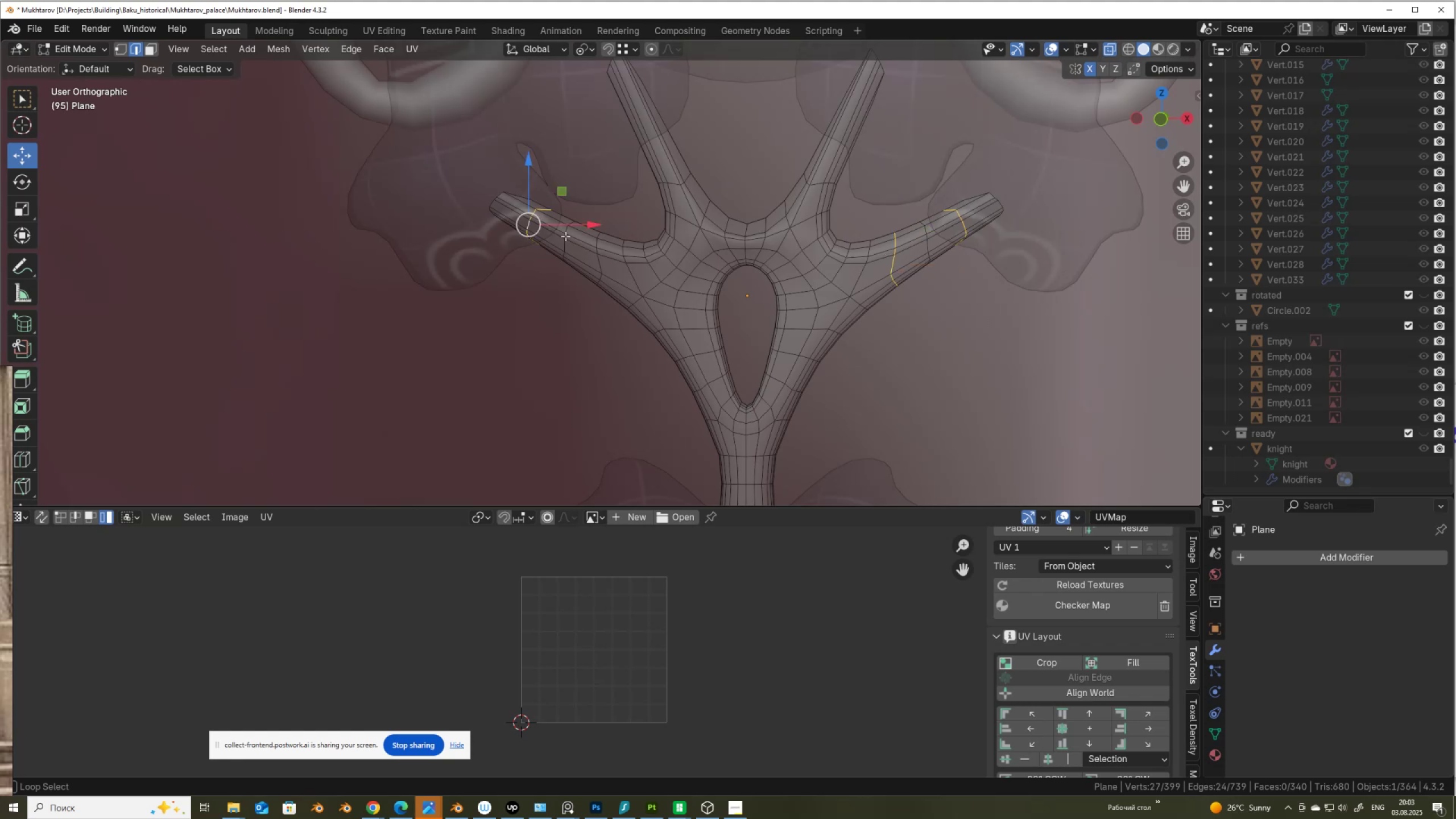 
hold_key(key=ShiftLeft, duration=0.97)
left_click([603, 261])
 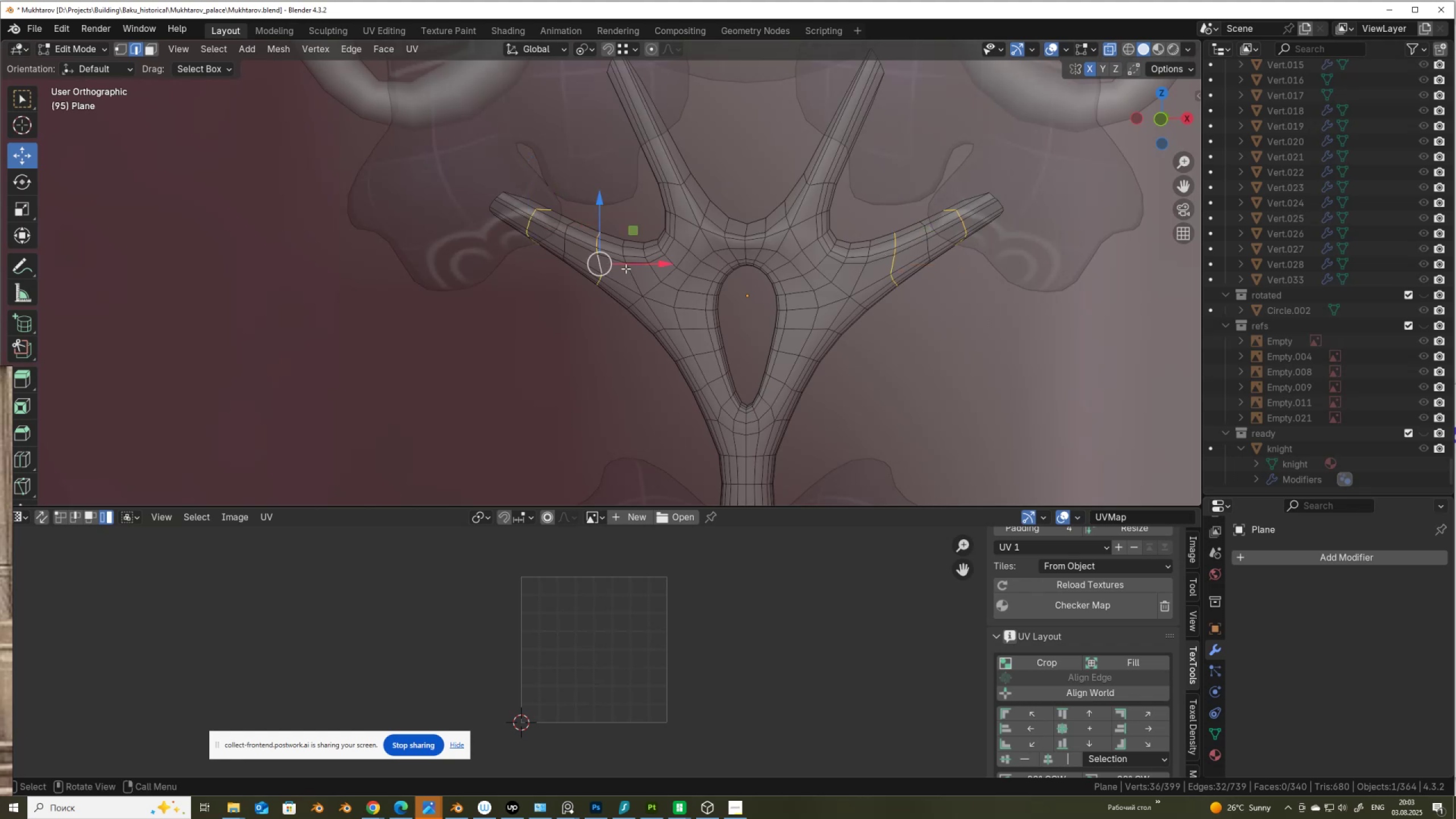 
key(Control+ControlLeft)
 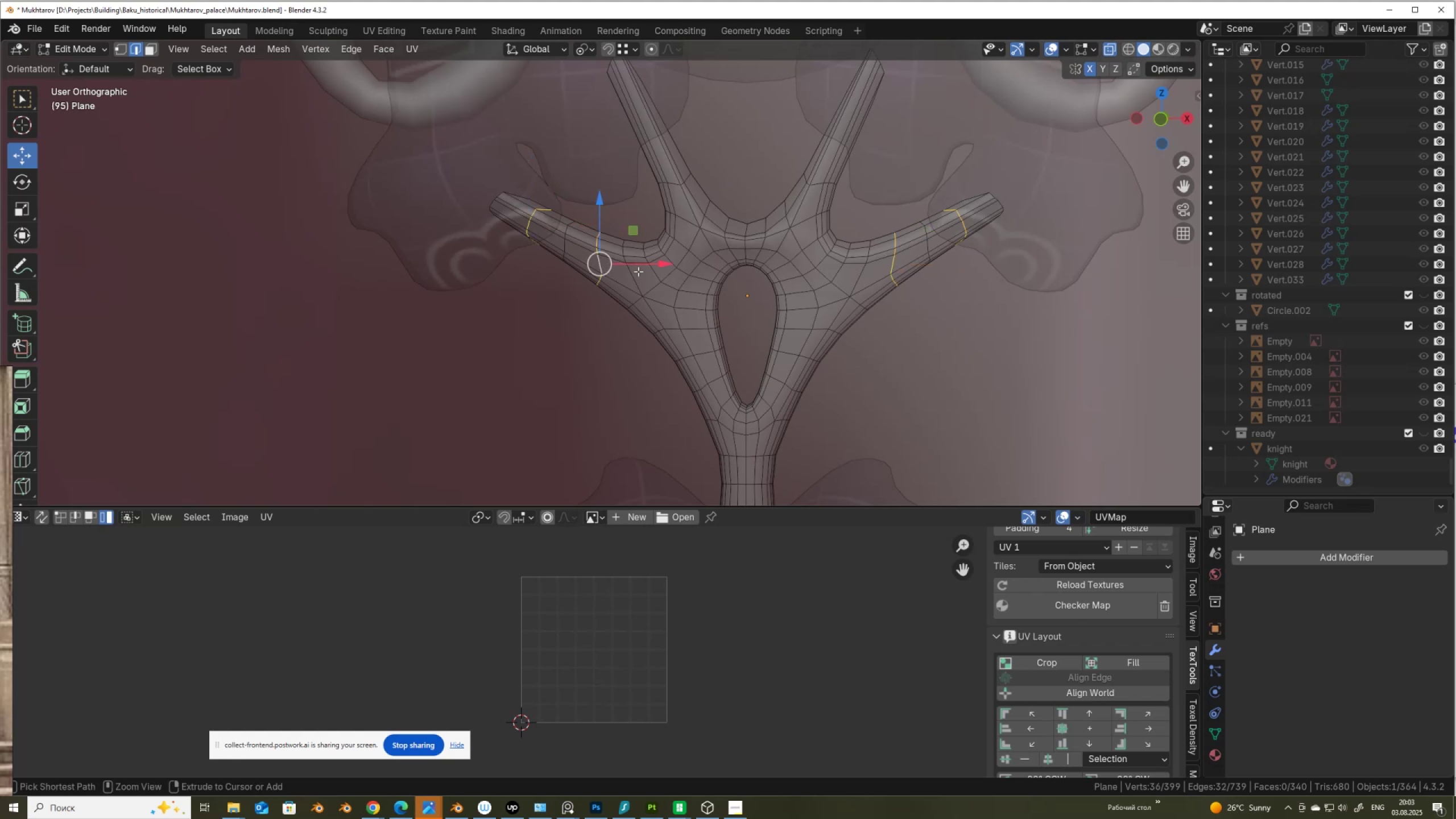 
key(Control+X)
 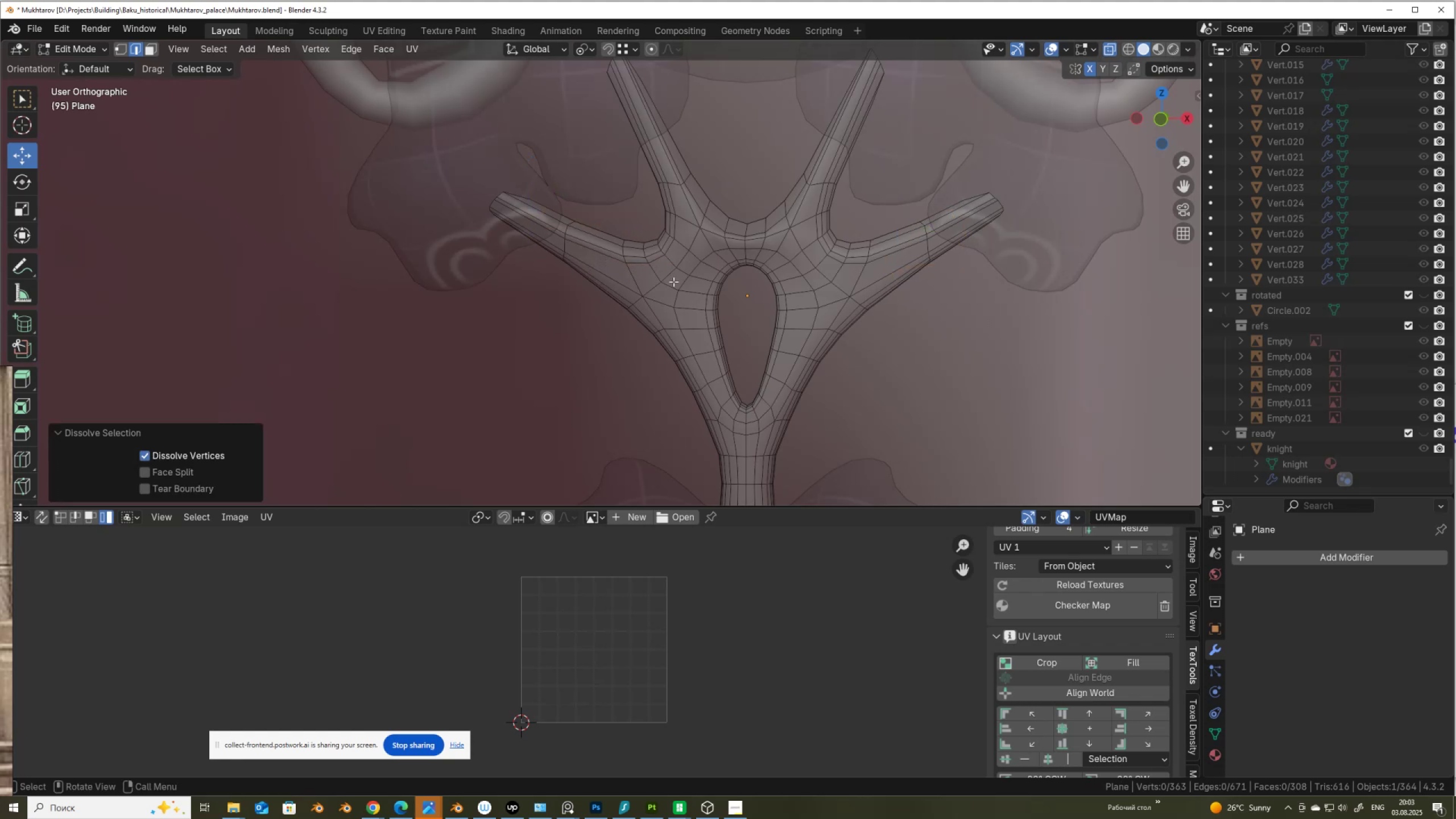 
hold_key(key=AltLeft, duration=1.5)
 